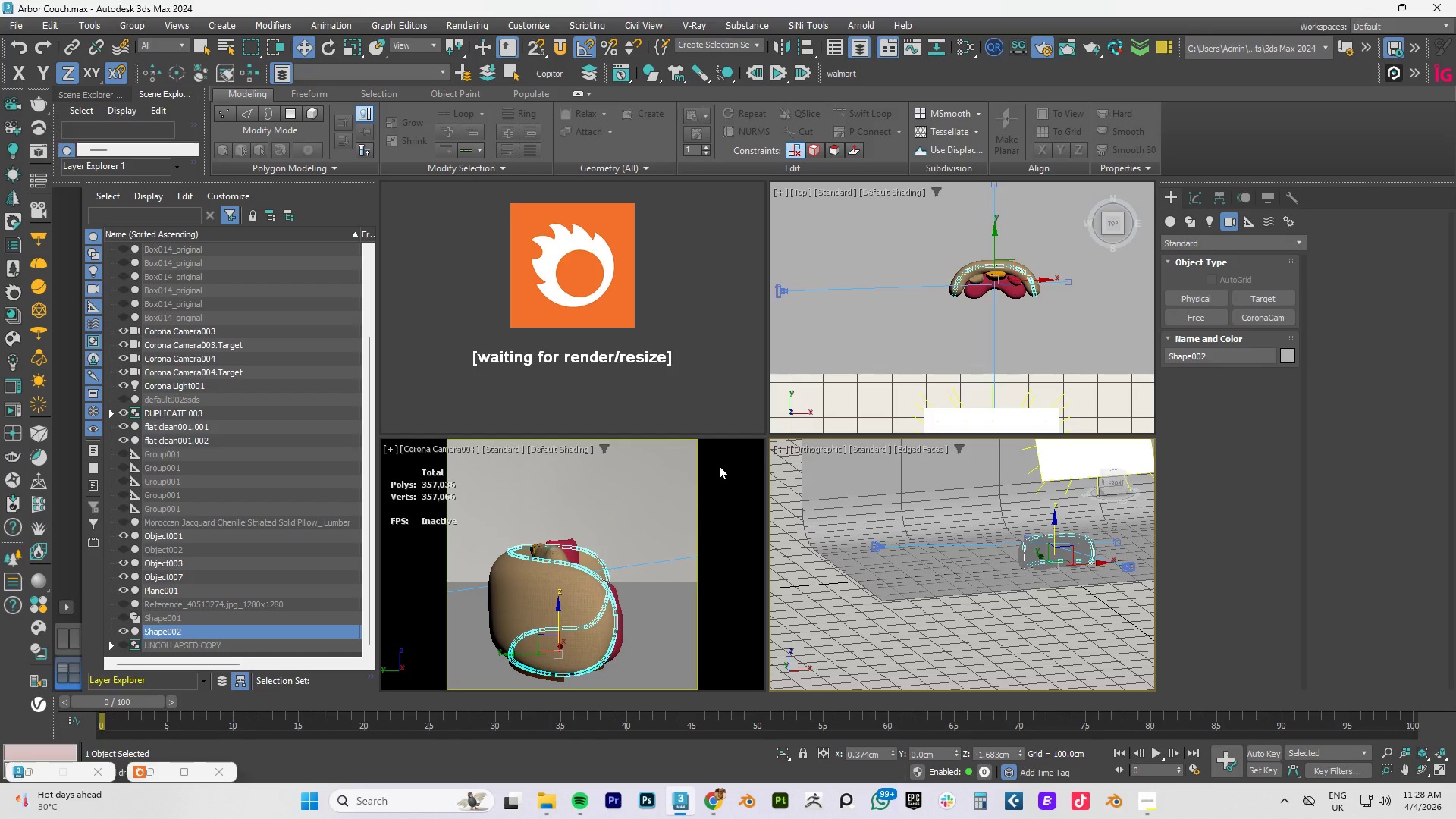 
key(M)
 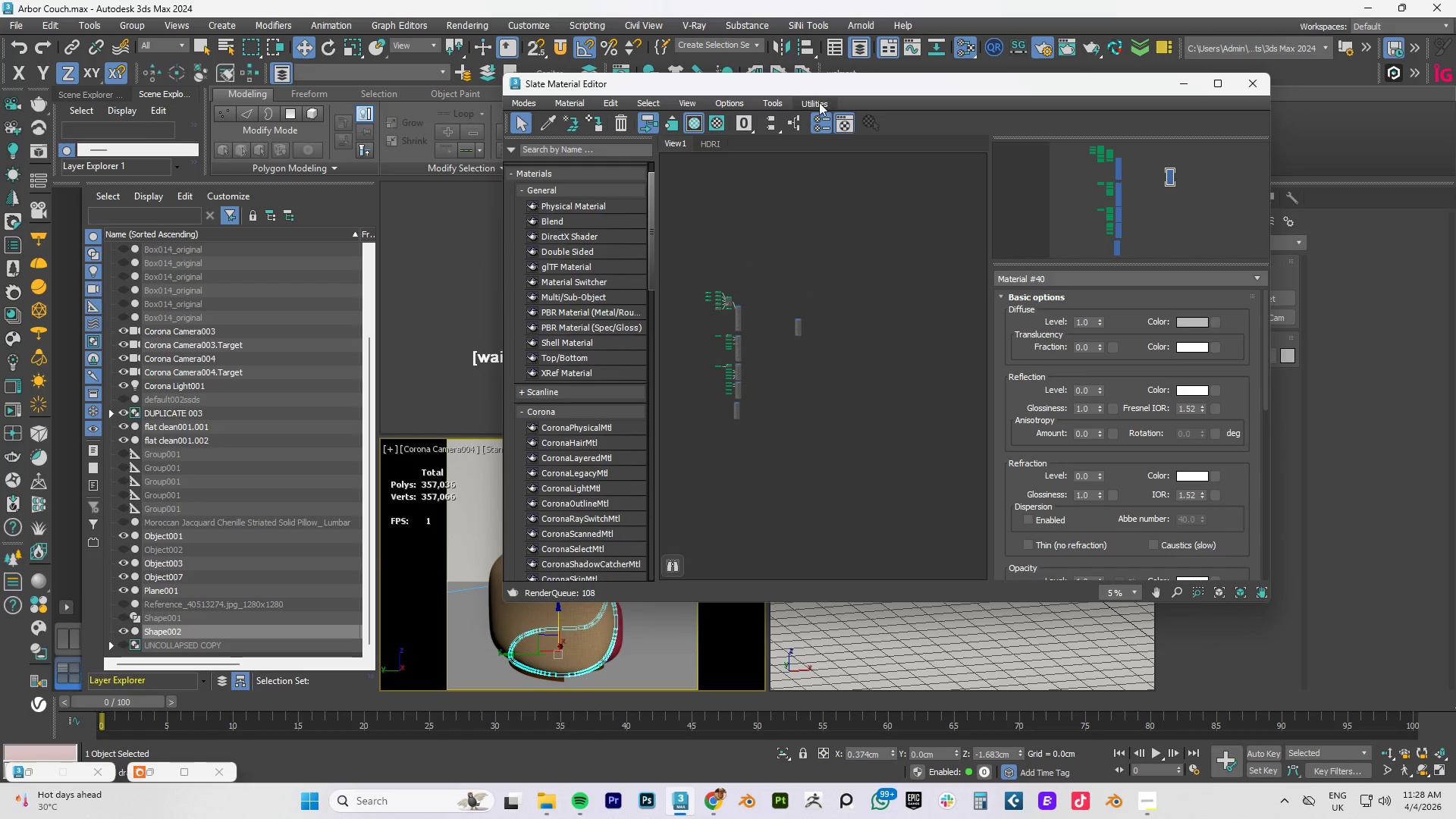 
left_click_drag(start_coordinate=[817, 86], to_coordinate=[1077, 83])
 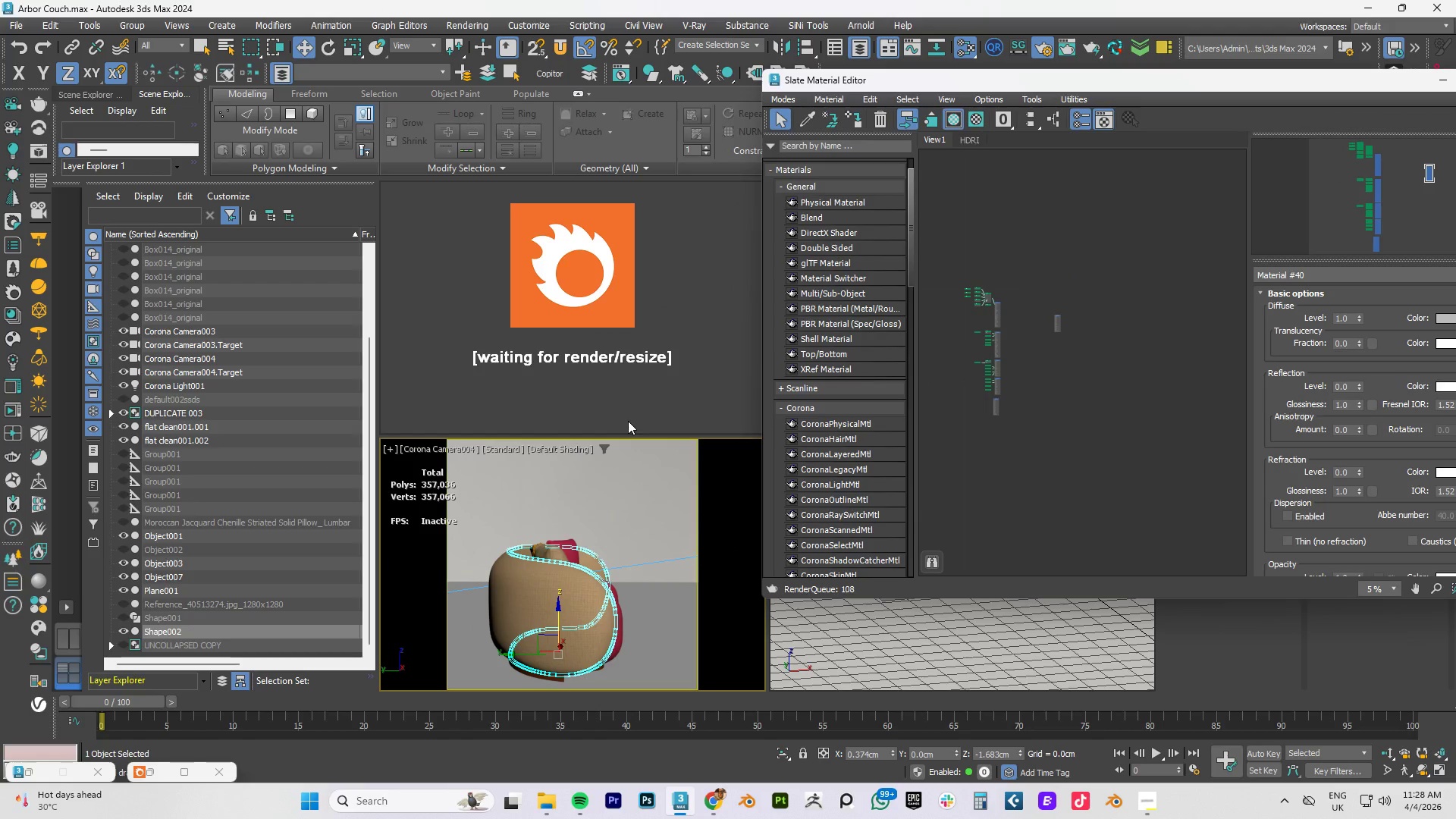 
scroll: coordinate [593, 562], scroll_direction: up, amount: 2.0
 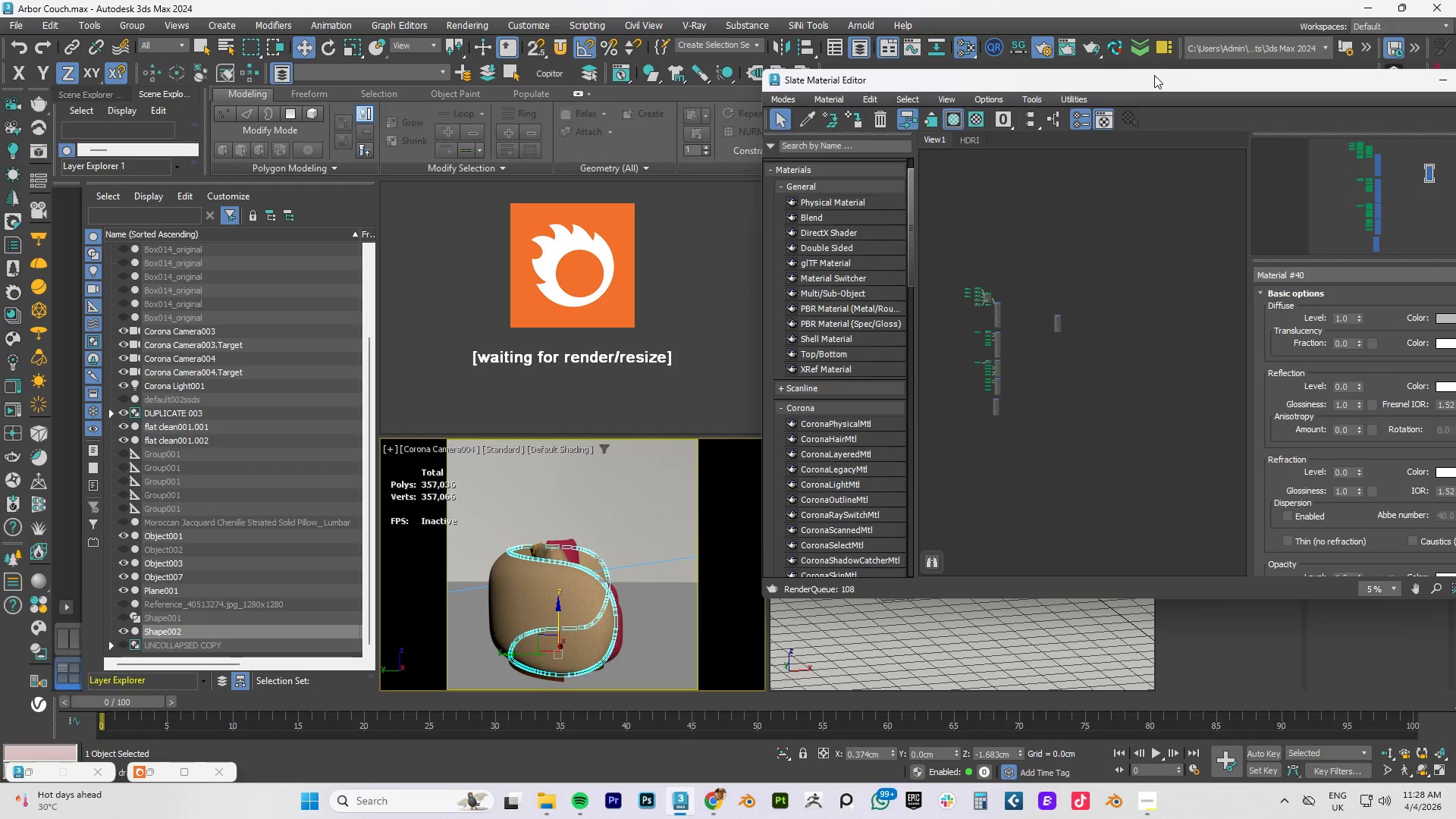 
left_click_drag(start_coordinate=[1152, 86], to_coordinate=[249, 122])
 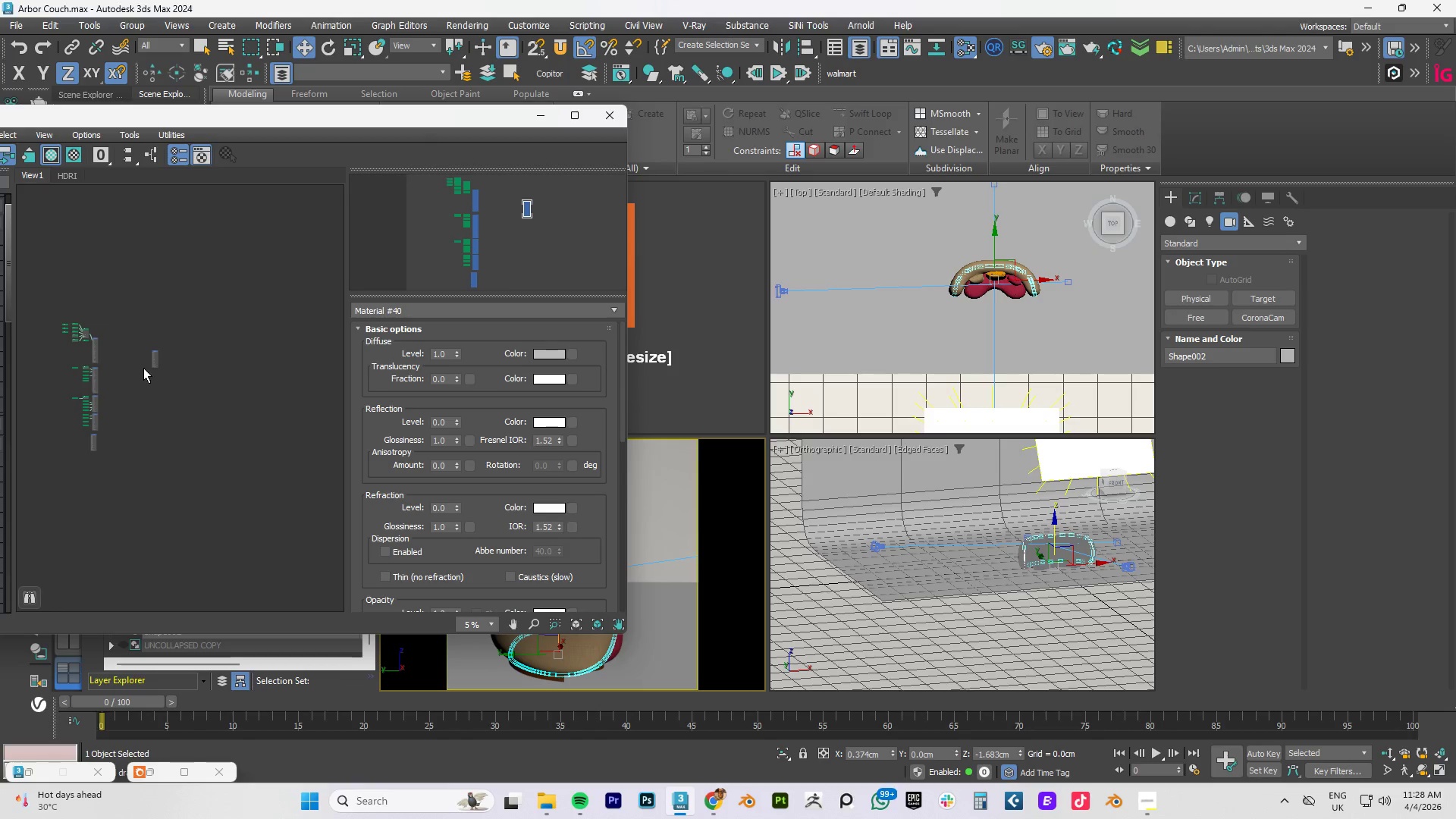 
scroll: coordinate [156, 353], scroll_direction: up, amount: 7.0
 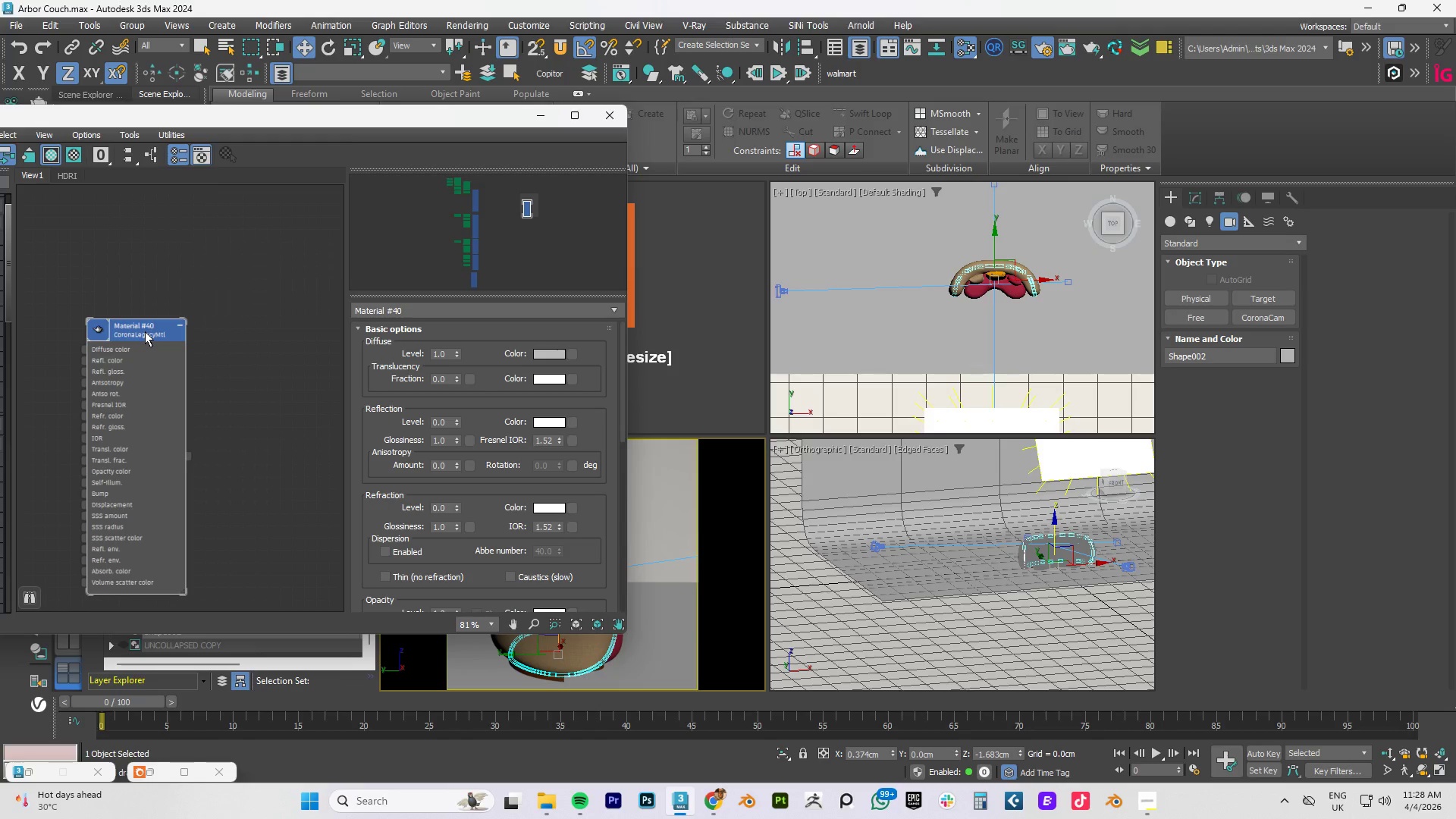 
right_click([145, 331])
 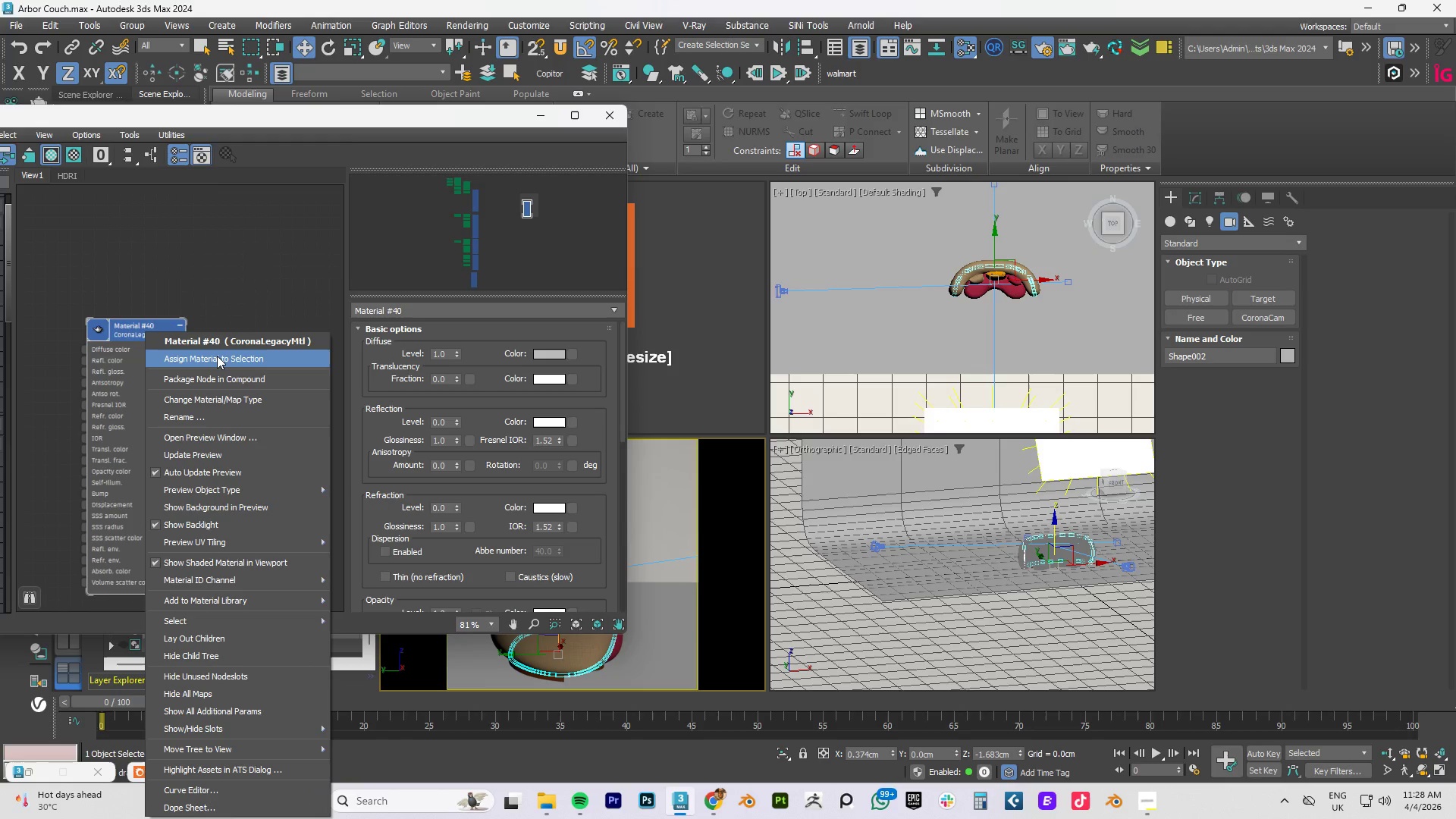 
left_click([217, 356])
 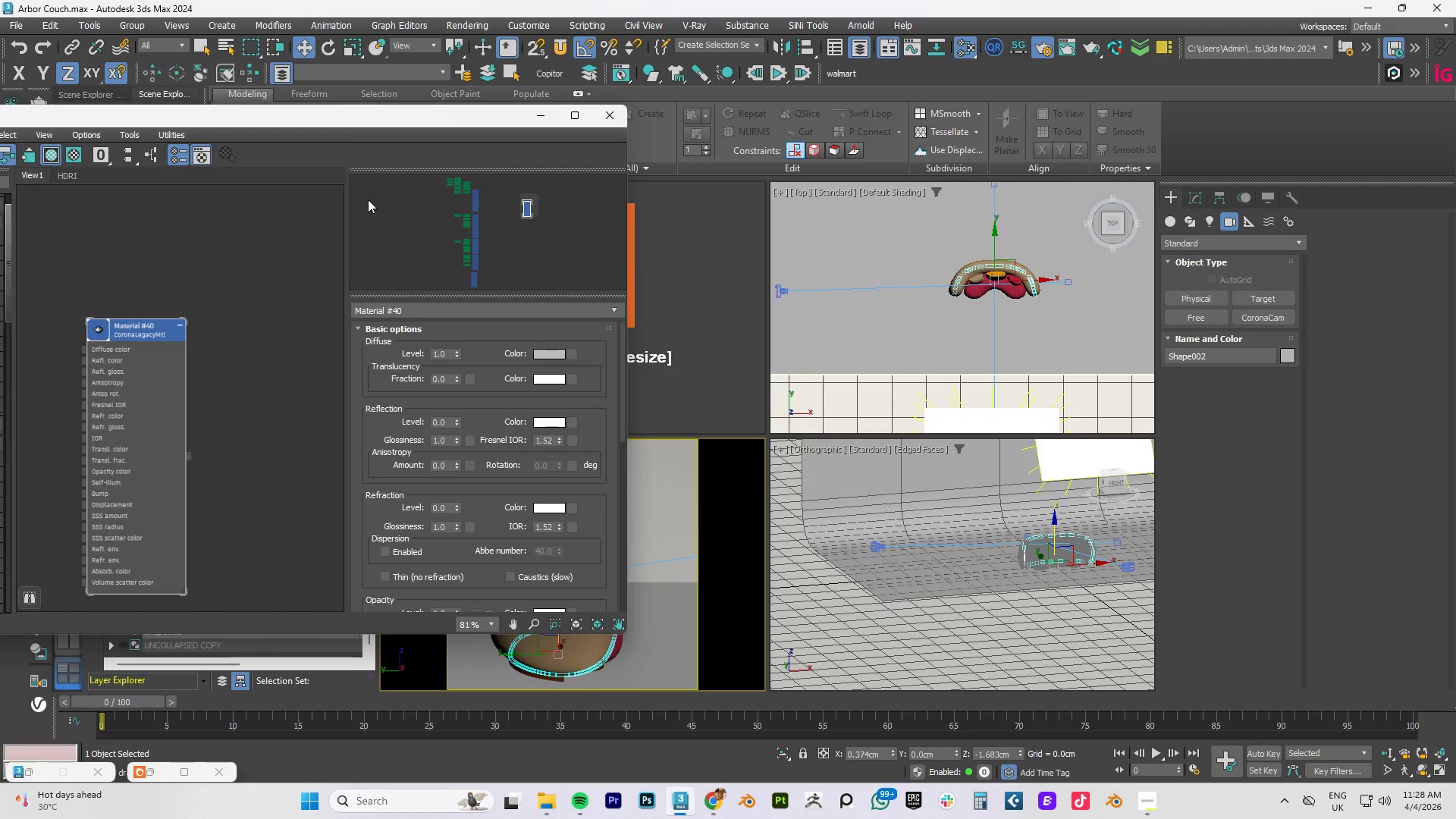 
left_click_drag(start_coordinate=[223, 124], to_coordinate=[968, 153])
 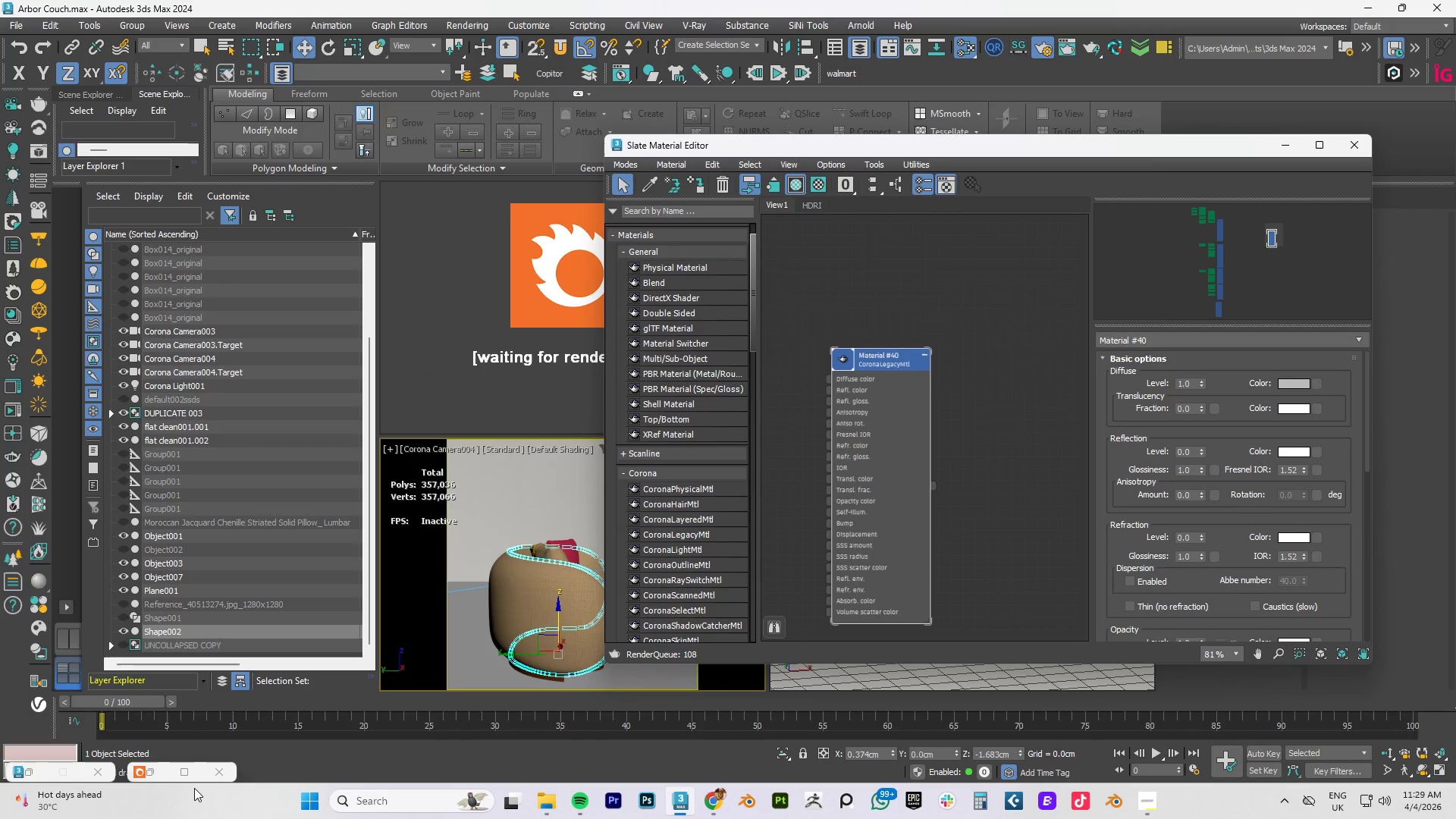 
left_click([152, 774])
 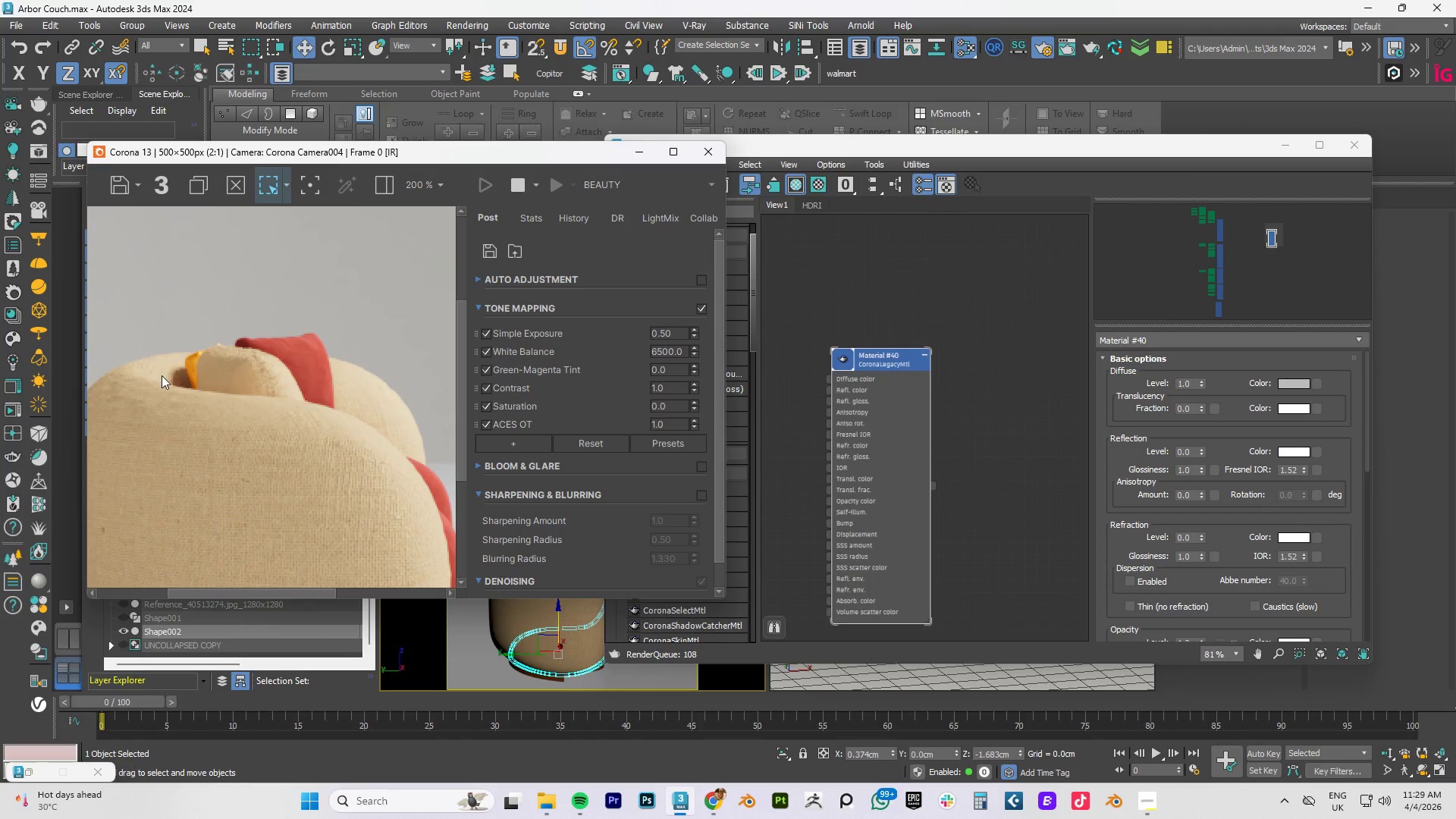 
scroll: coordinate [317, 427], scroll_direction: down, amount: 2.0
 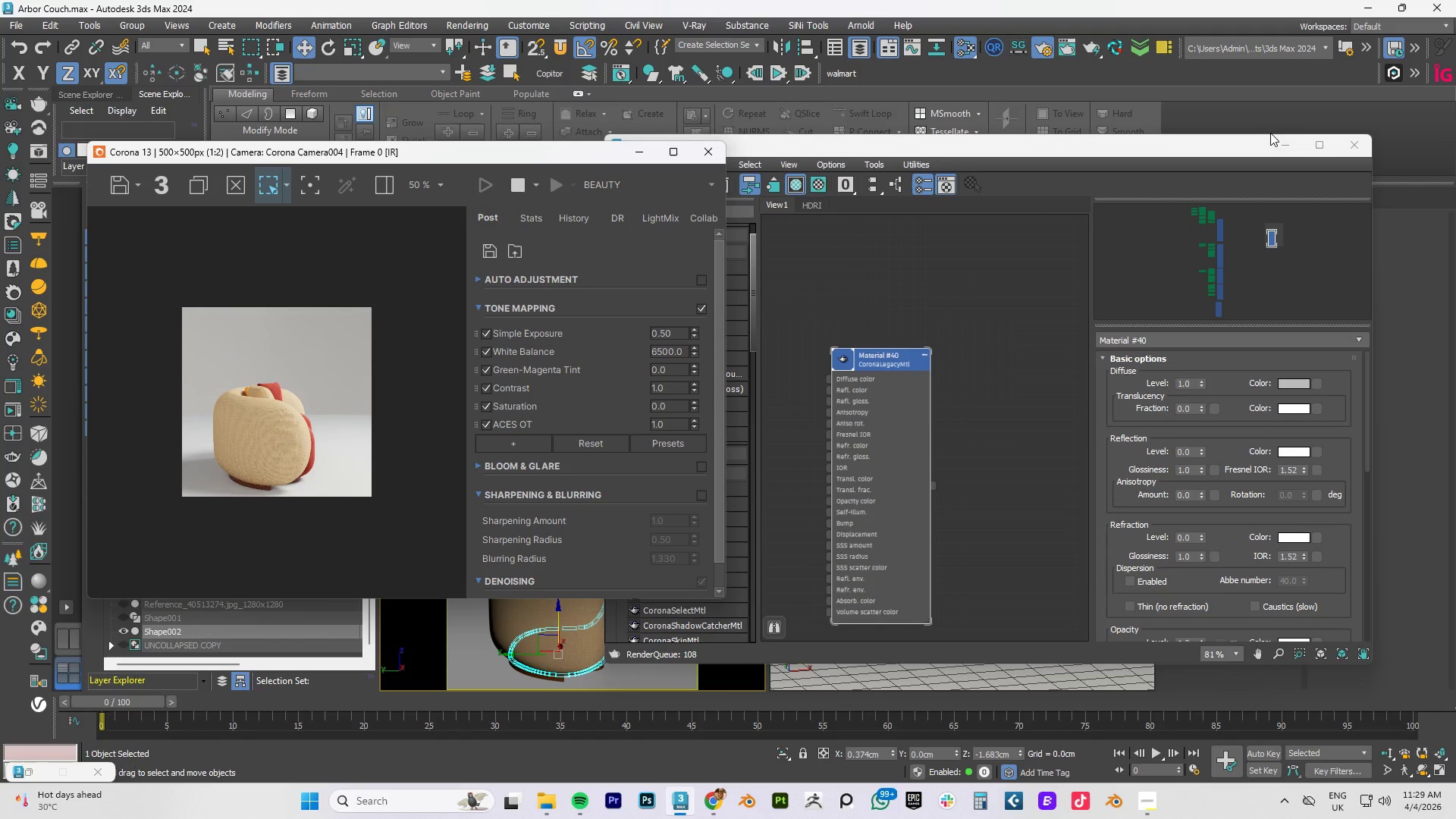 
left_click([1287, 141])
 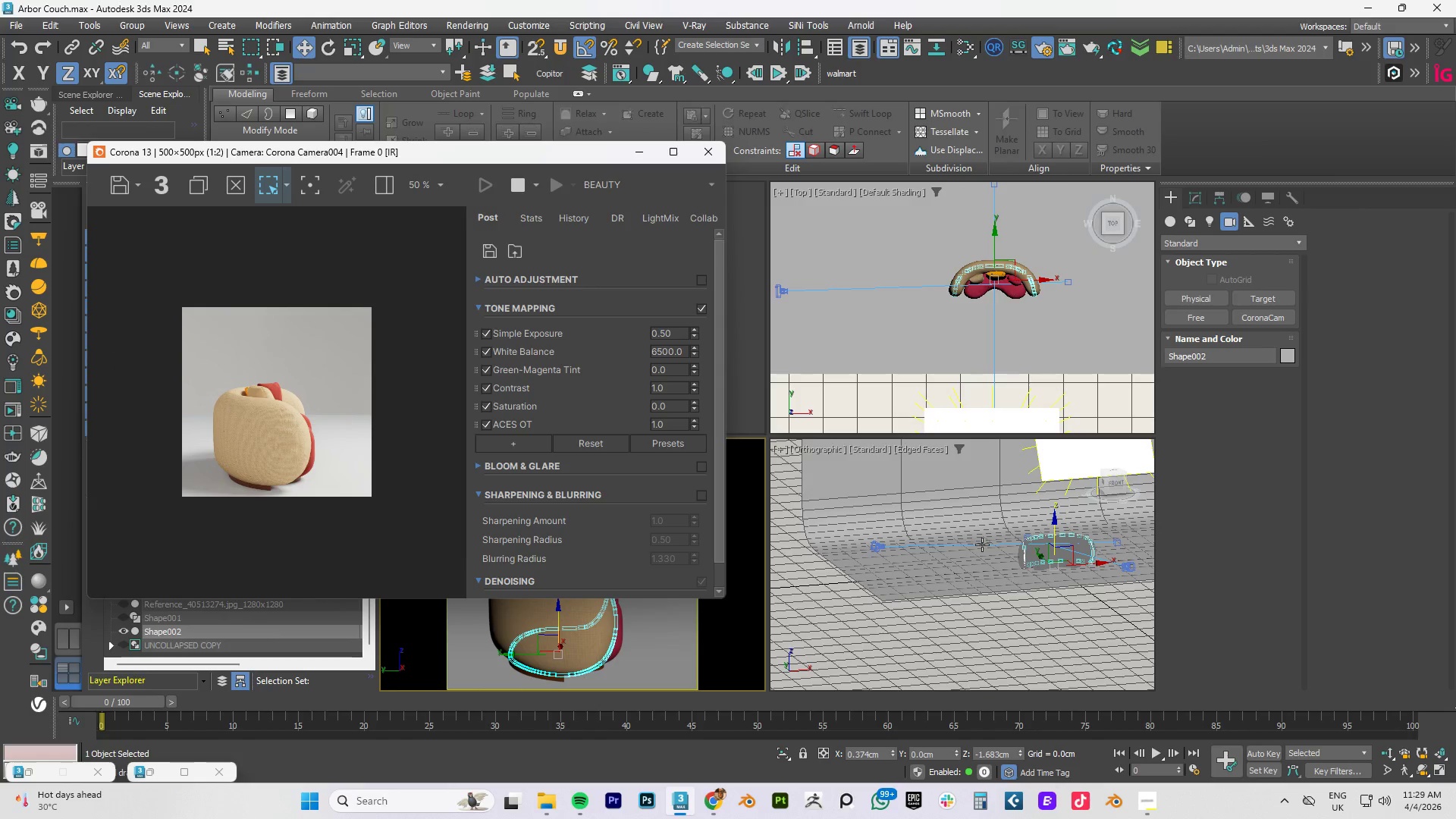 
scroll: coordinate [996, 529], scroll_direction: up, amount: 13.0
 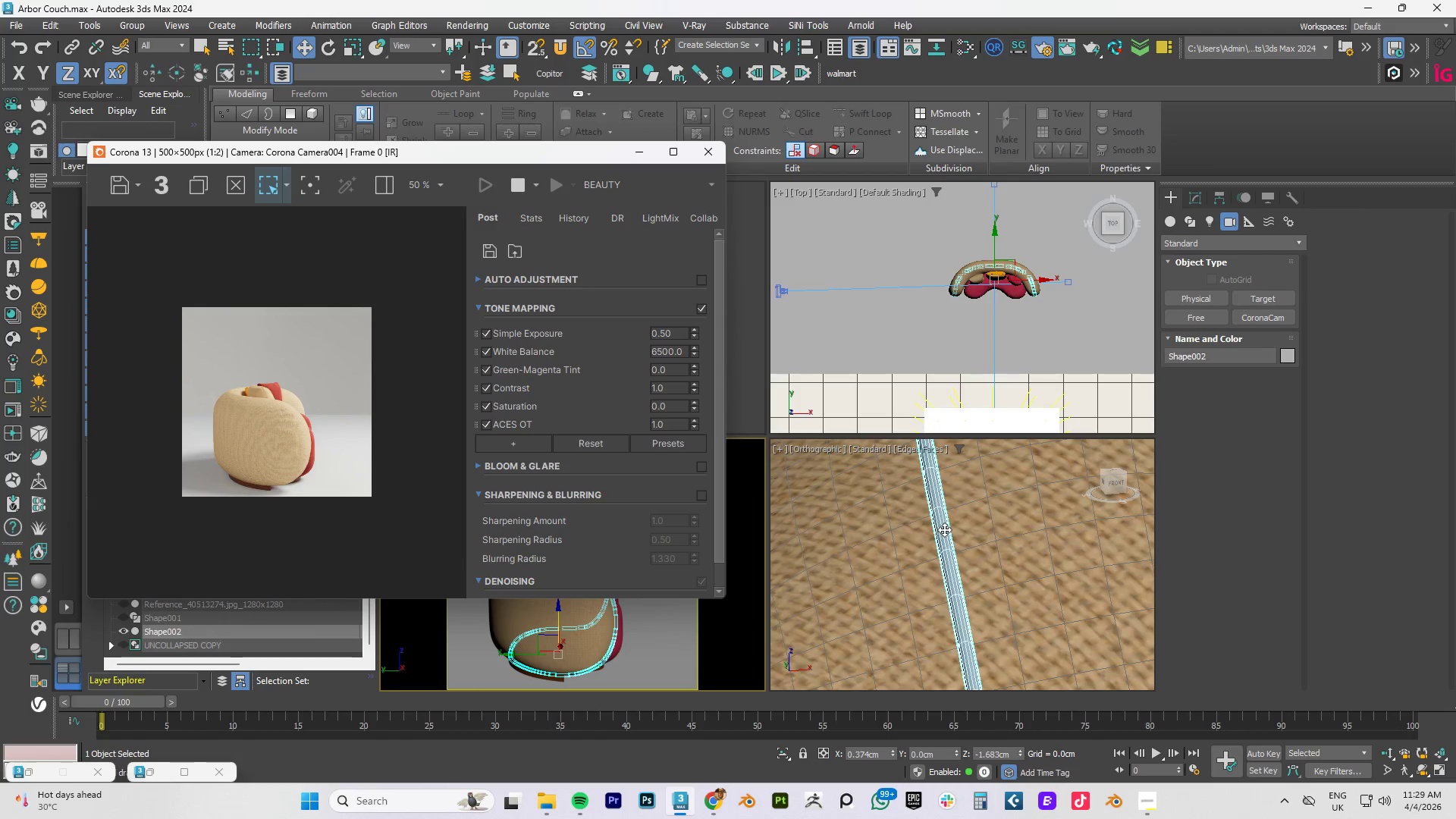 
left_click([944, 529])
 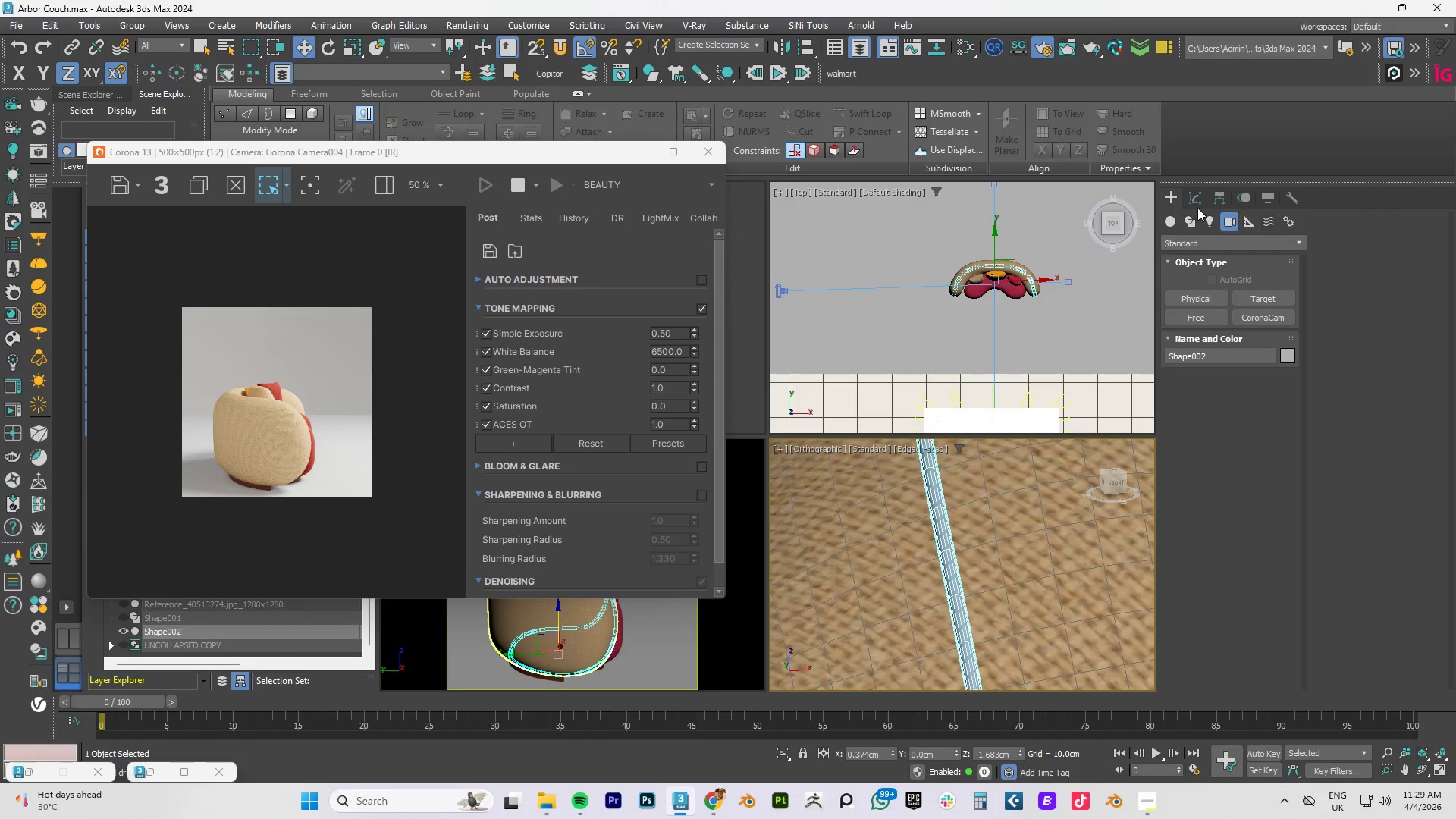 
left_click([1193, 196])
 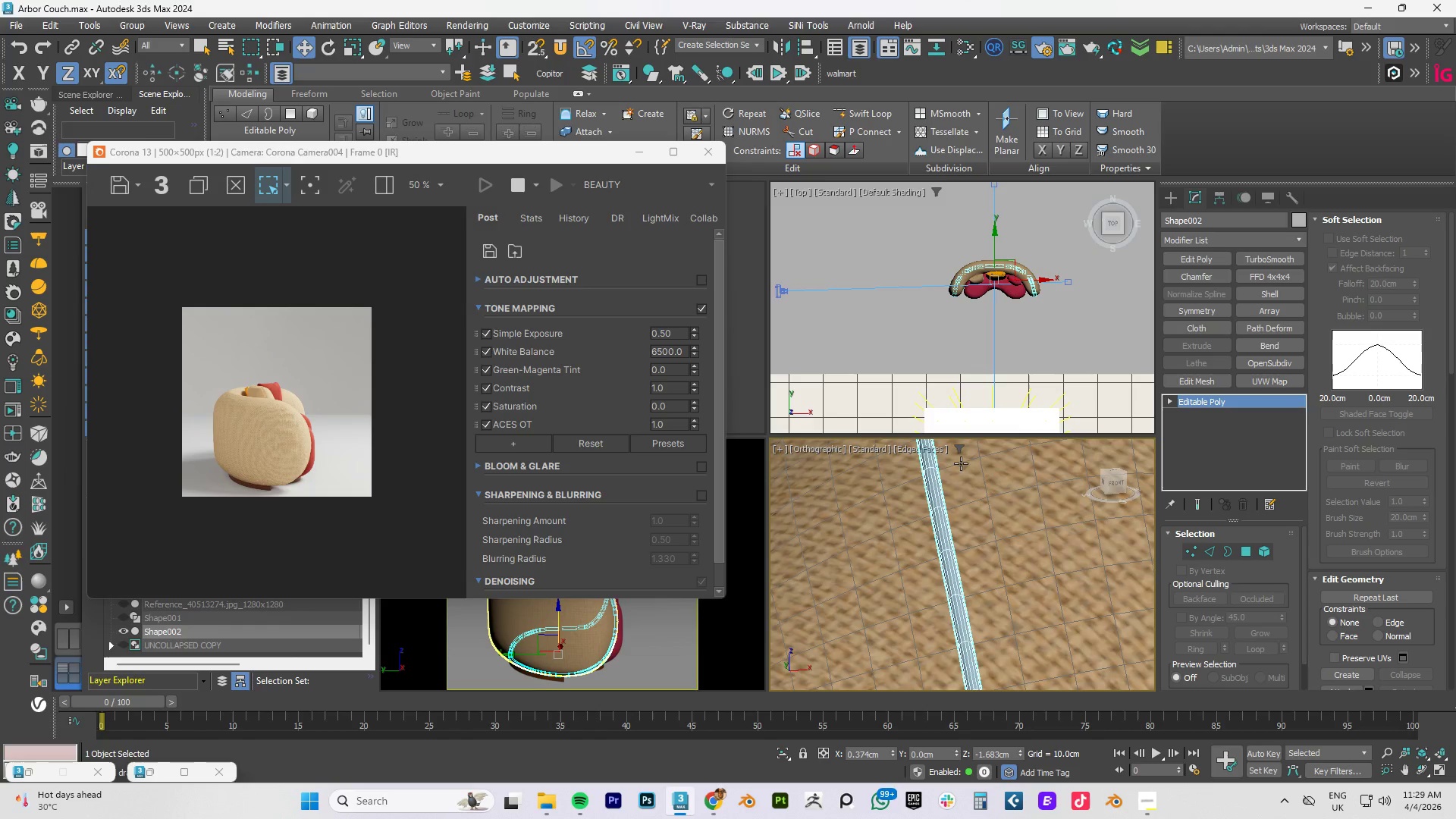 
key(R)
 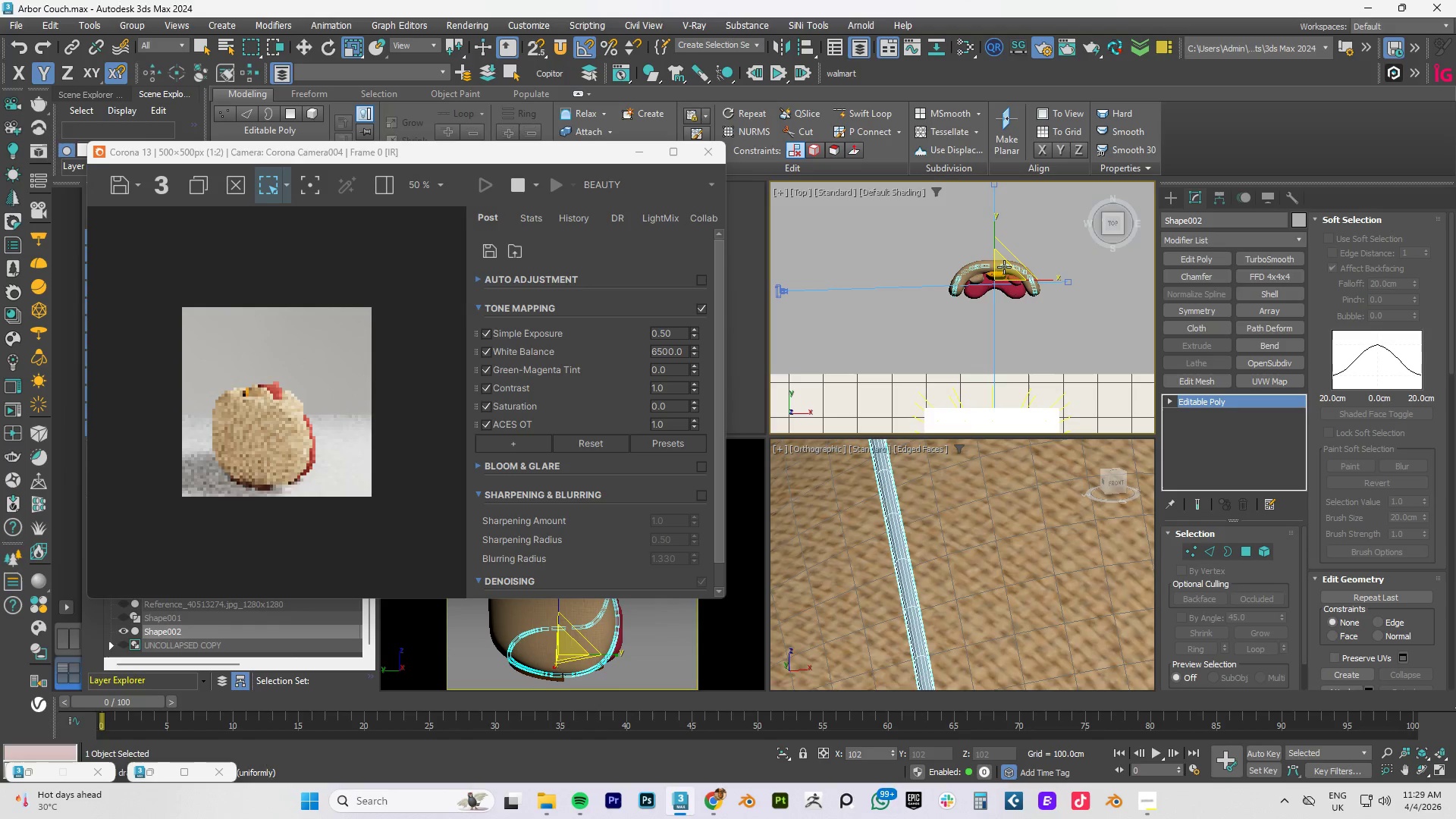 
key(Control+Z)
 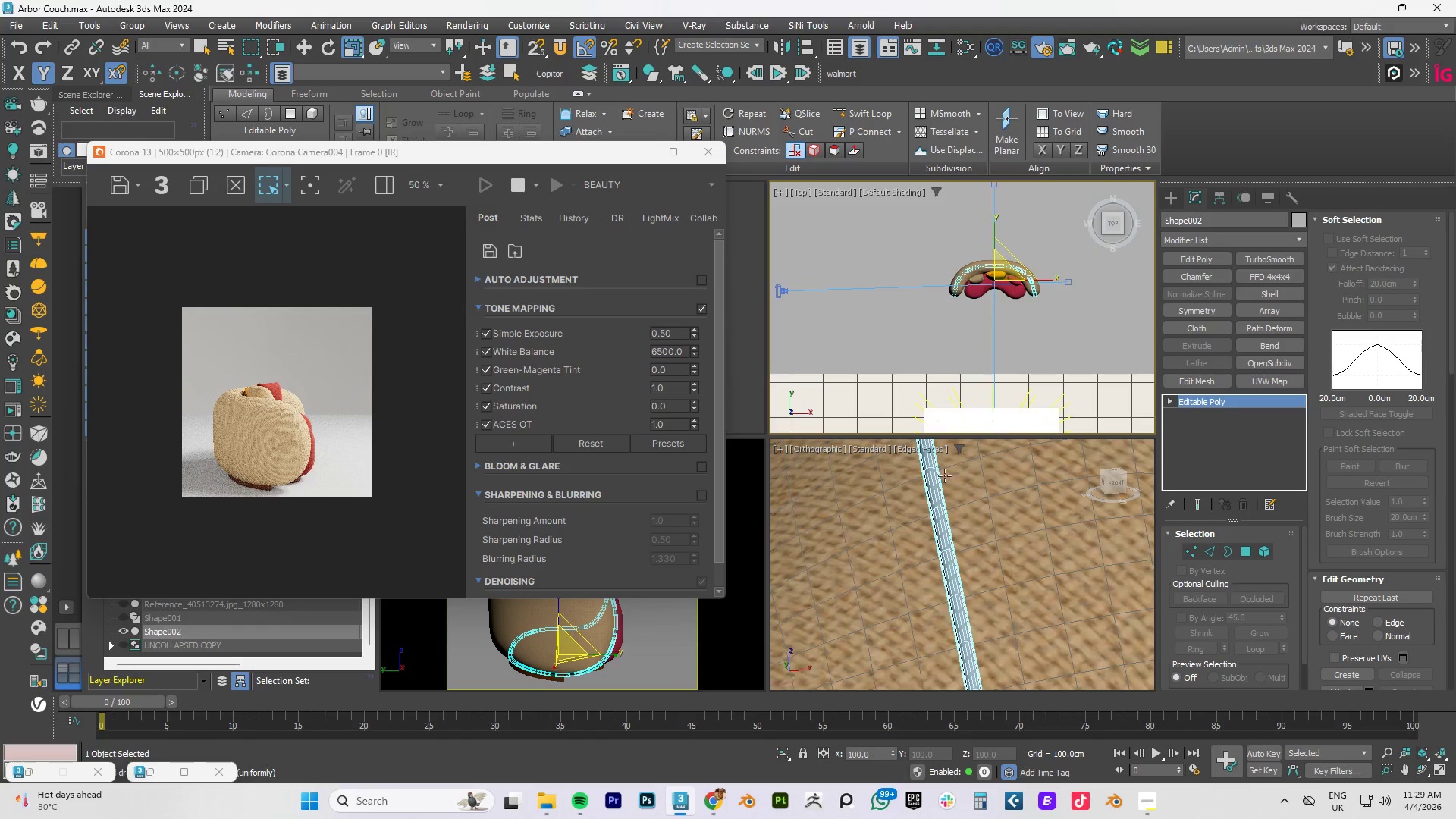 
scroll: coordinate [903, 482], scroll_direction: down, amount: 4.0
 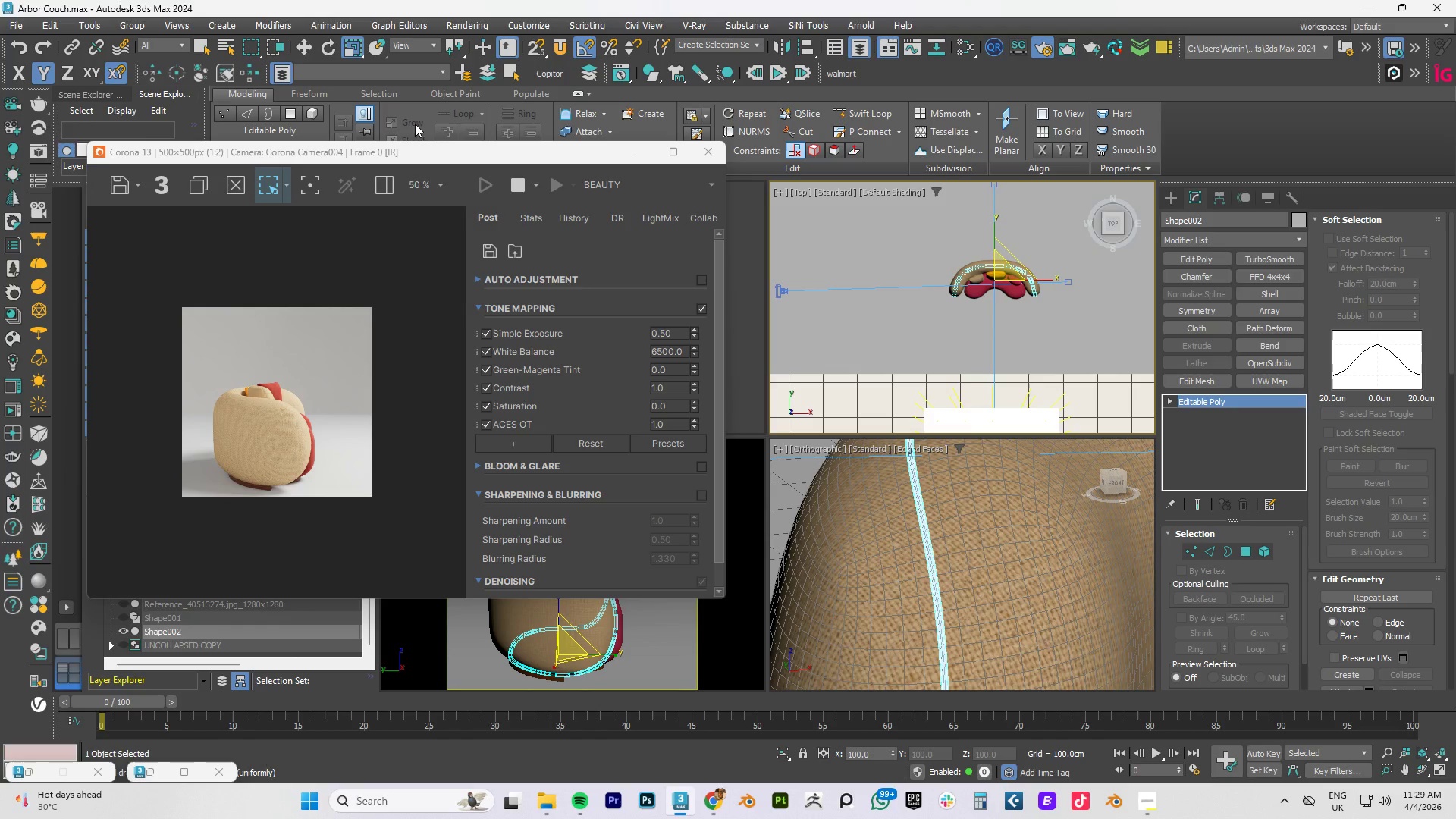 
left_click_drag(start_coordinate=[380, 154], to_coordinate=[422, 60])
 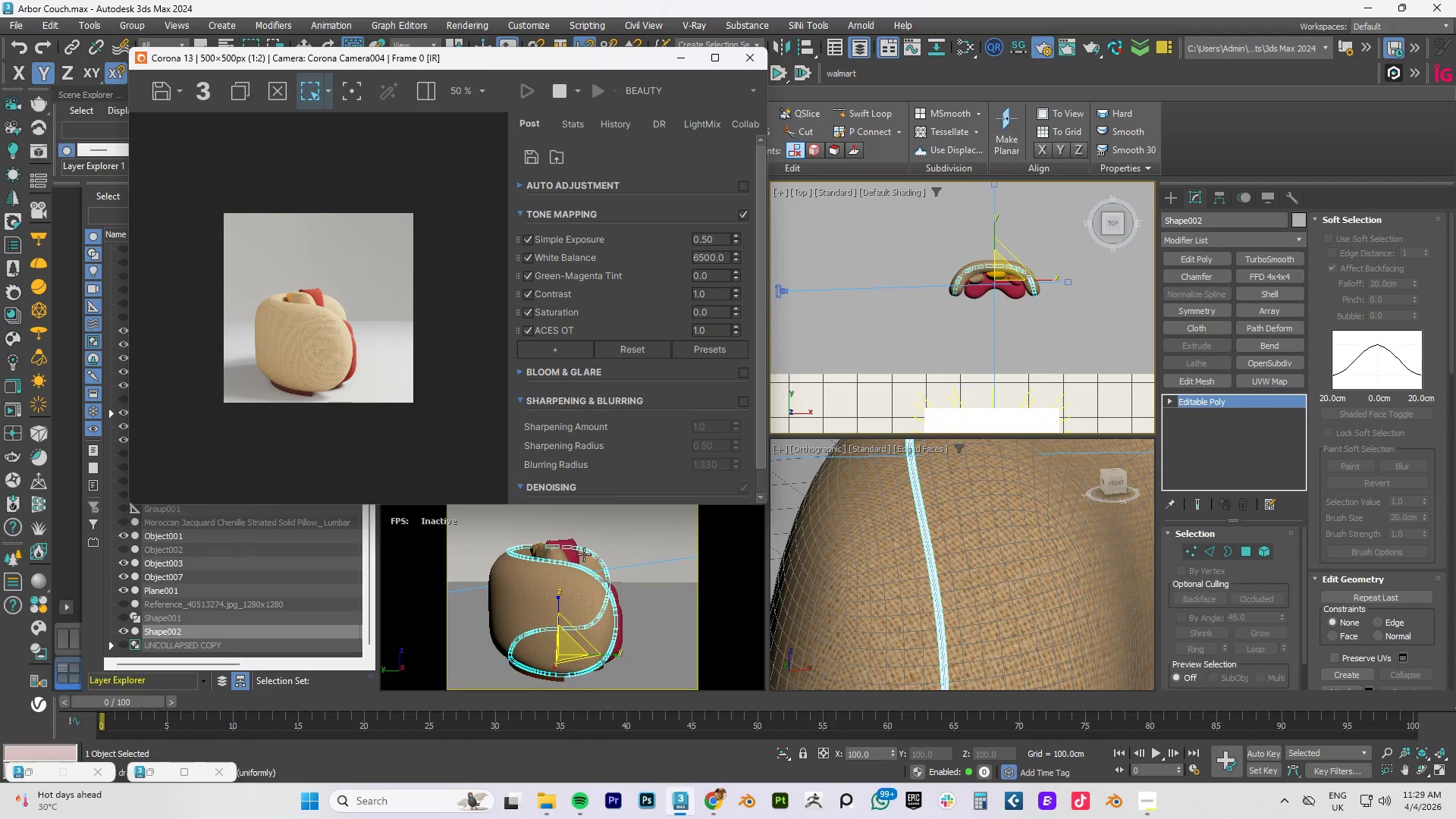 
key(M)
 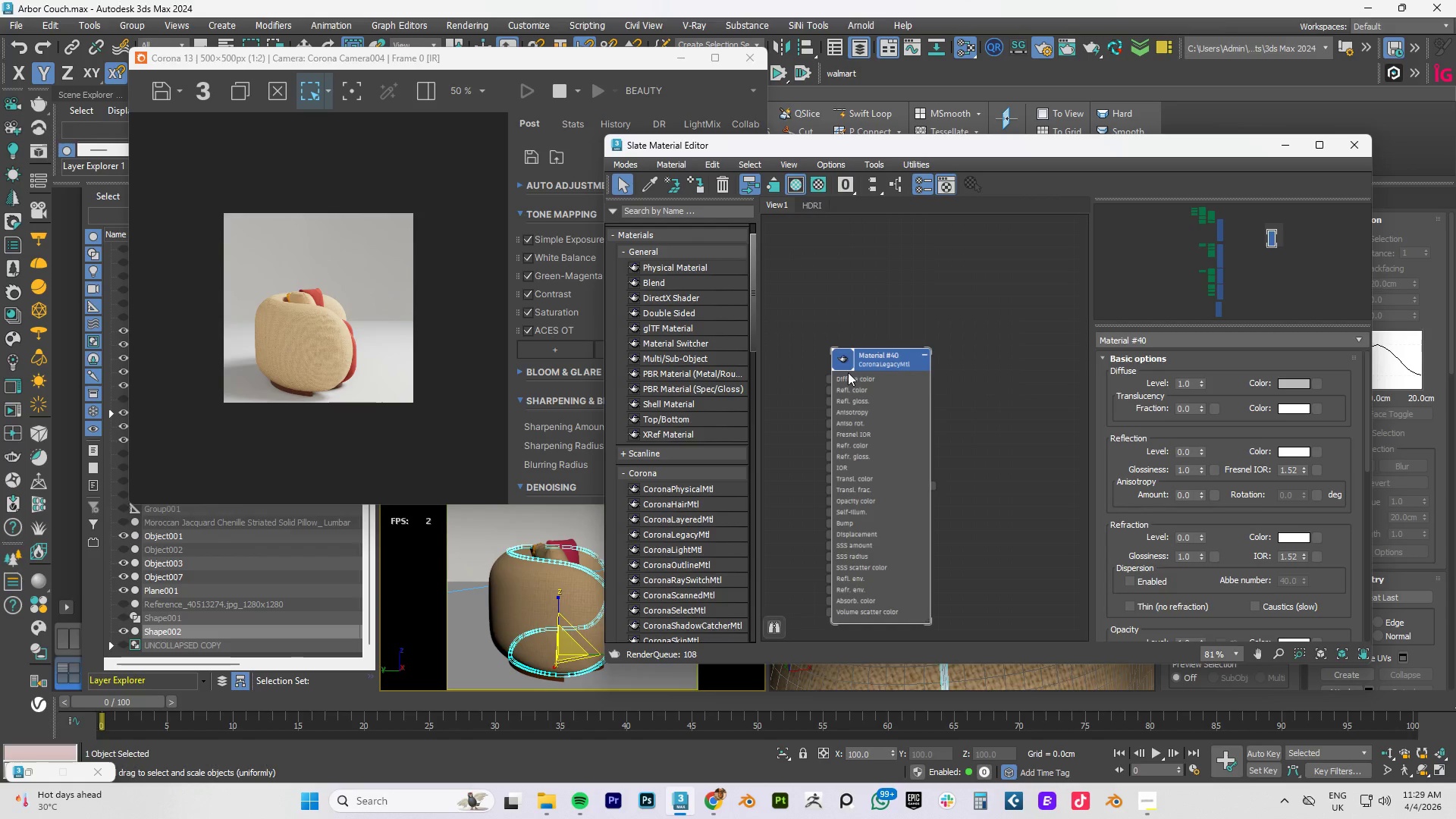 
scroll: coordinate [887, 414], scroll_direction: down, amount: 4.0
 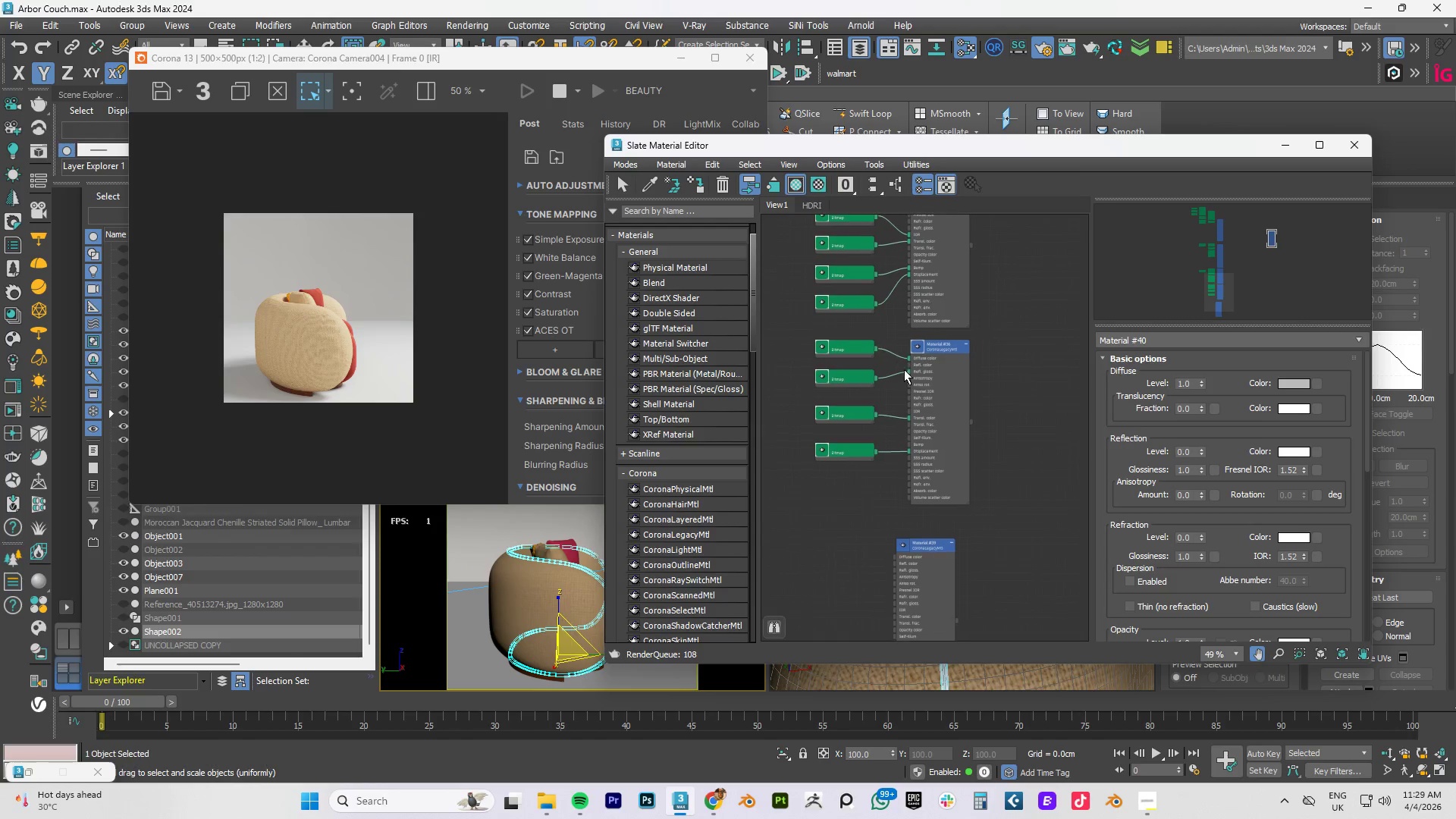 
scroll: coordinate [911, 369], scroll_direction: up, amount: 3.0
 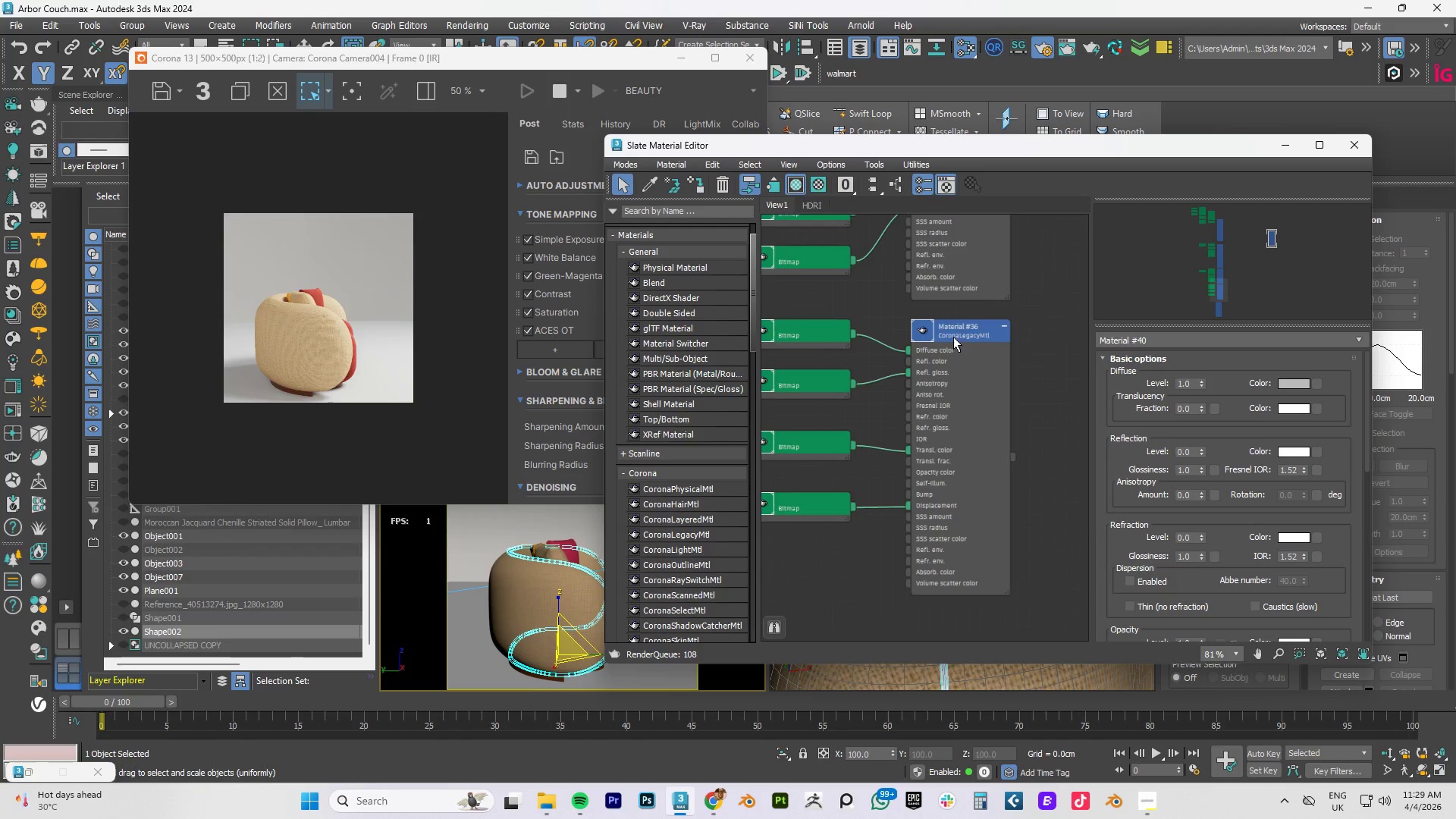 
right_click([899, 328])
 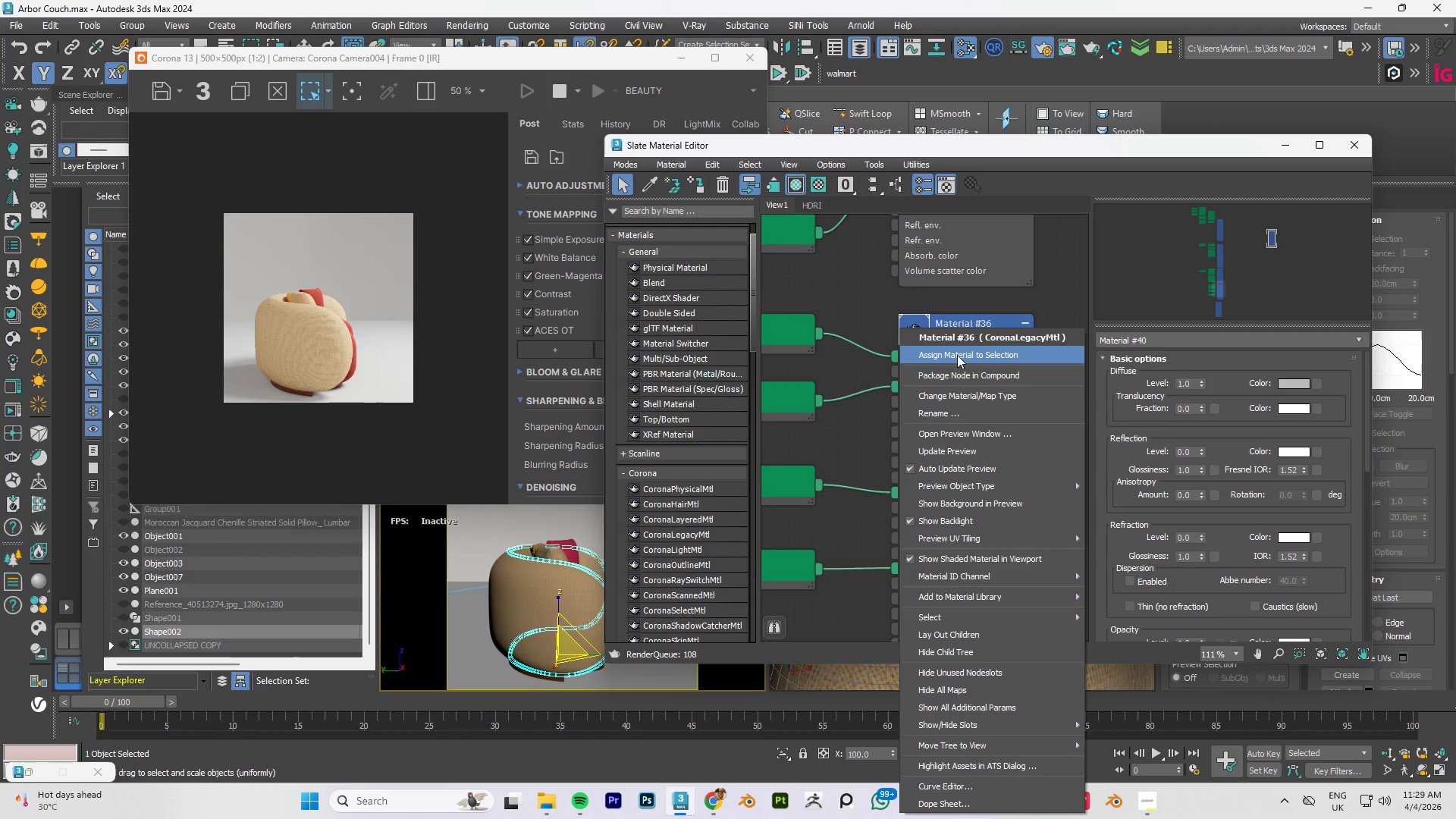 
scroll: coordinate [940, 337], scroll_direction: up, amount: 3.0
 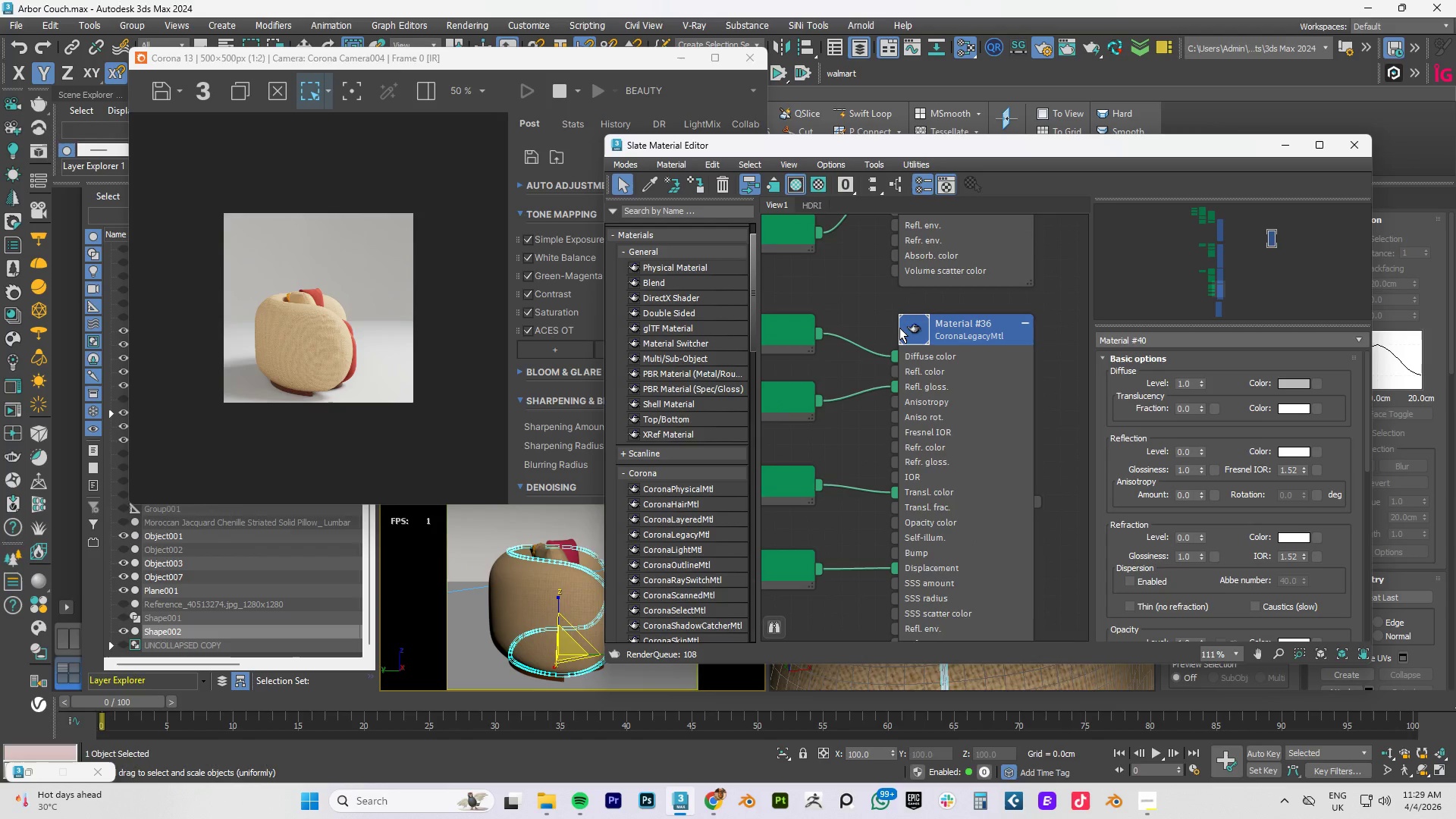 
left_click([957, 356])
 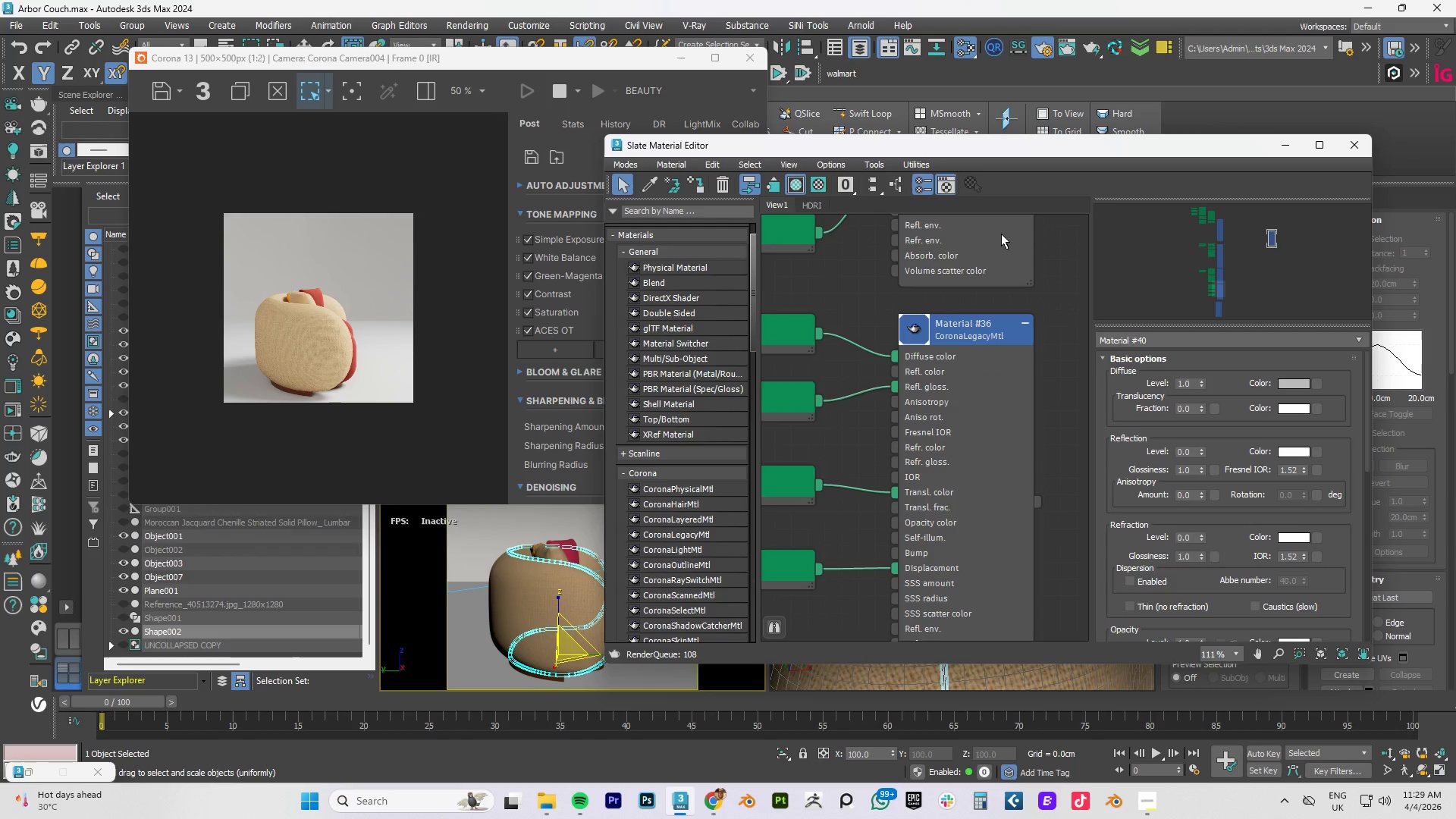 
scroll: coordinate [960, 249], scroll_direction: down, amount: 3.0
 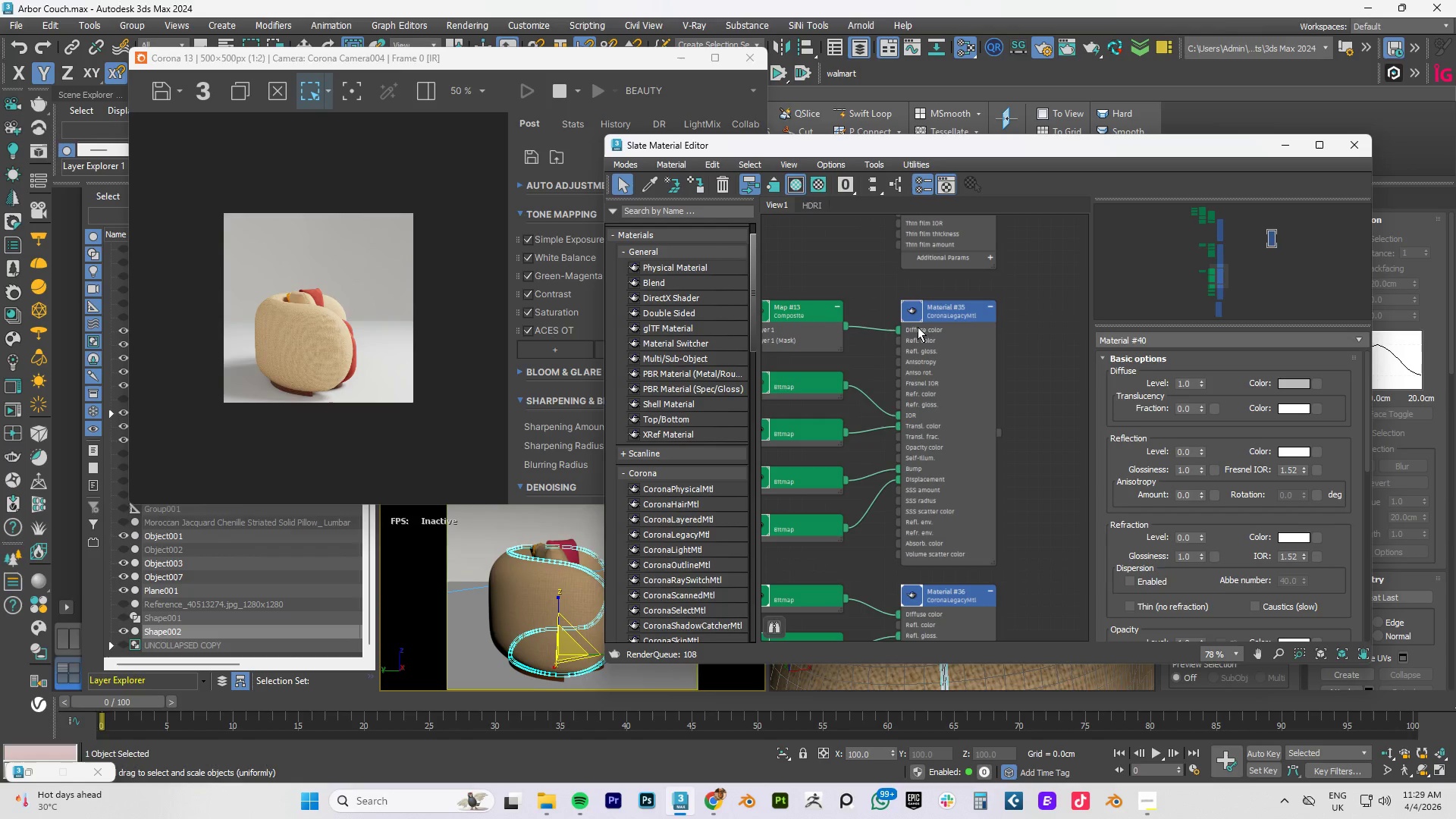 
right_click([919, 310])
 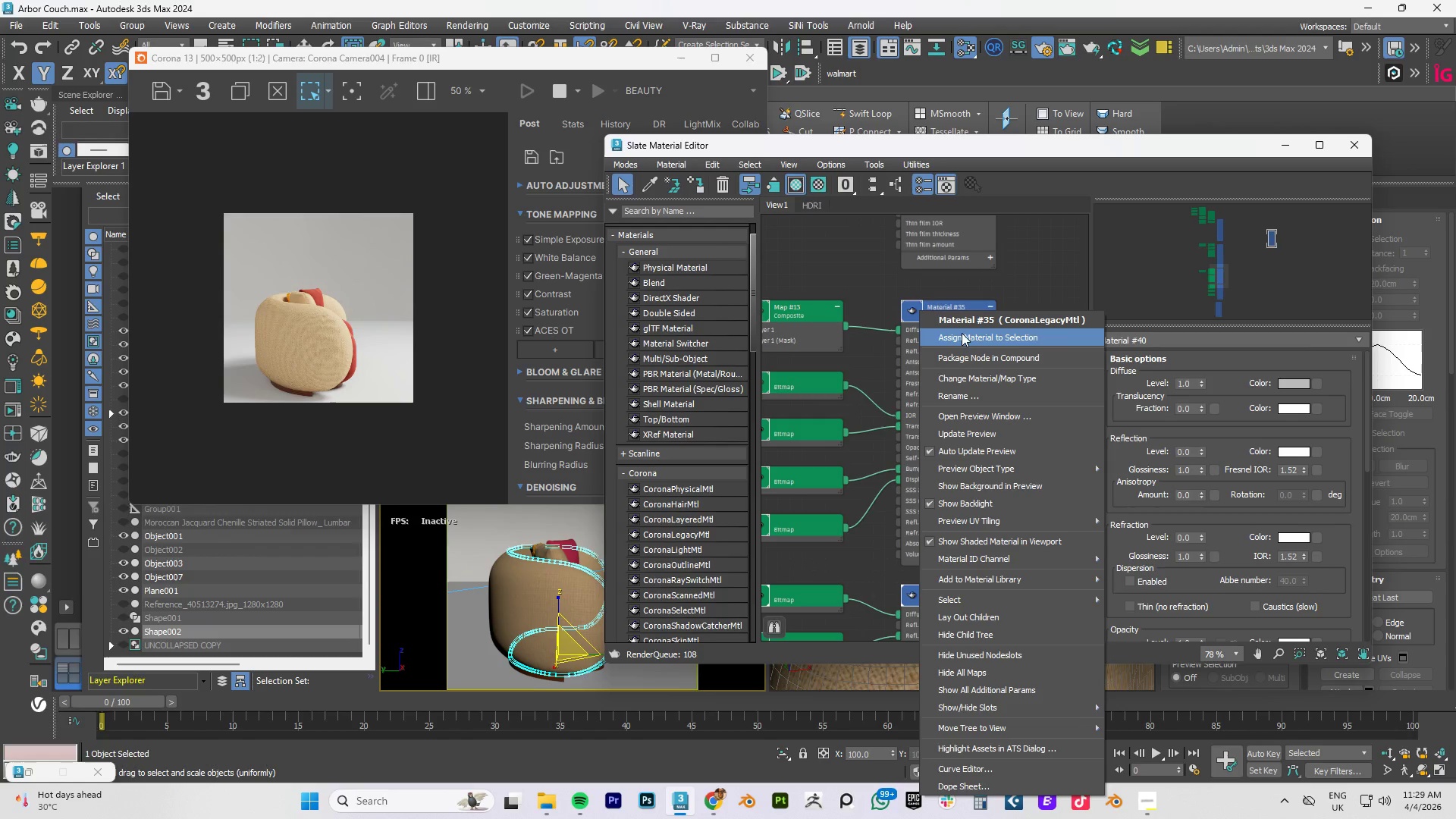 
left_click([962, 334])
 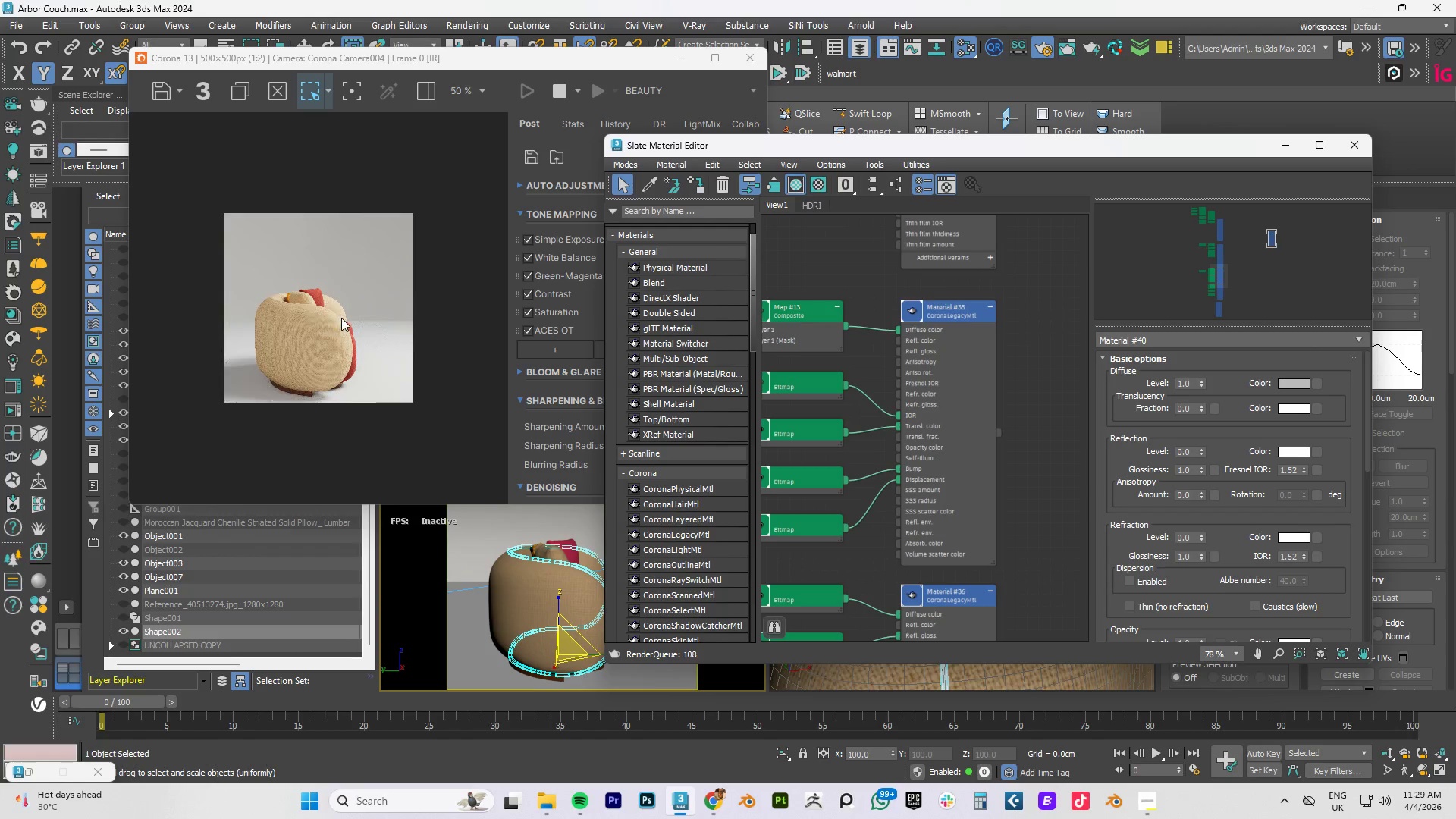 
scroll: coordinate [271, 289], scroll_direction: up, amount: 3.0
 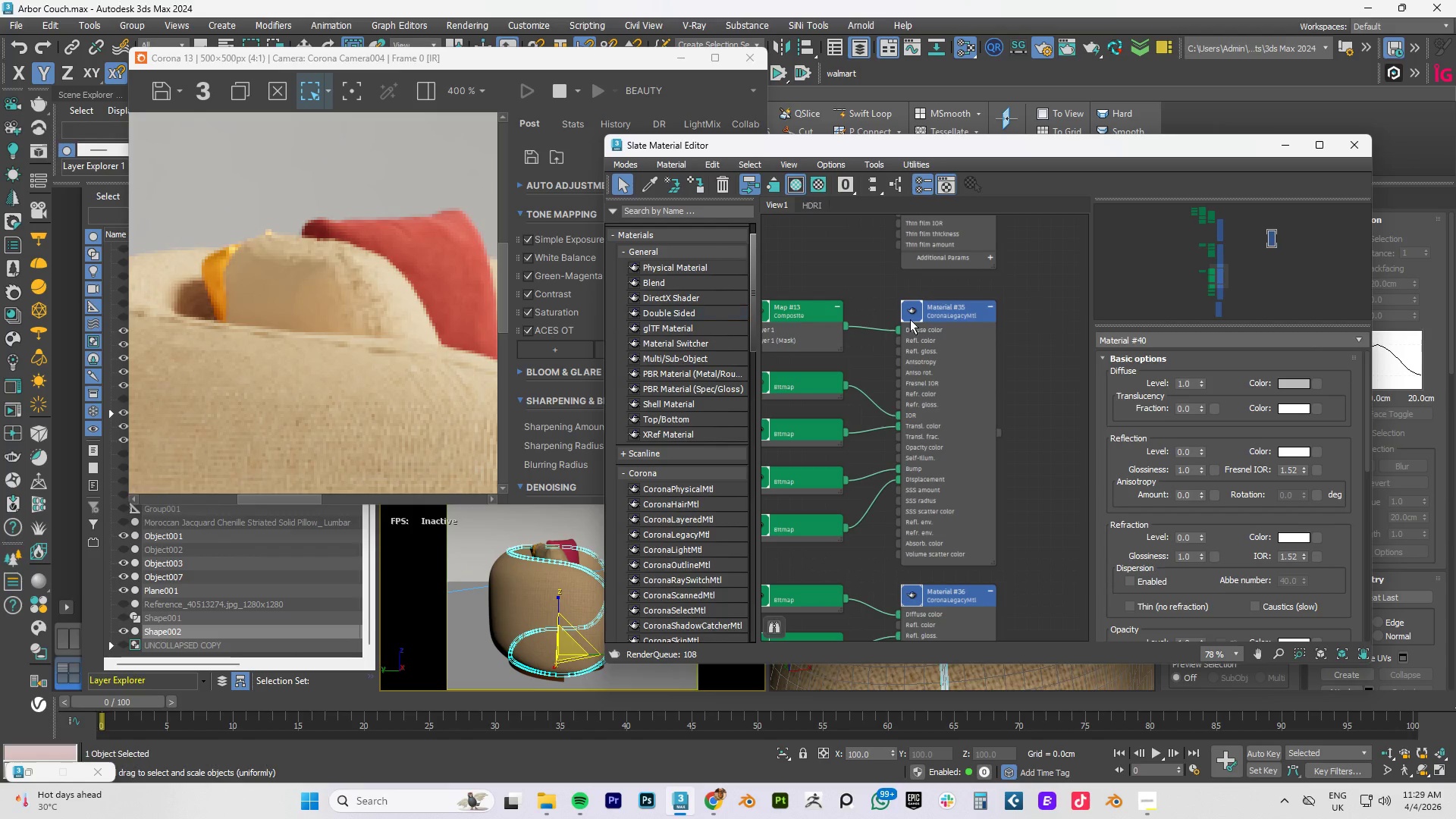 
scroll: coordinate [961, 336], scroll_direction: down, amount: 2.0
 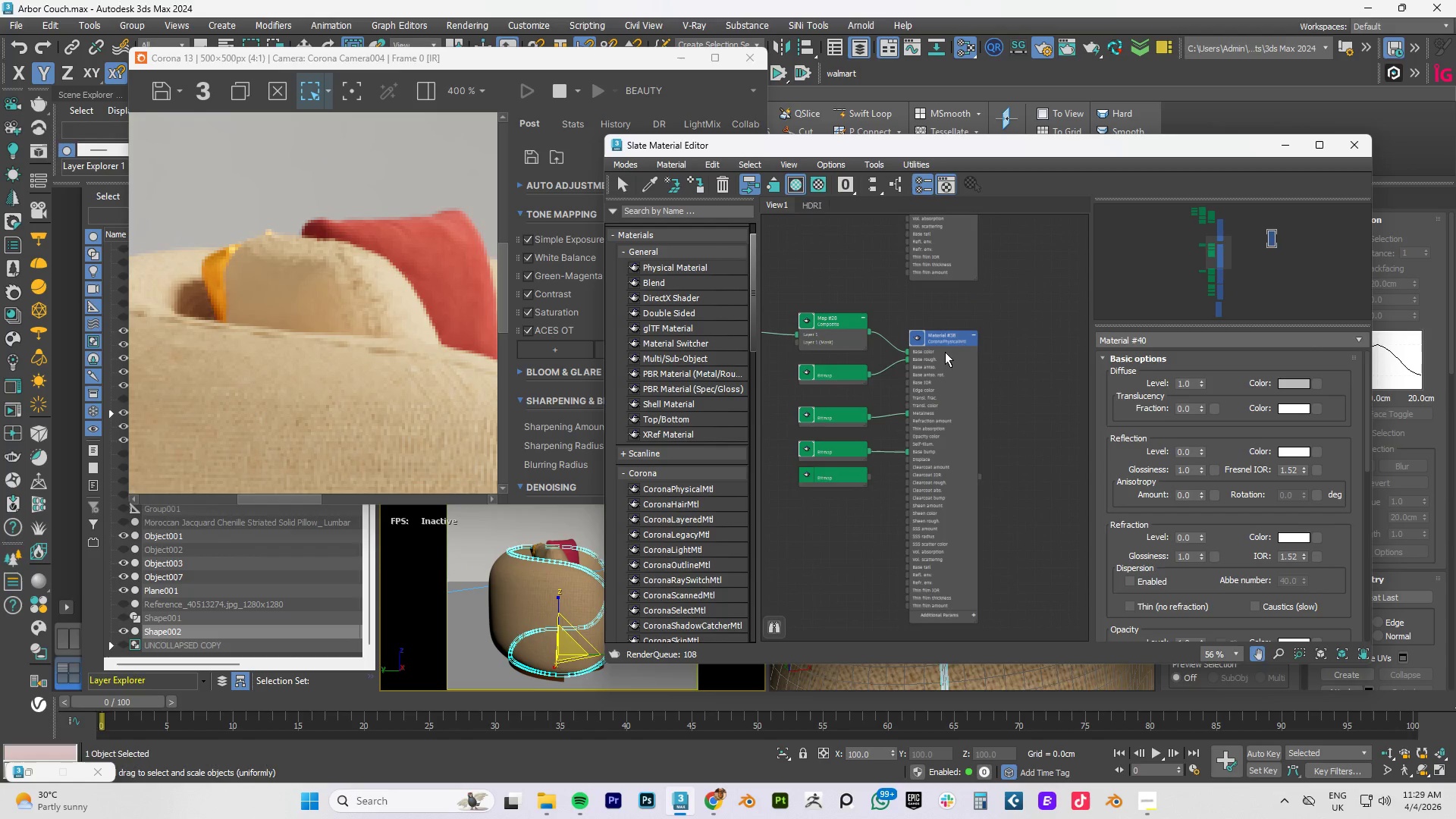 
right_click([944, 333])
 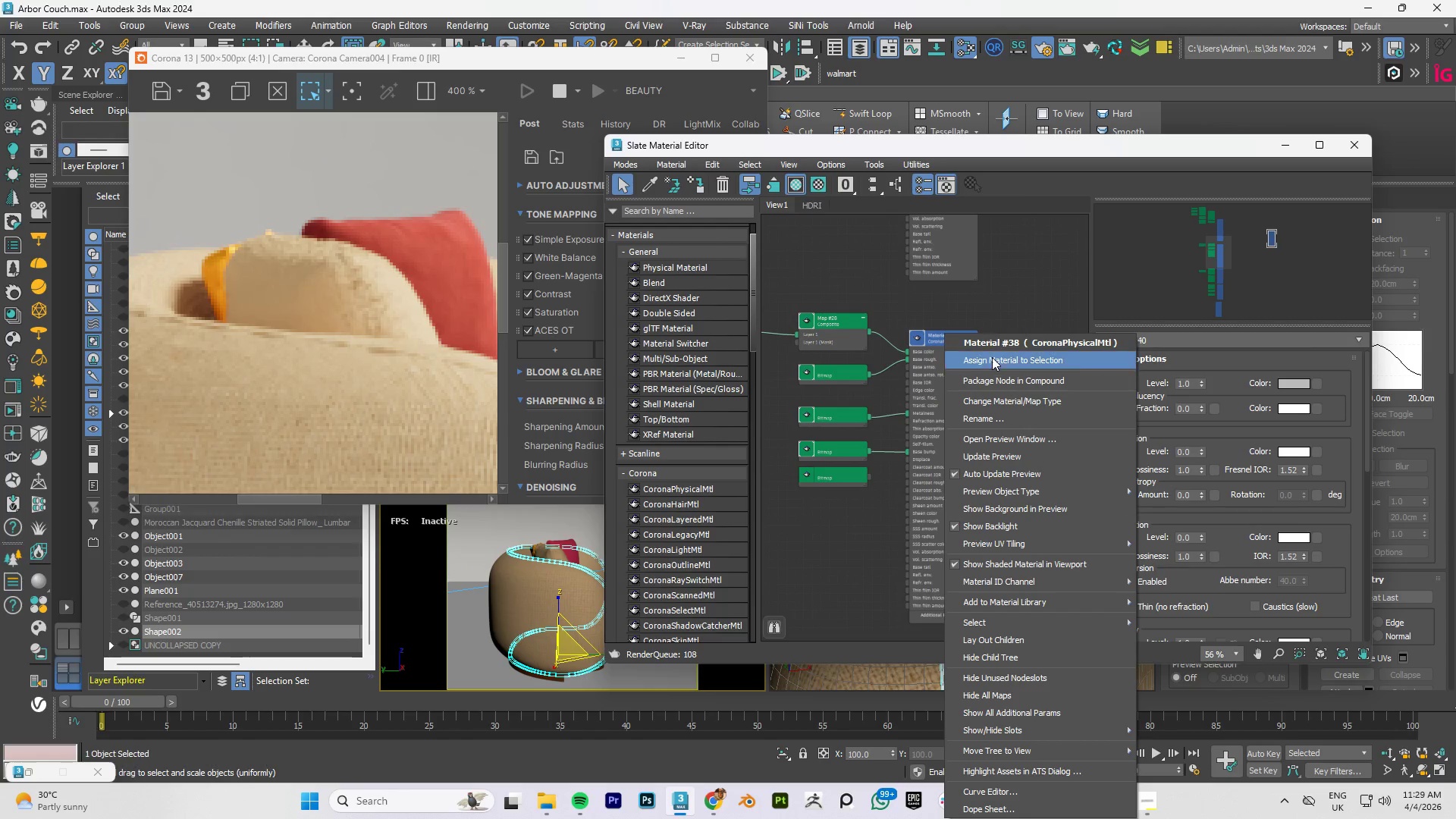 
left_click([992, 357])
 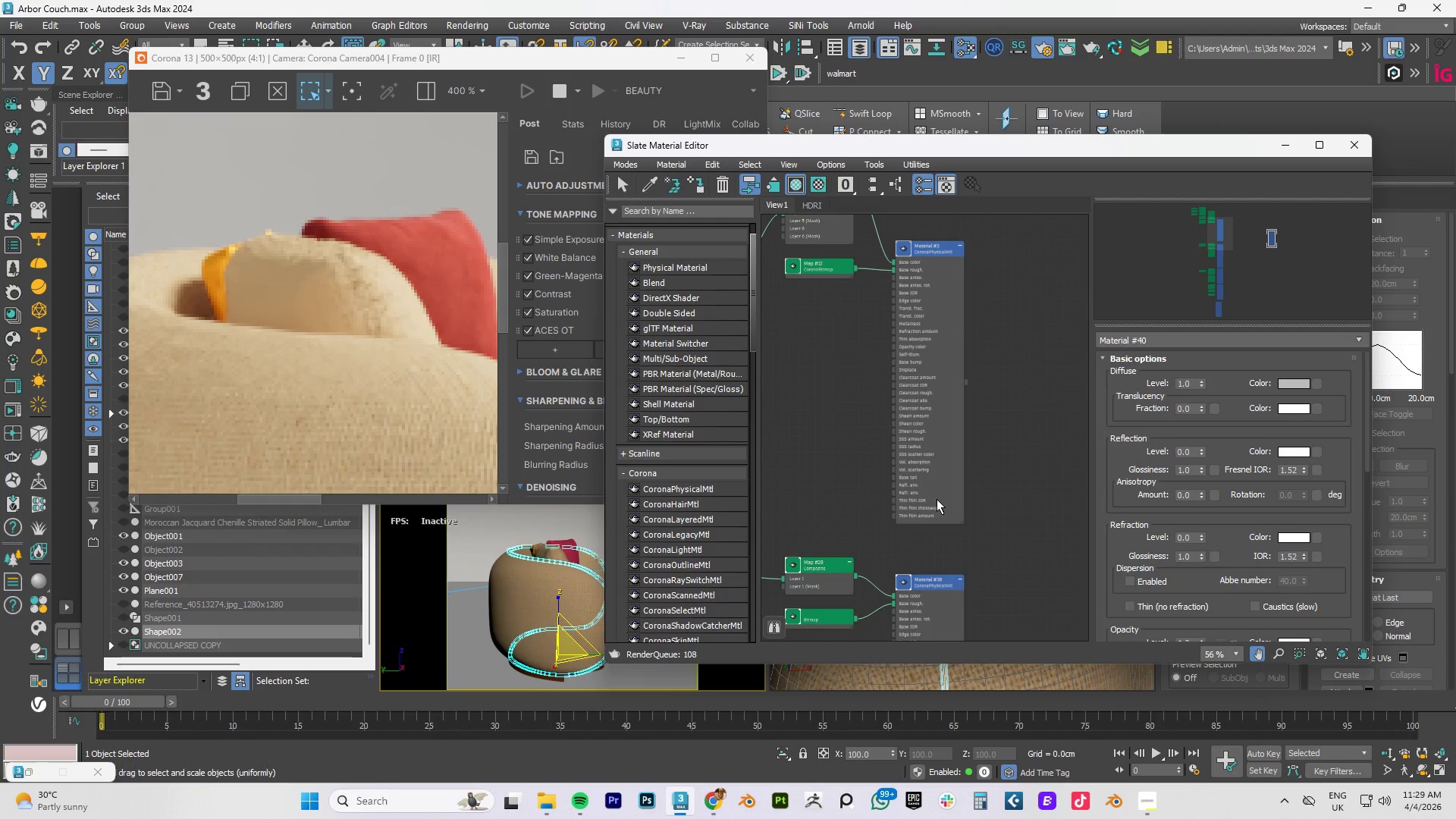 
right_click([941, 252])
 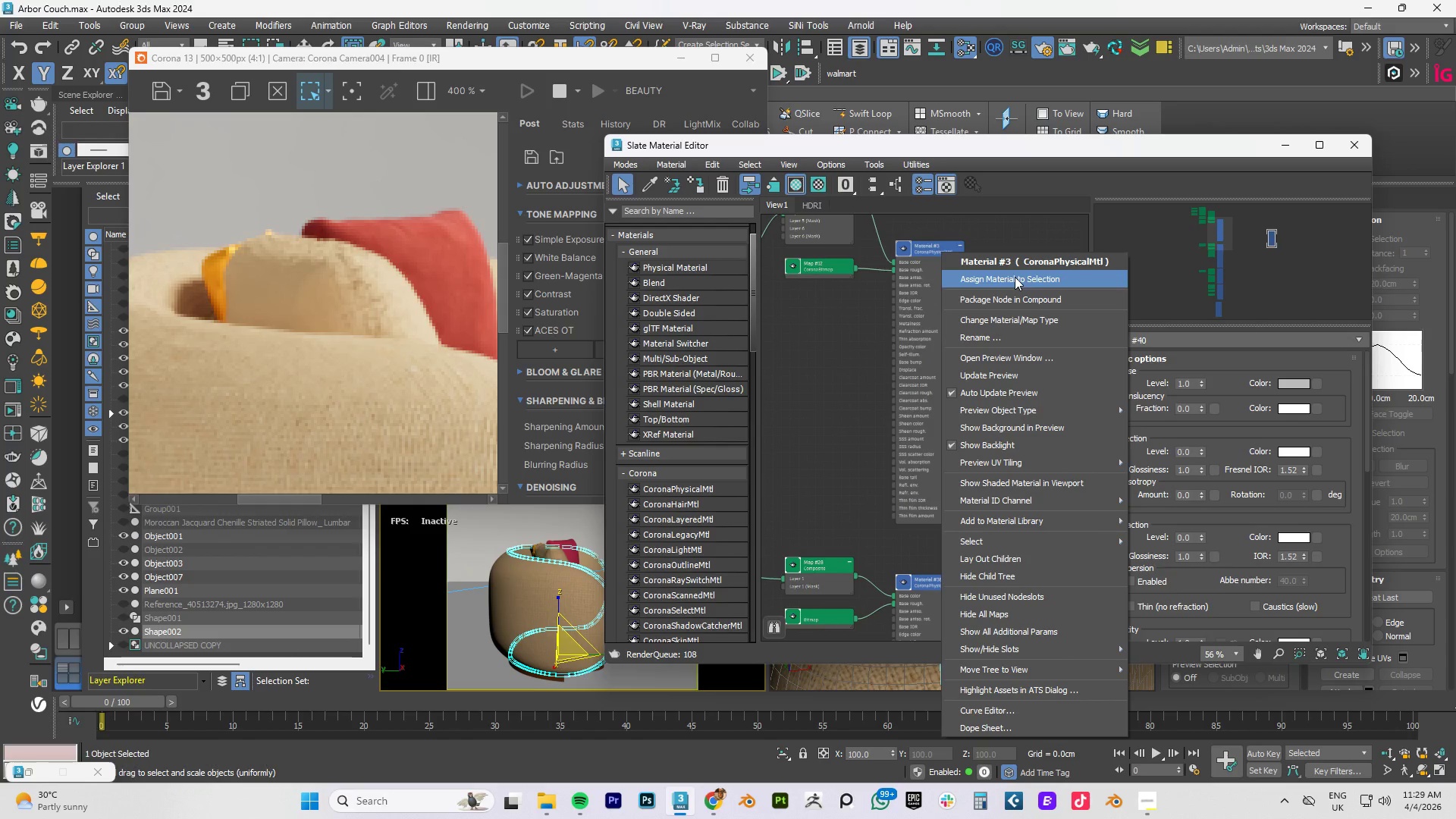 
left_click([1002, 282])
 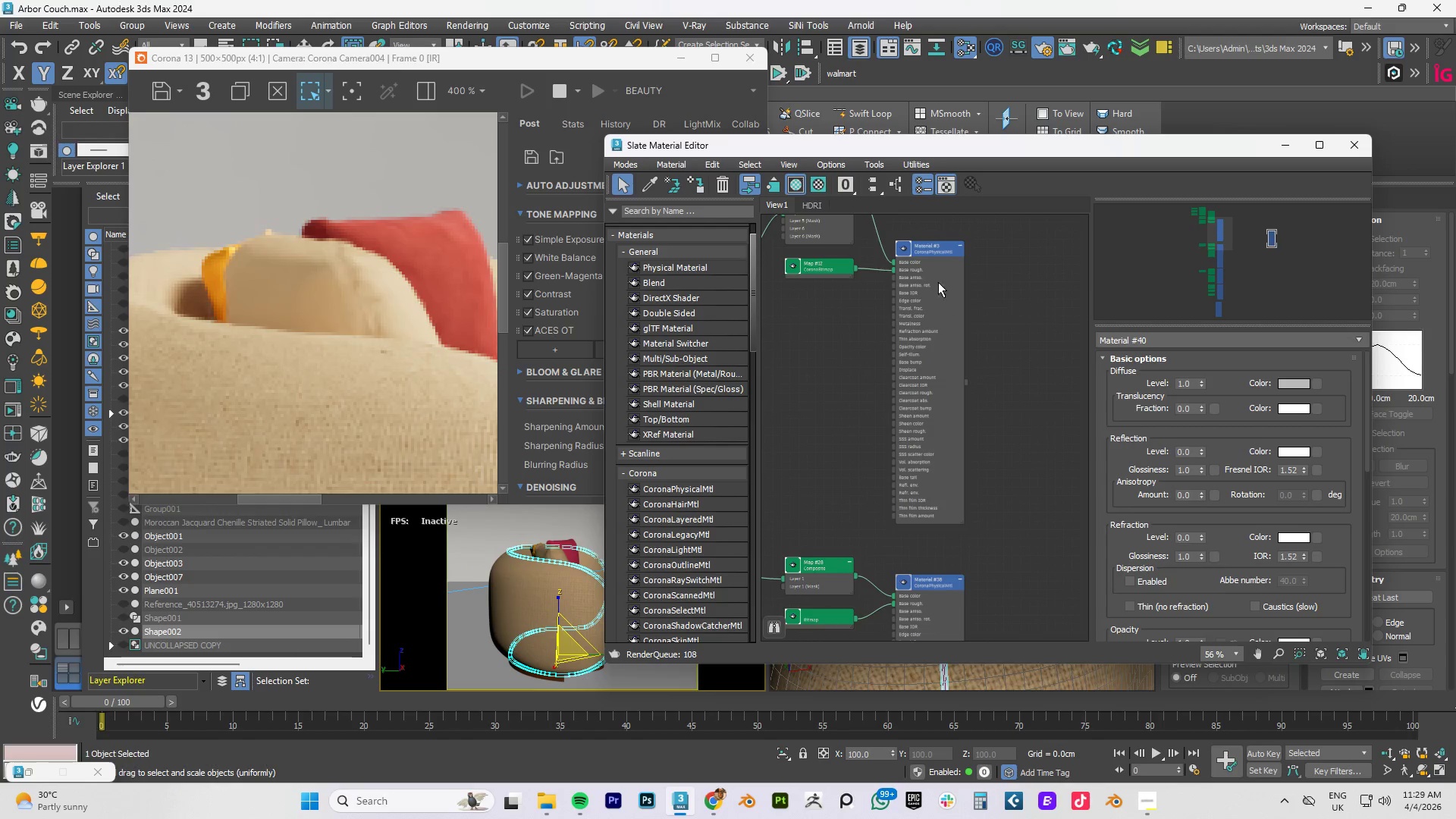 
scroll: coordinate [416, 344], scroll_direction: down, amount: 6.0
 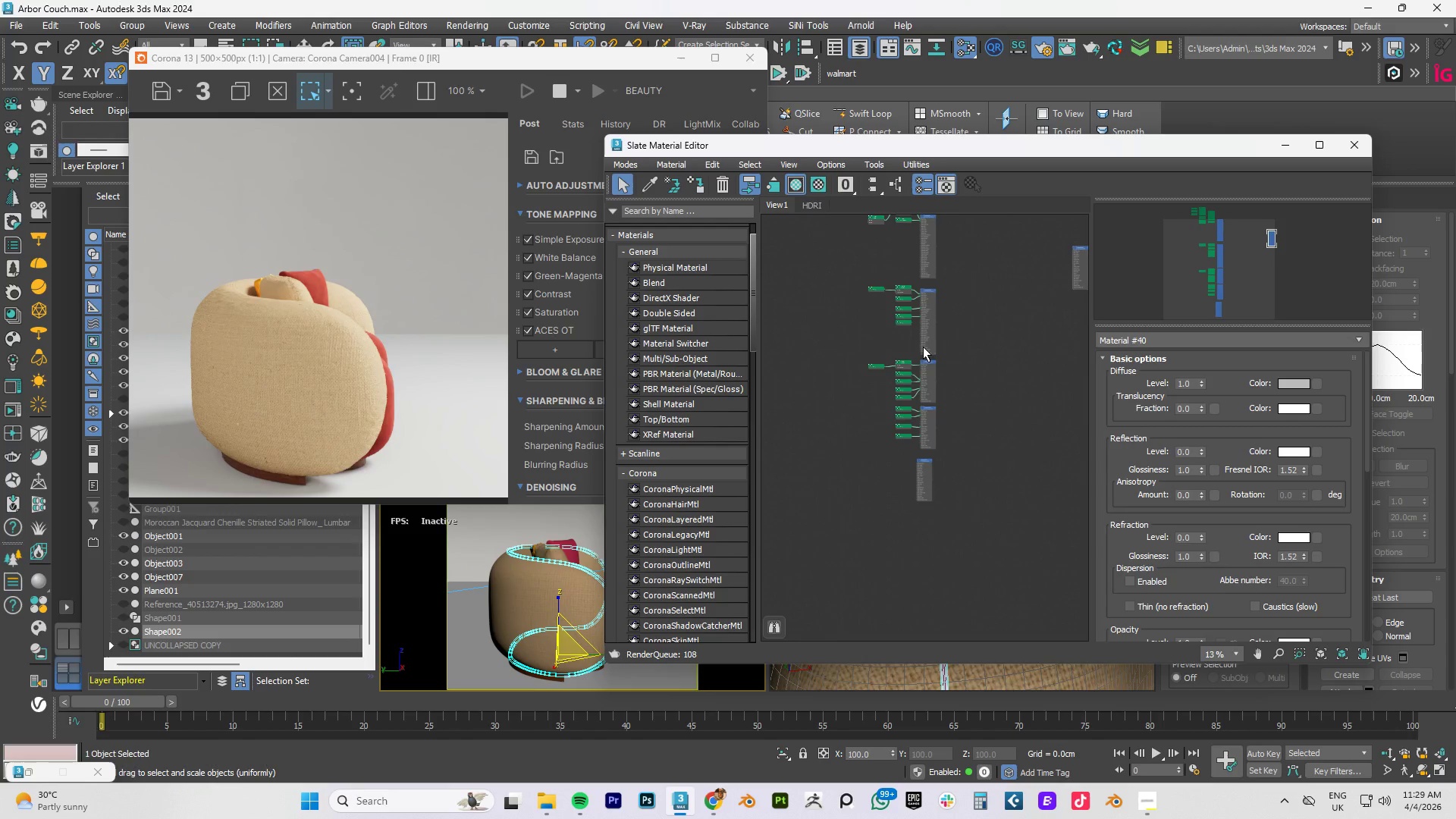 
left_click([930, 361])
 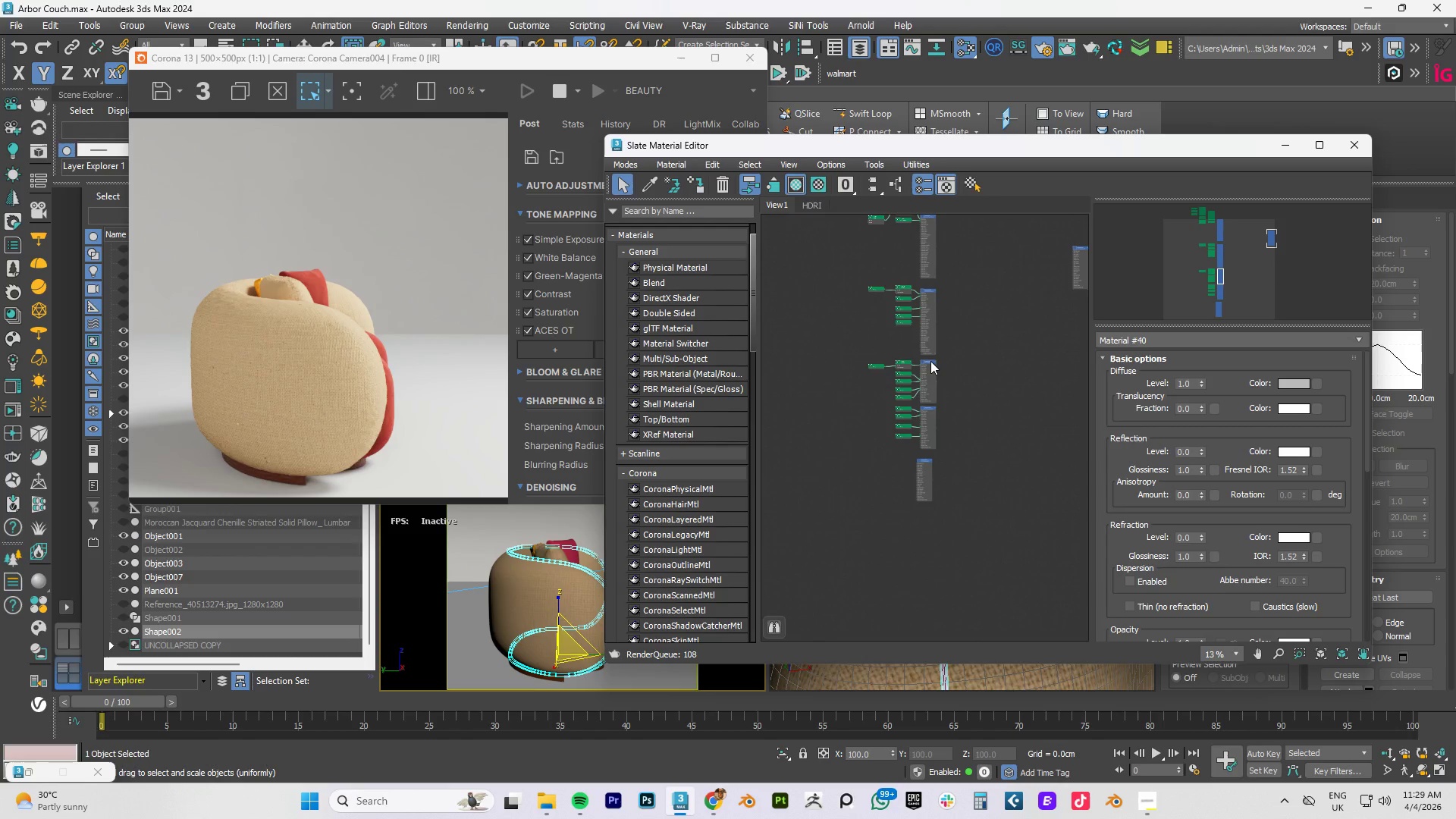 
right_click([930, 361])
 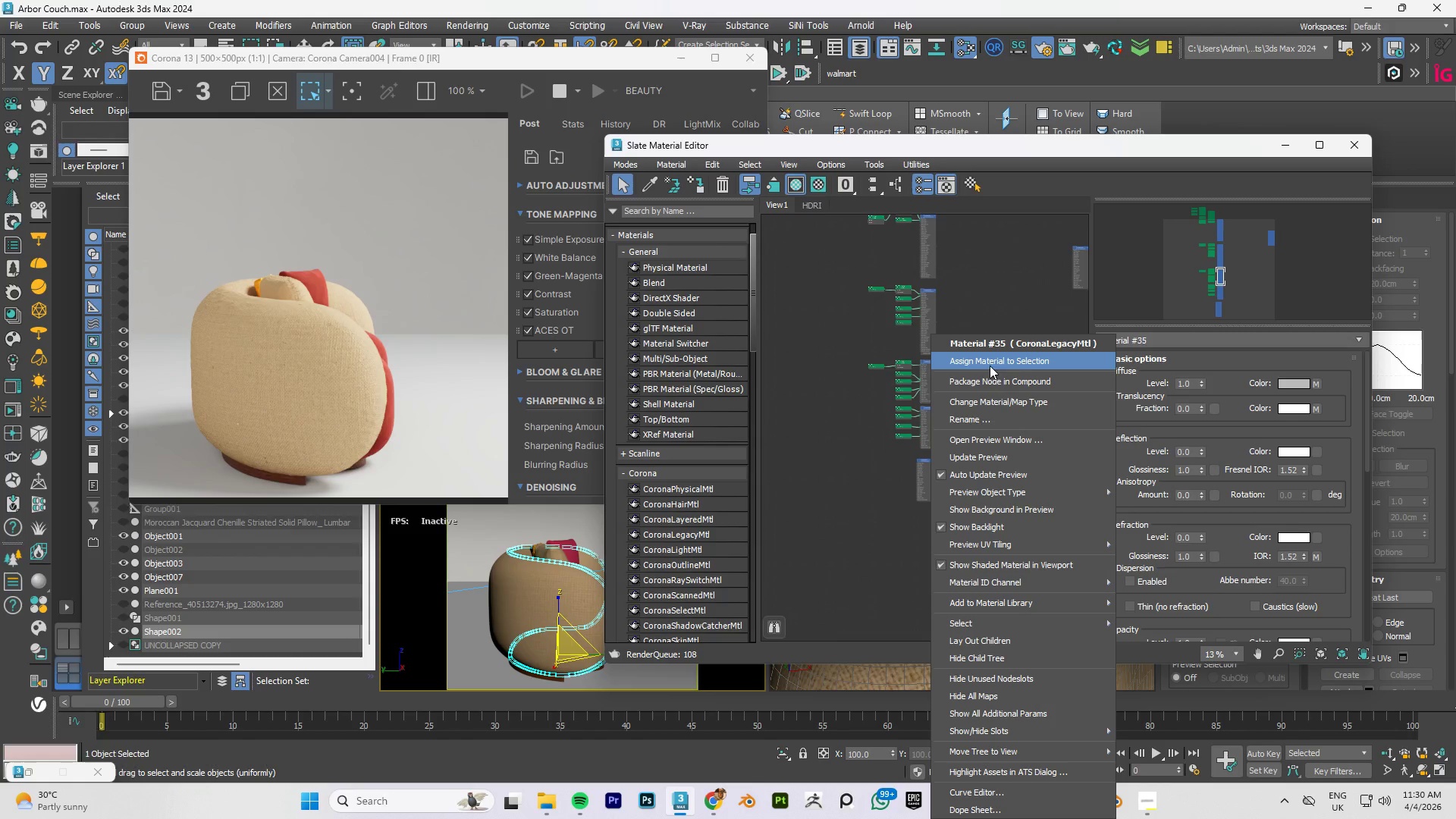 
left_click([1023, 356])
 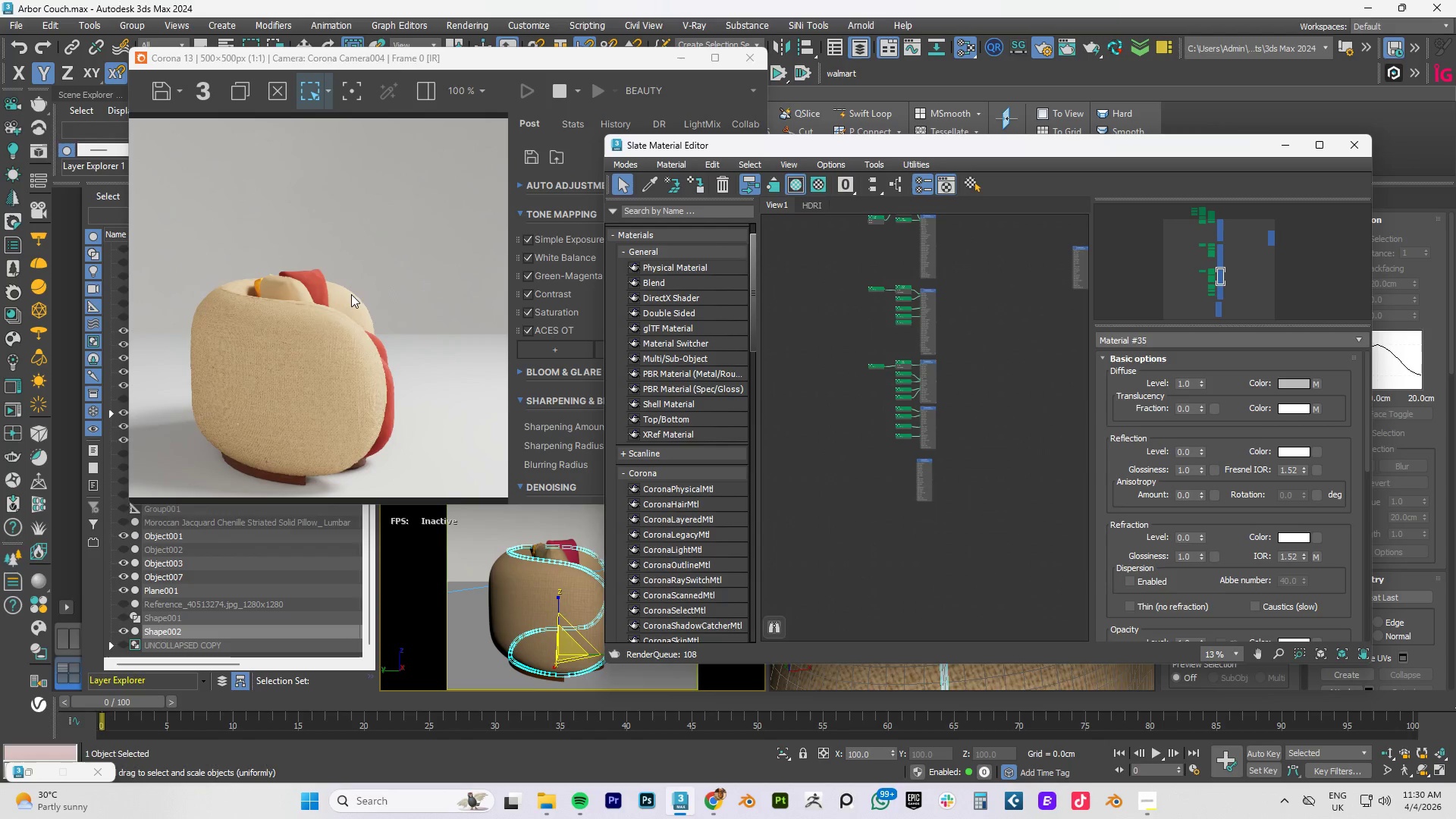 
scroll: coordinate [282, 299], scroll_direction: up, amount: 3.0
 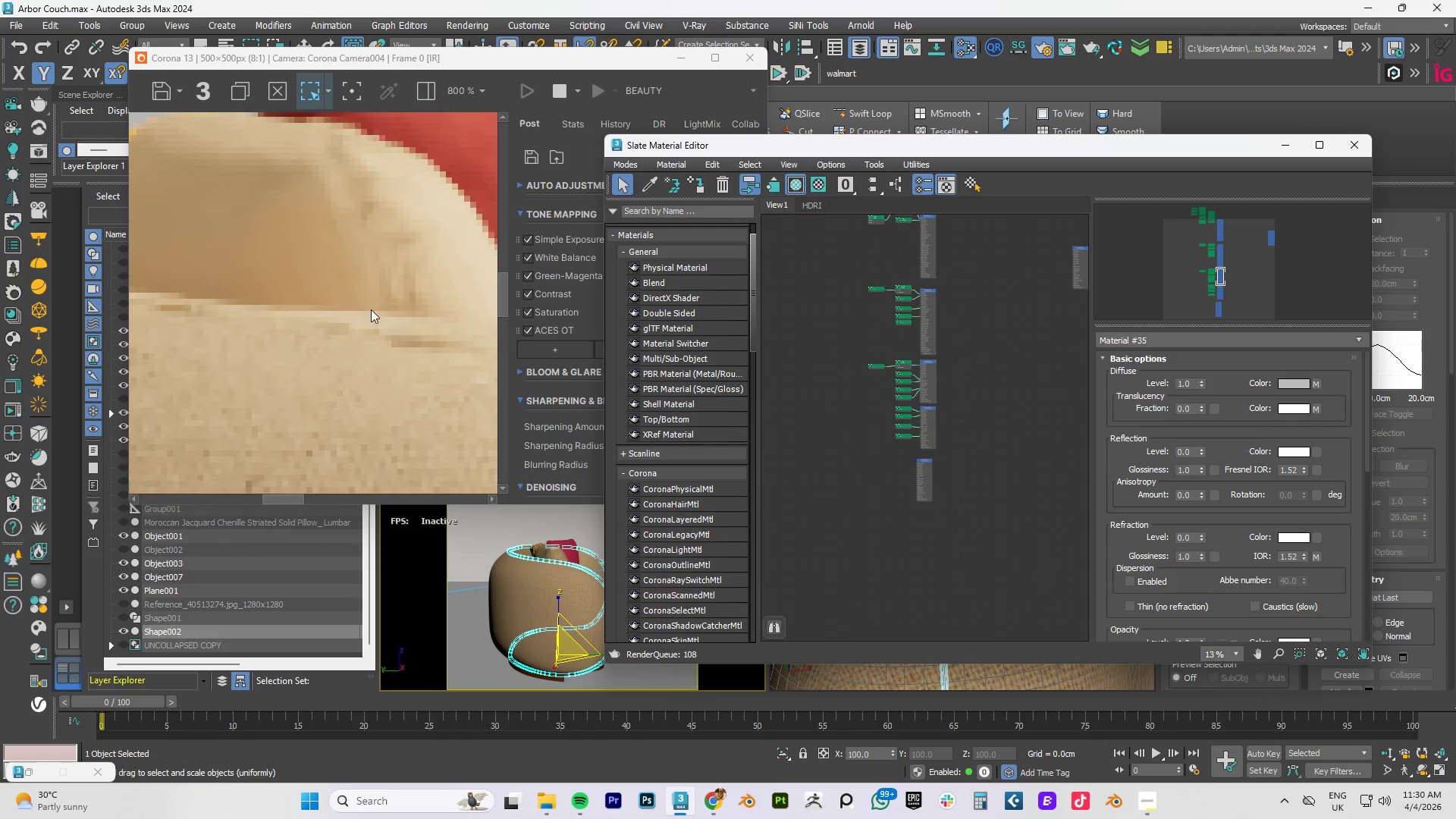 
scroll: coordinate [371, 309], scroll_direction: down, amount: 2.0
 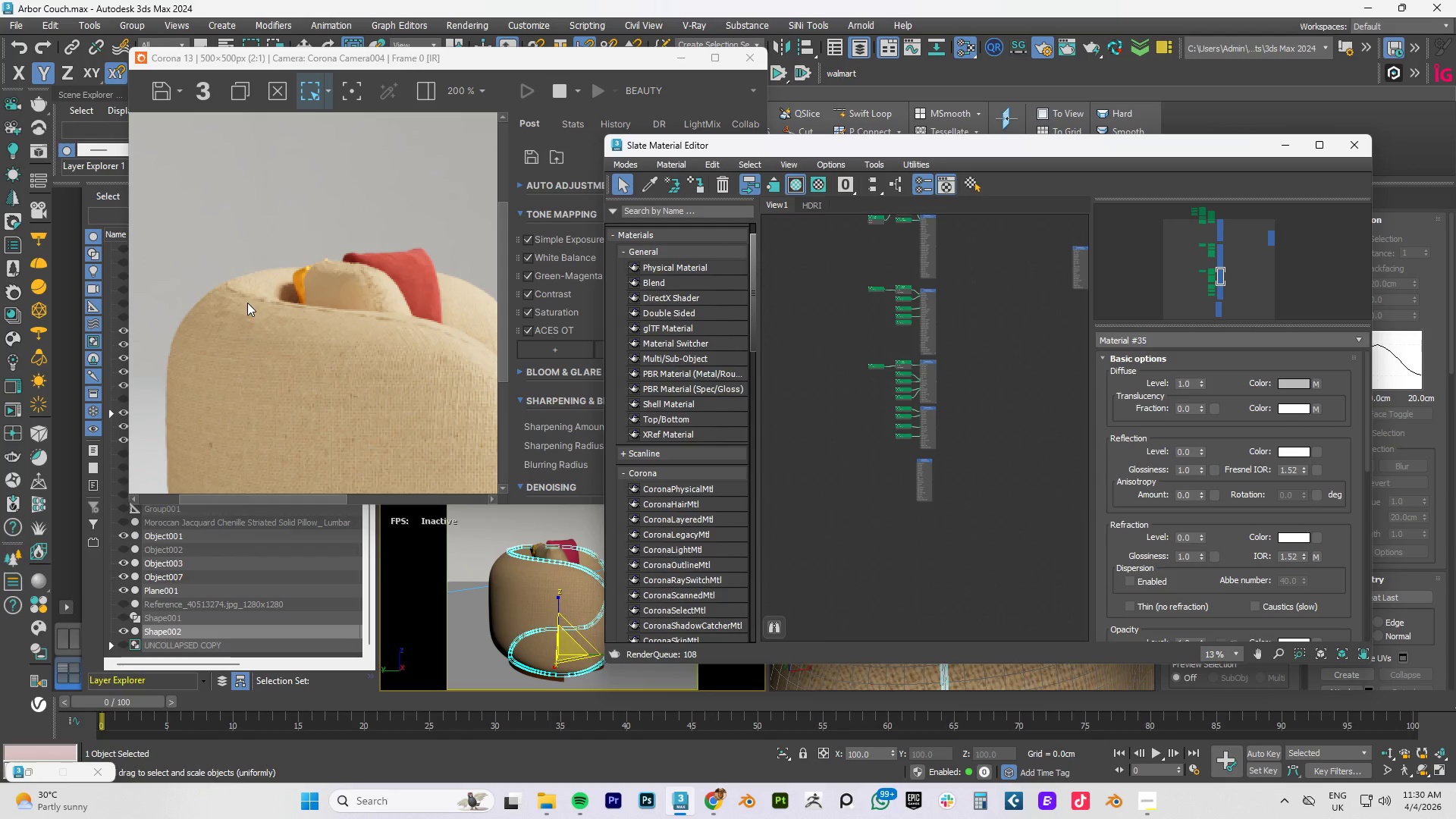 
scroll: coordinate [257, 306], scroll_direction: up, amount: 1.0
 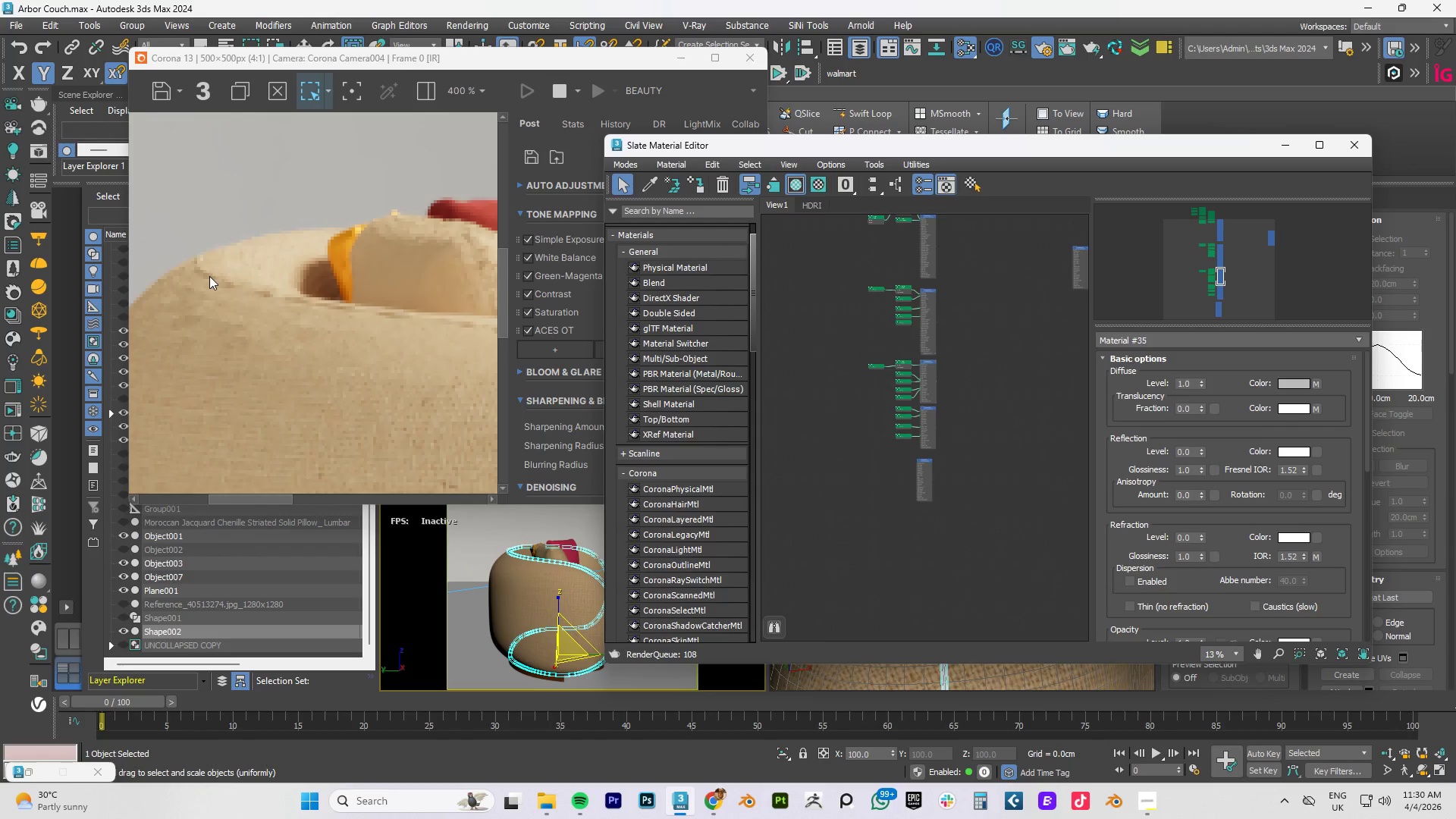 
scroll: coordinate [361, 307], scroll_direction: down, amount: 2.0
 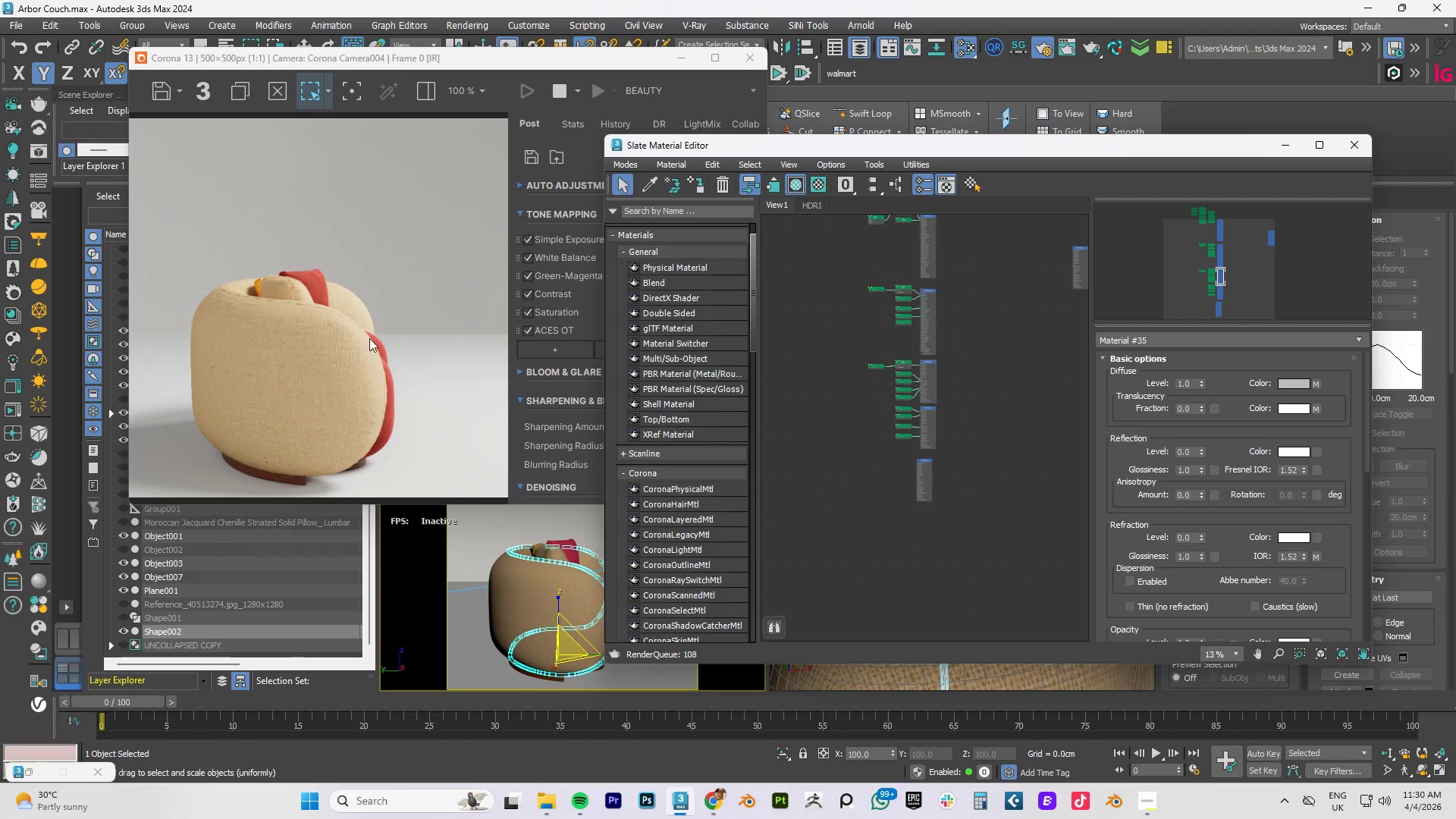 
hold_key(key=AltLeft, duration=0.67)
 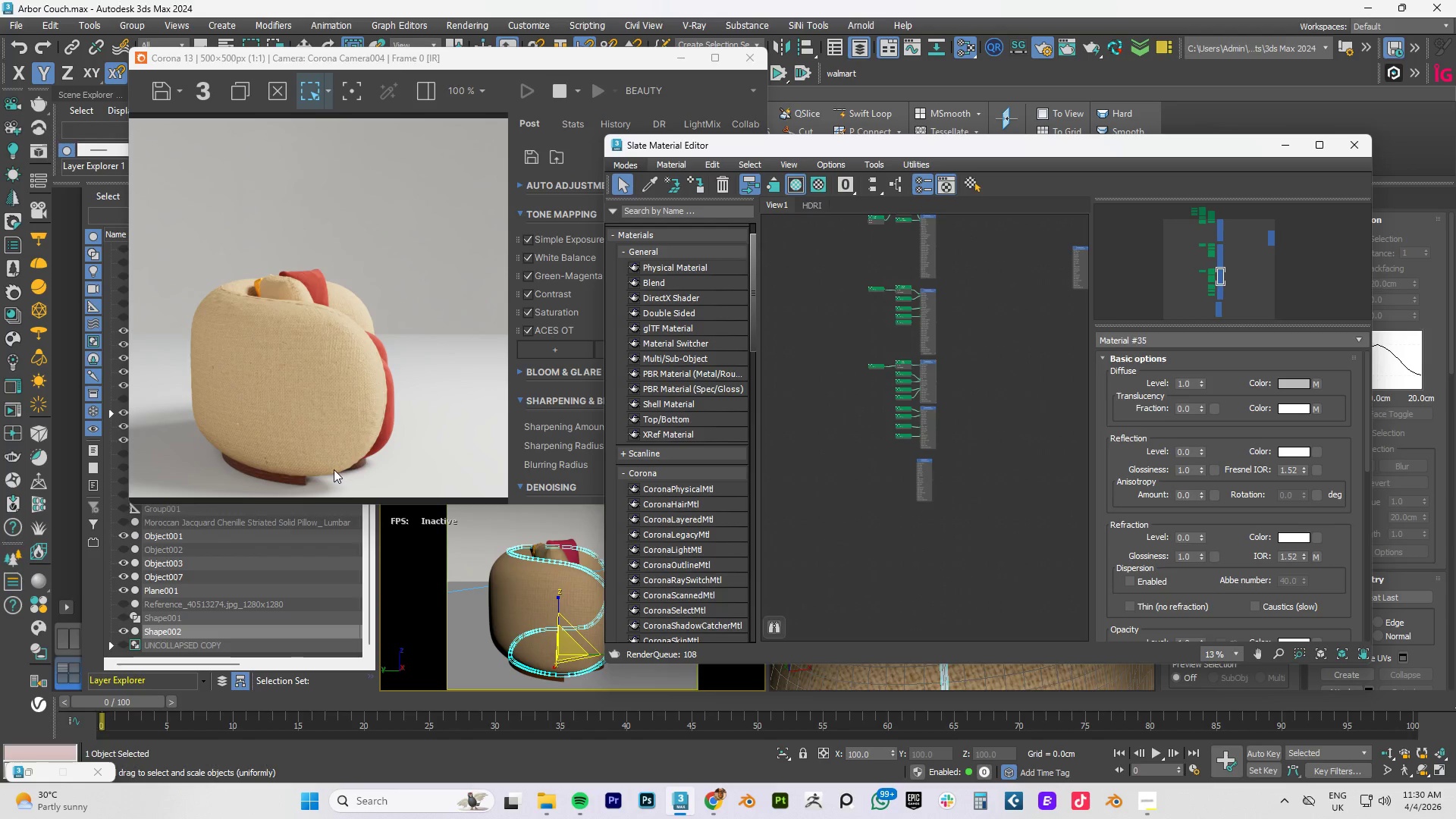 
scroll: coordinate [334, 466], scroll_direction: up, amount: 2.0
 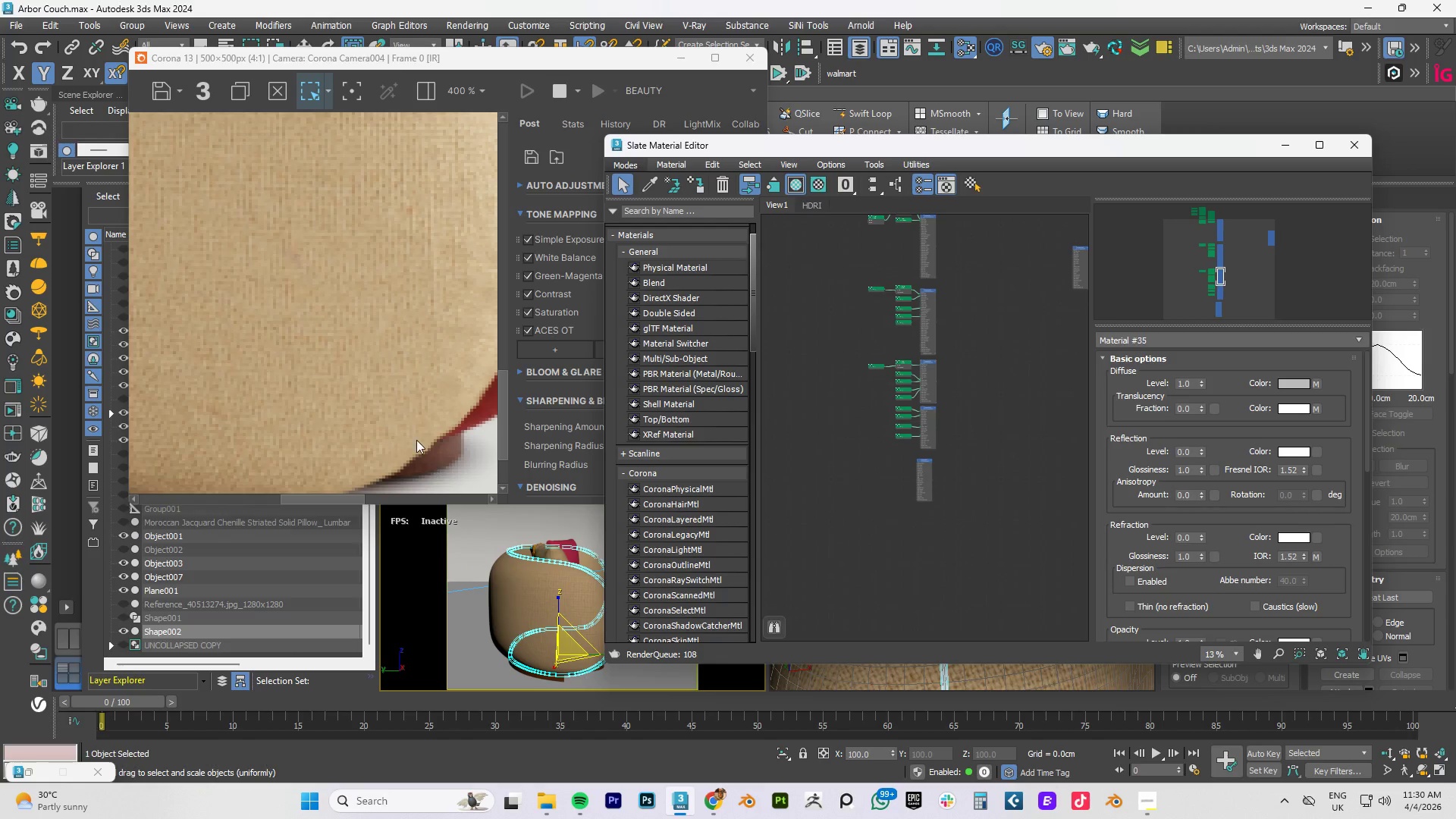 
scroll: coordinate [416, 440], scroll_direction: down, amount: 3.0
 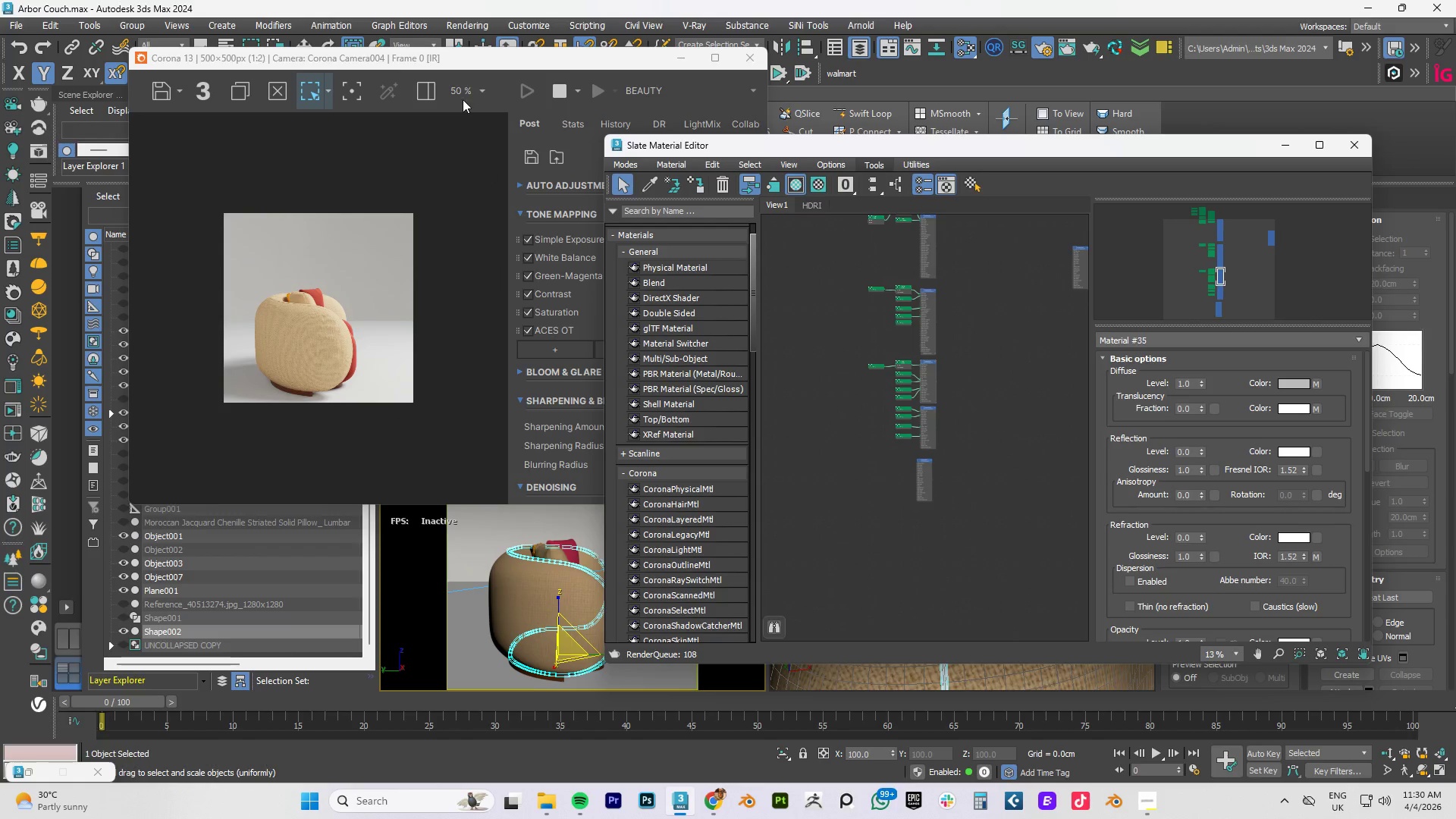 
left_click_drag(start_coordinate=[439, 62], to_coordinate=[378, 24])
 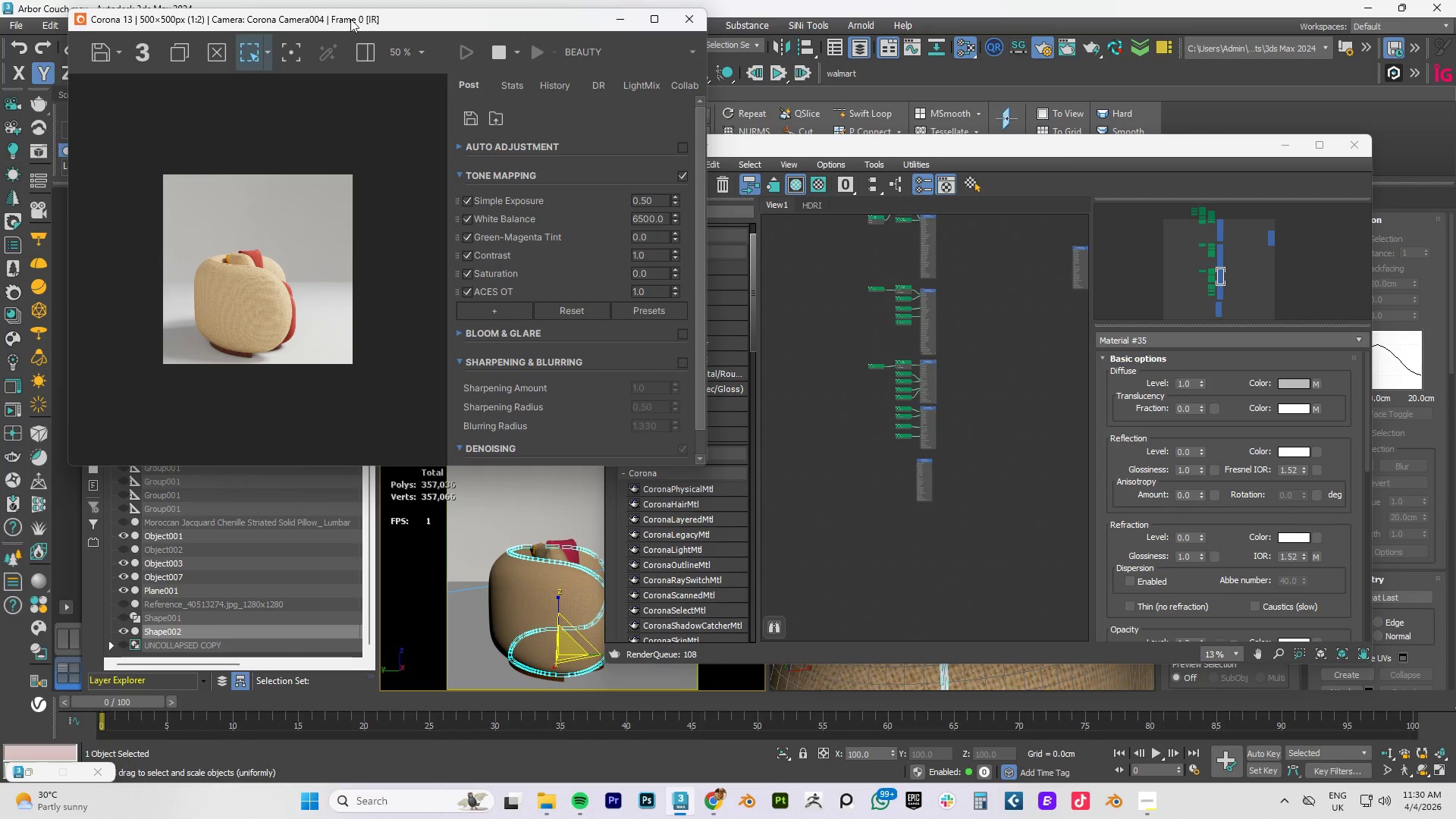 
left_click_drag(start_coordinate=[349, 19], to_coordinate=[1020, 143])
 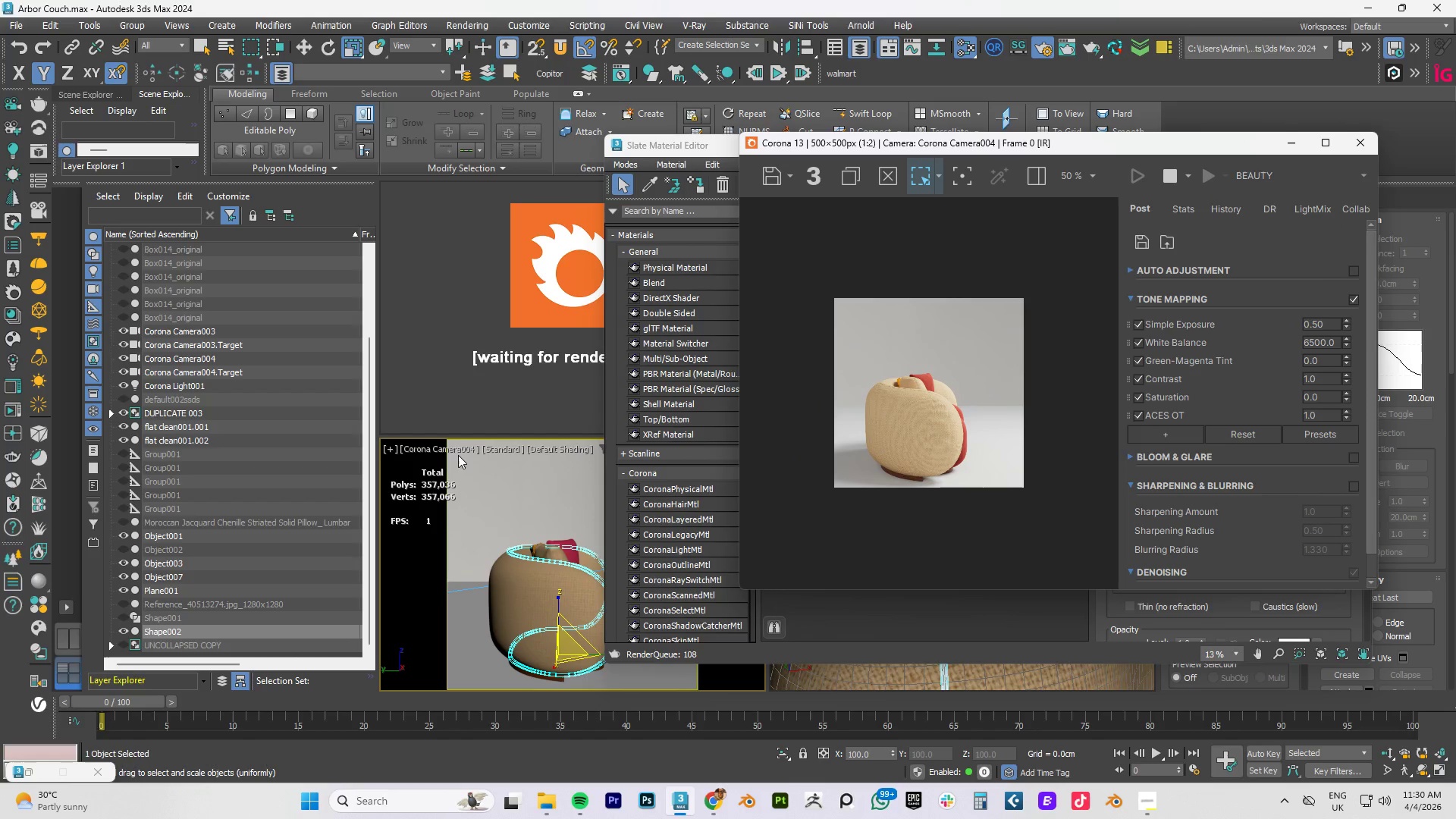 
left_click([453, 451])
 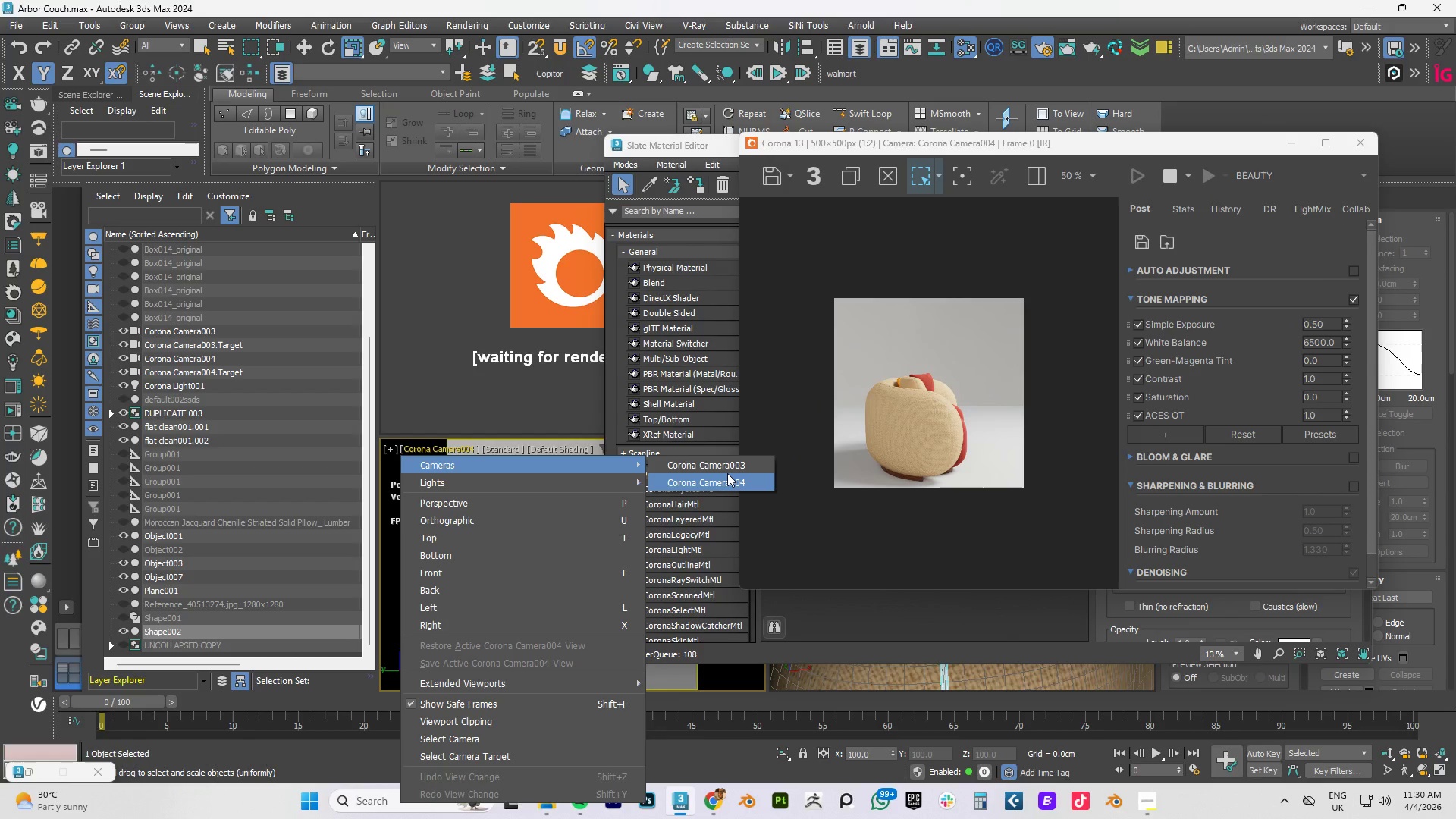 
left_click([724, 468])
 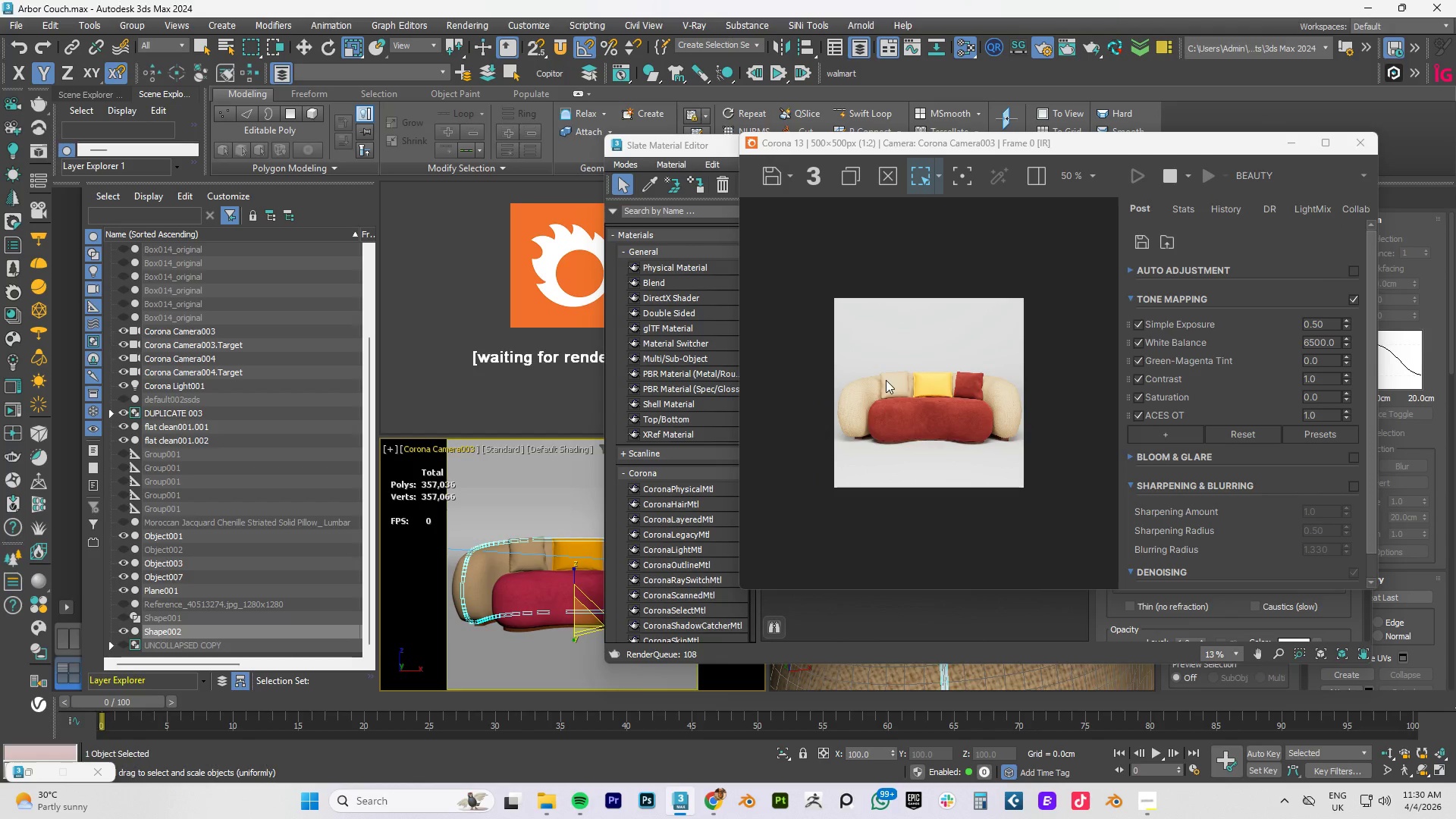 
scroll: coordinate [858, 381], scroll_direction: up, amount: 2.0
 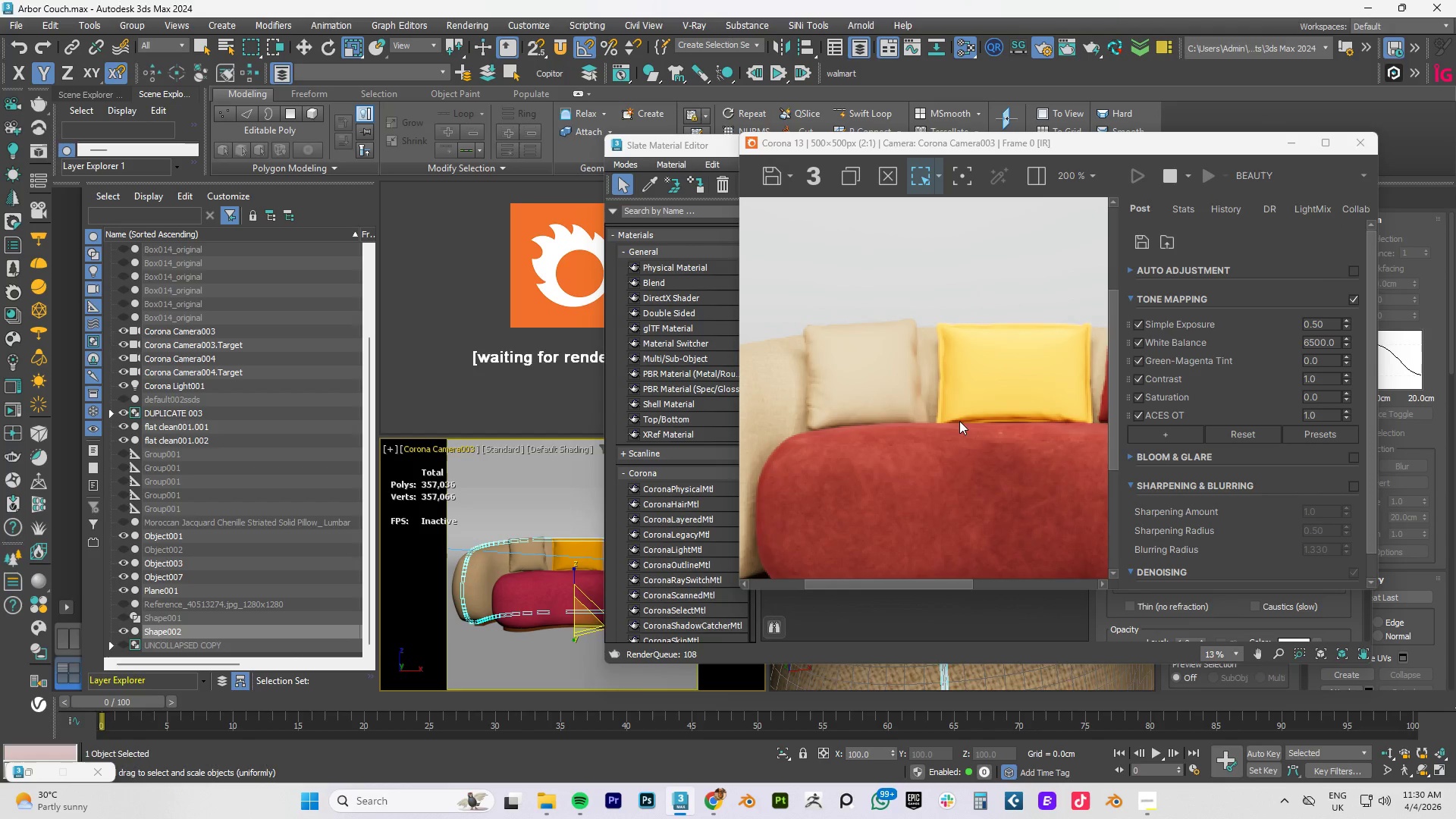 
left_click_drag(start_coordinate=[1100, 143], to_coordinate=[740, 194])
 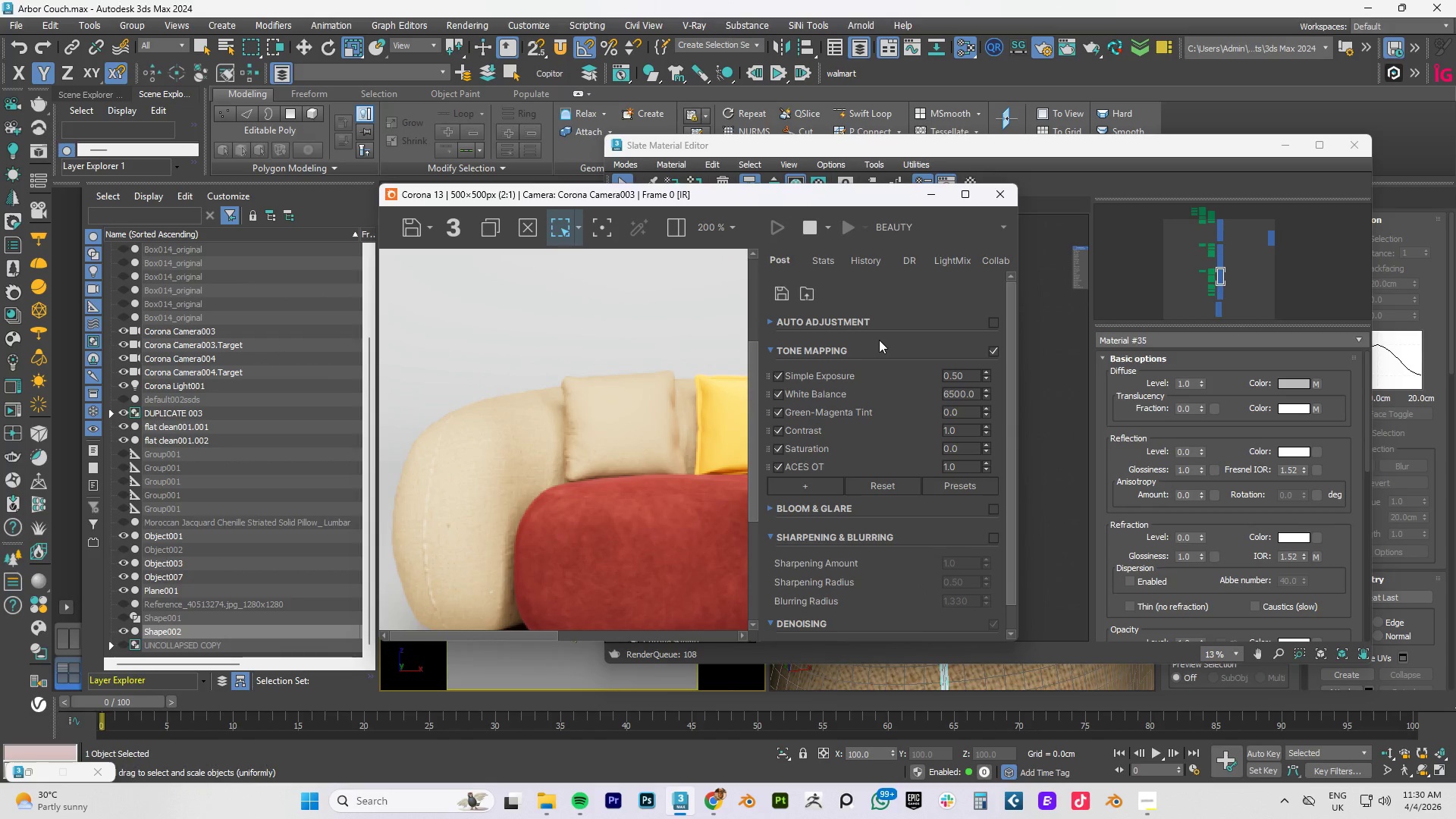 
wait(7.31)
 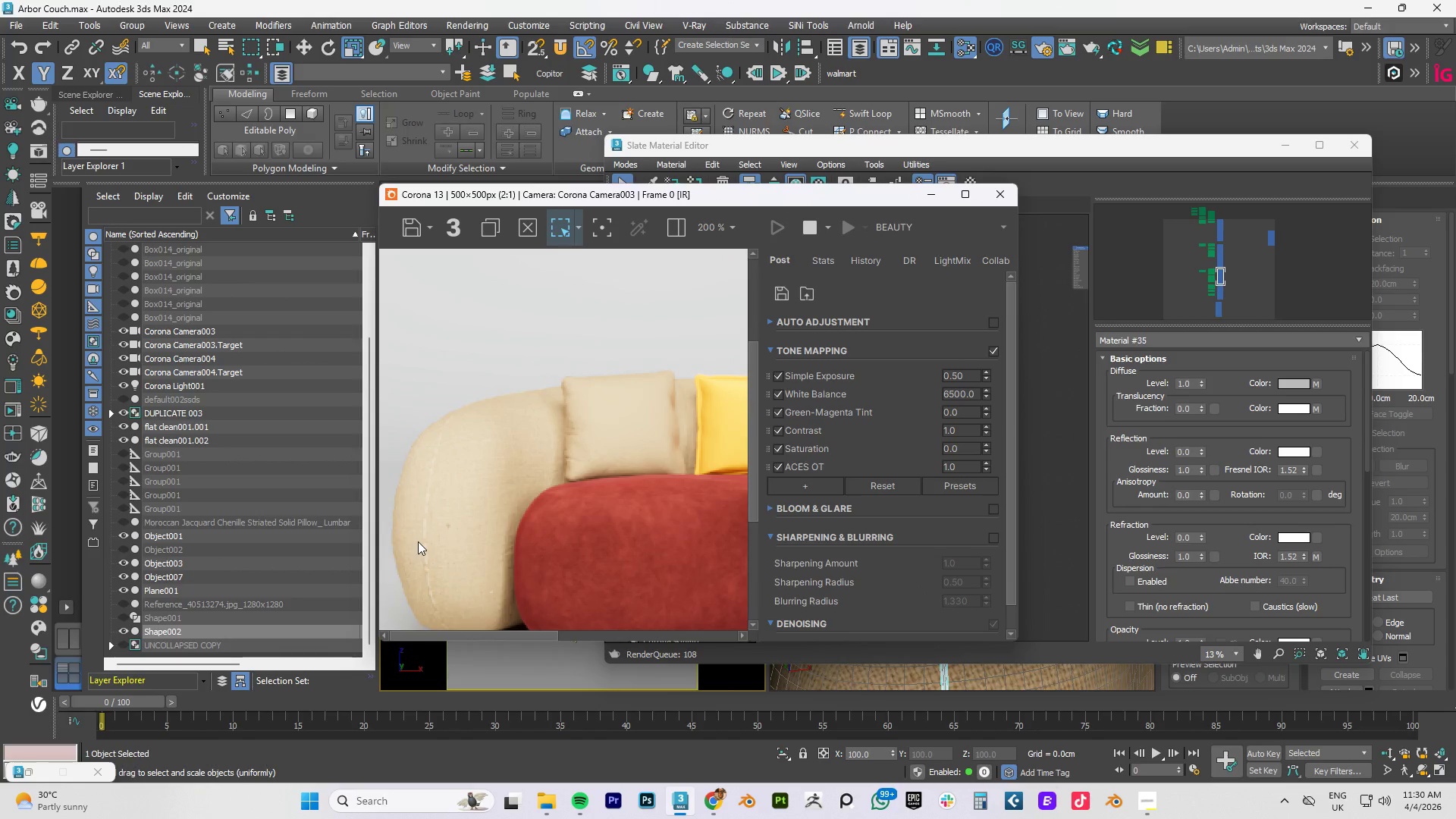 
scroll: coordinate [409, 563], scroll_direction: up, amount: 5.0
 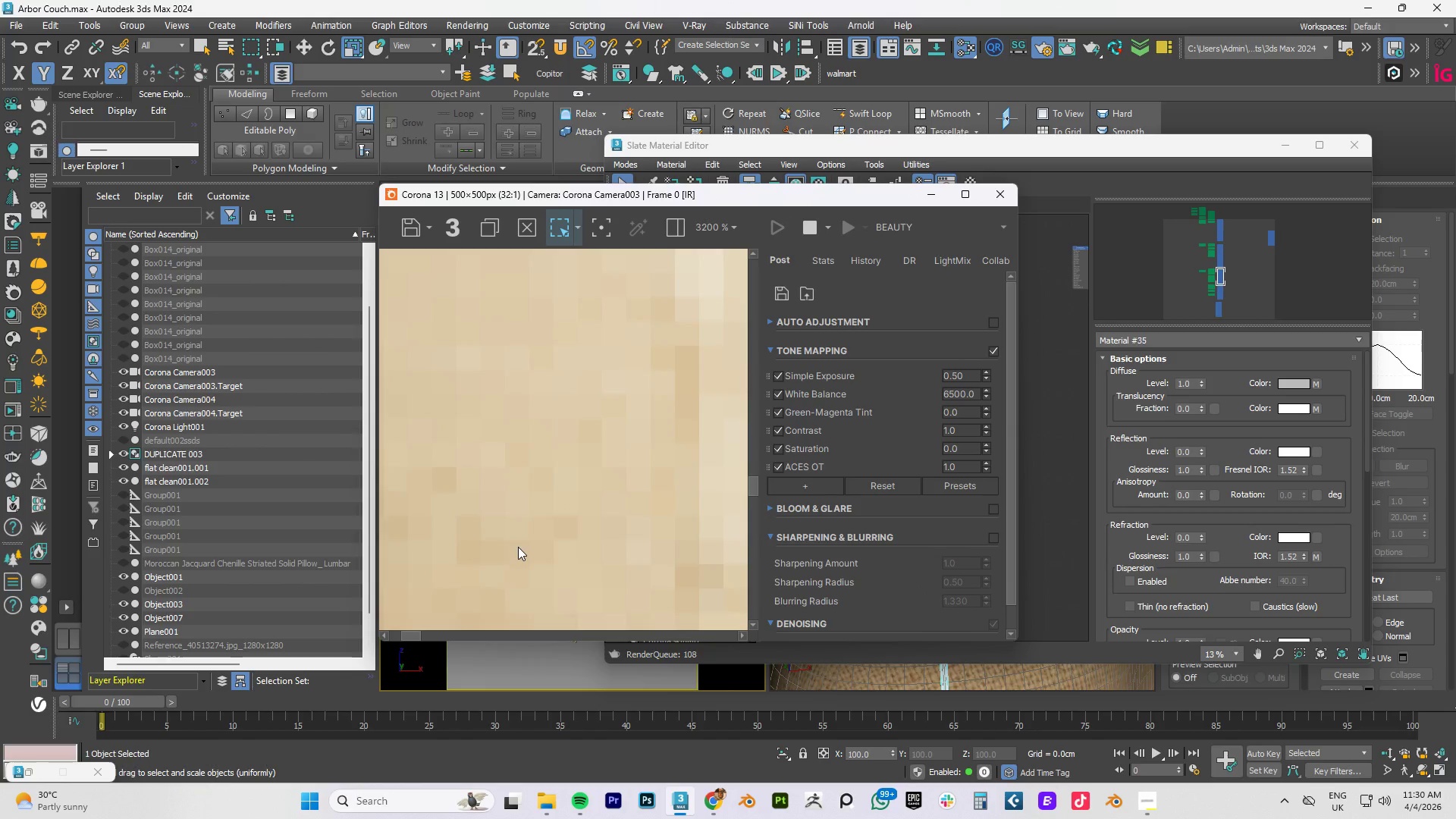 
scroll: coordinate [504, 536], scroll_direction: down, amount: 3.0
 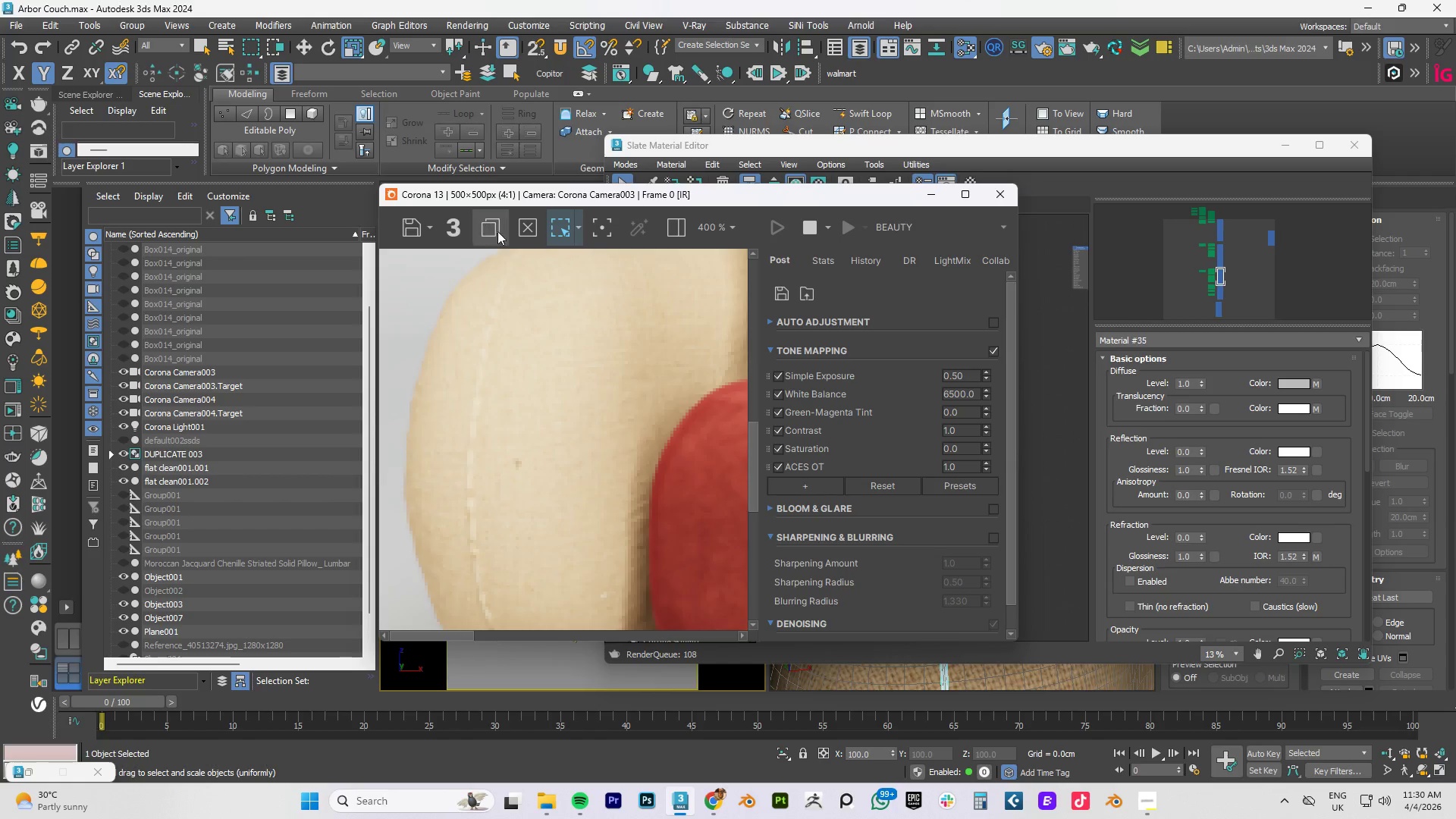 
left_click_drag(start_coordinate=[416, 305], to_coordinate=[515, 549])
 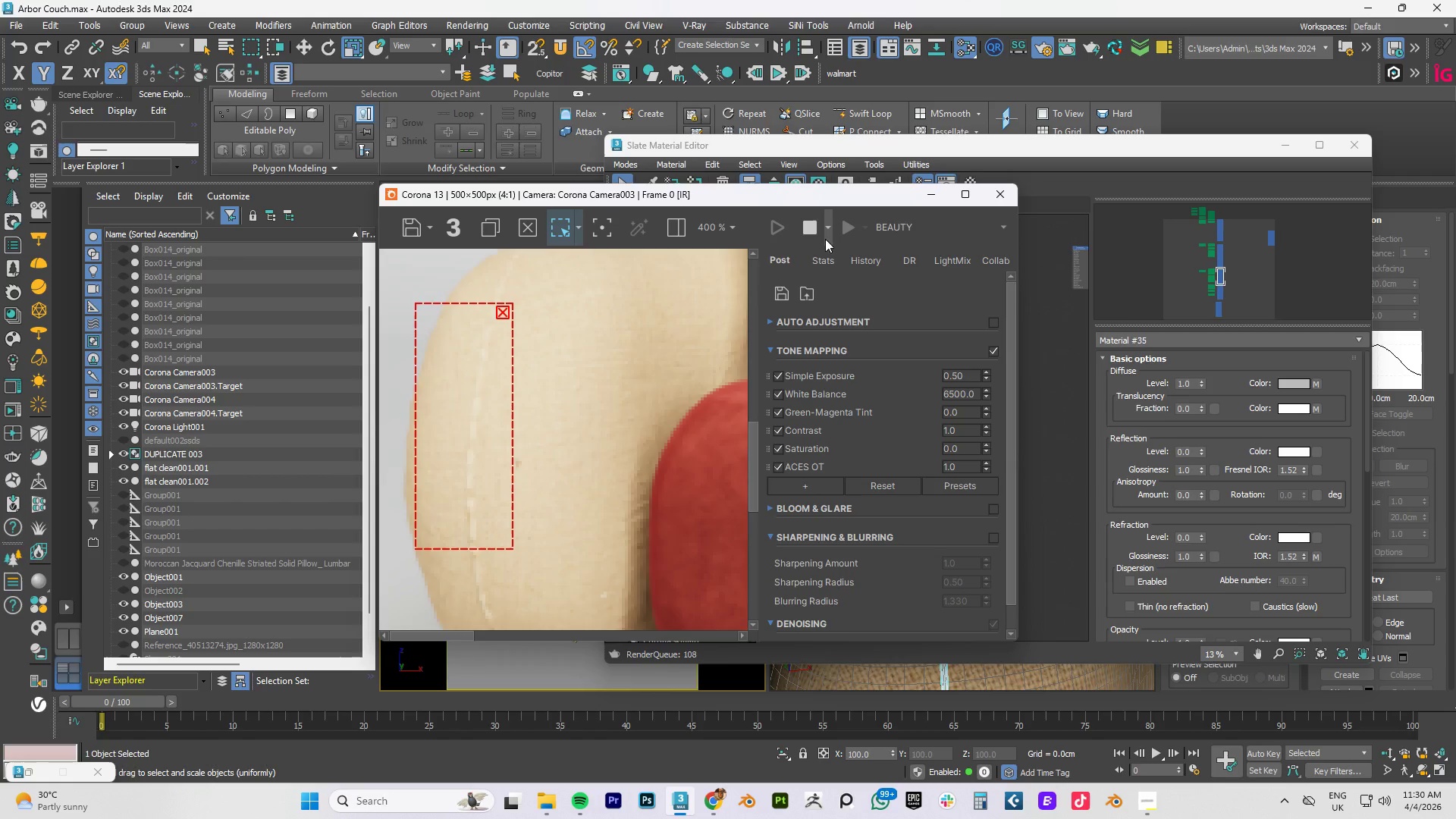 
left_click([803, 230])
 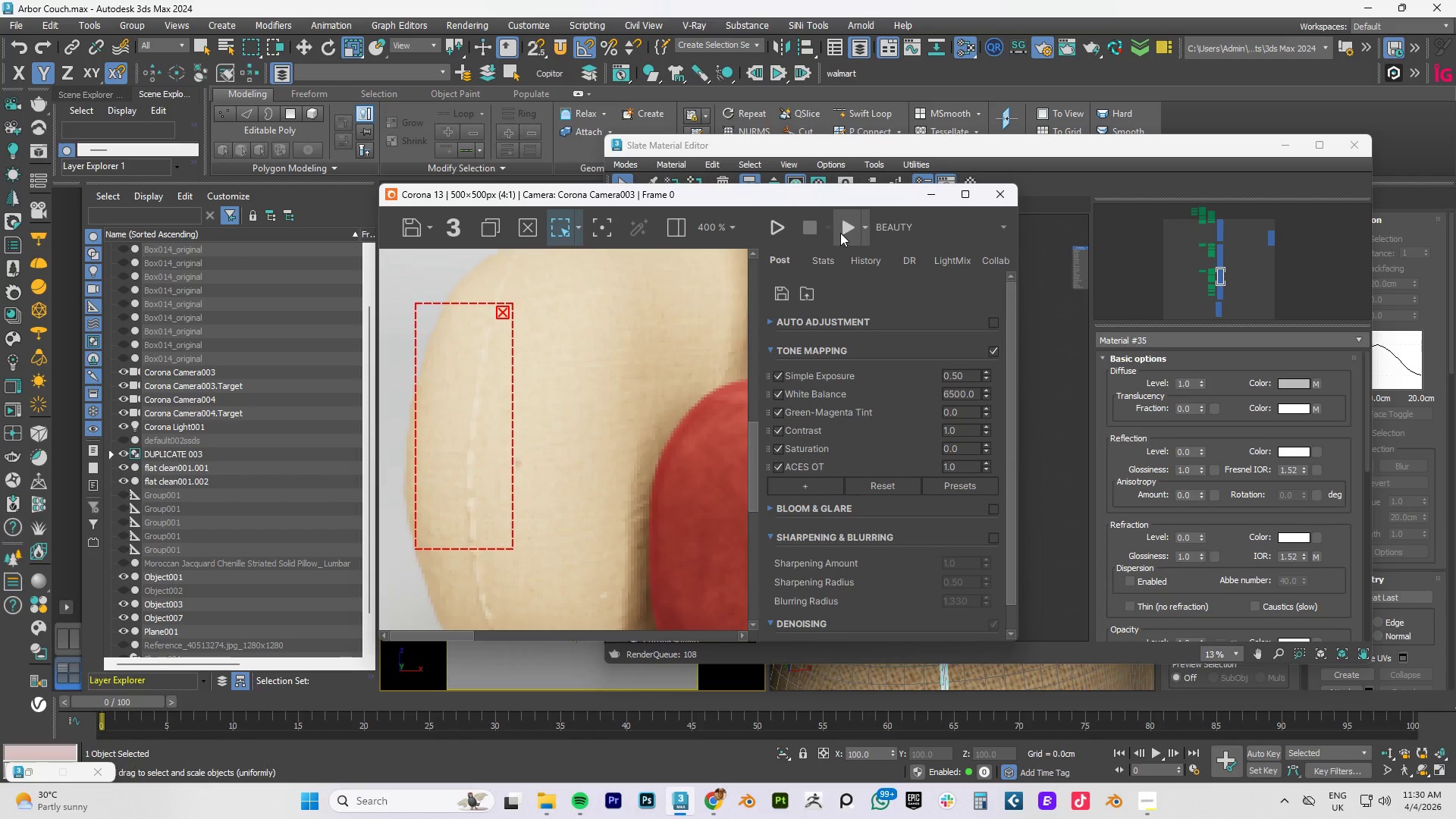 
left_click([844, 229])
 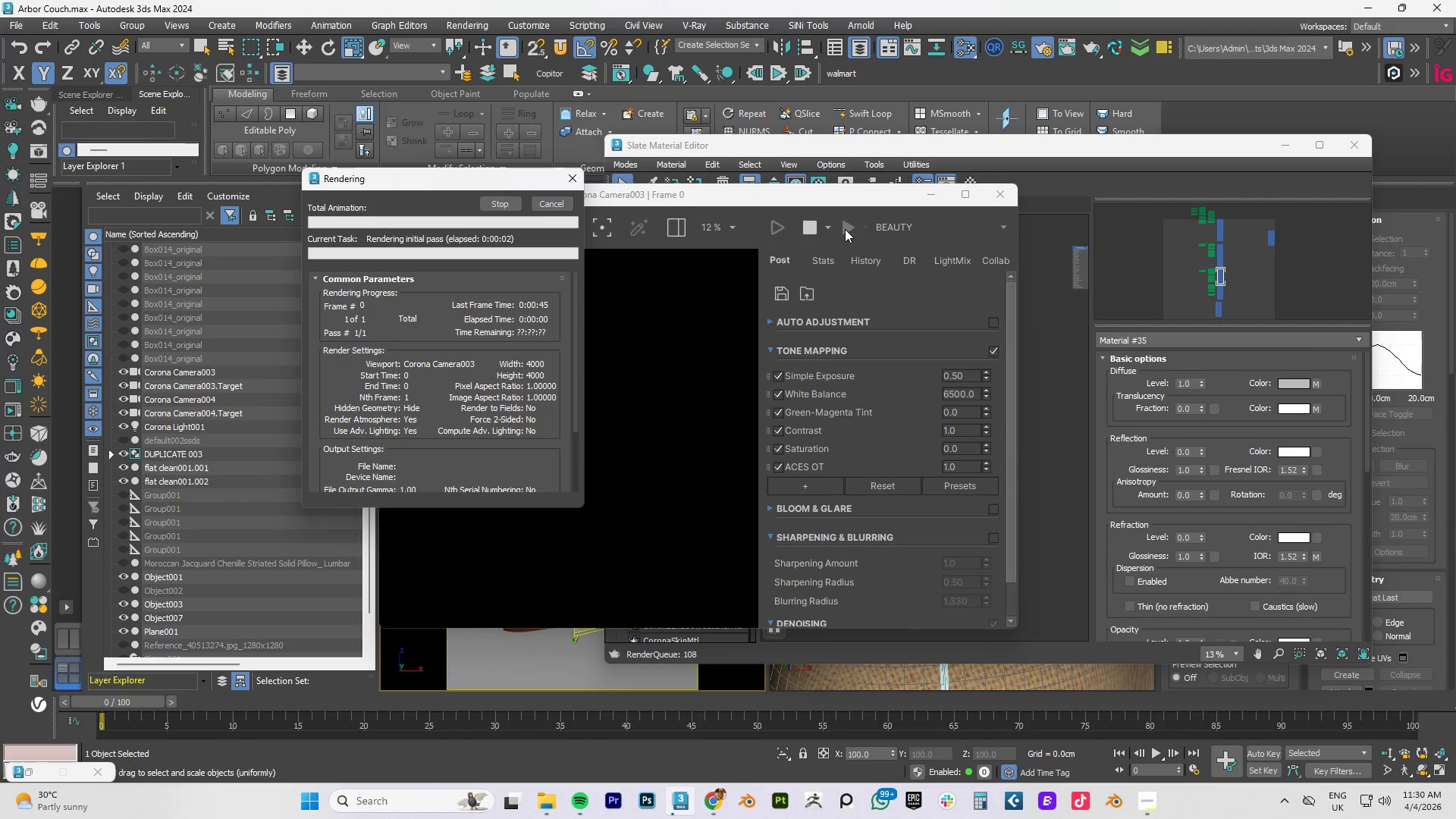 
wait(5.3)
 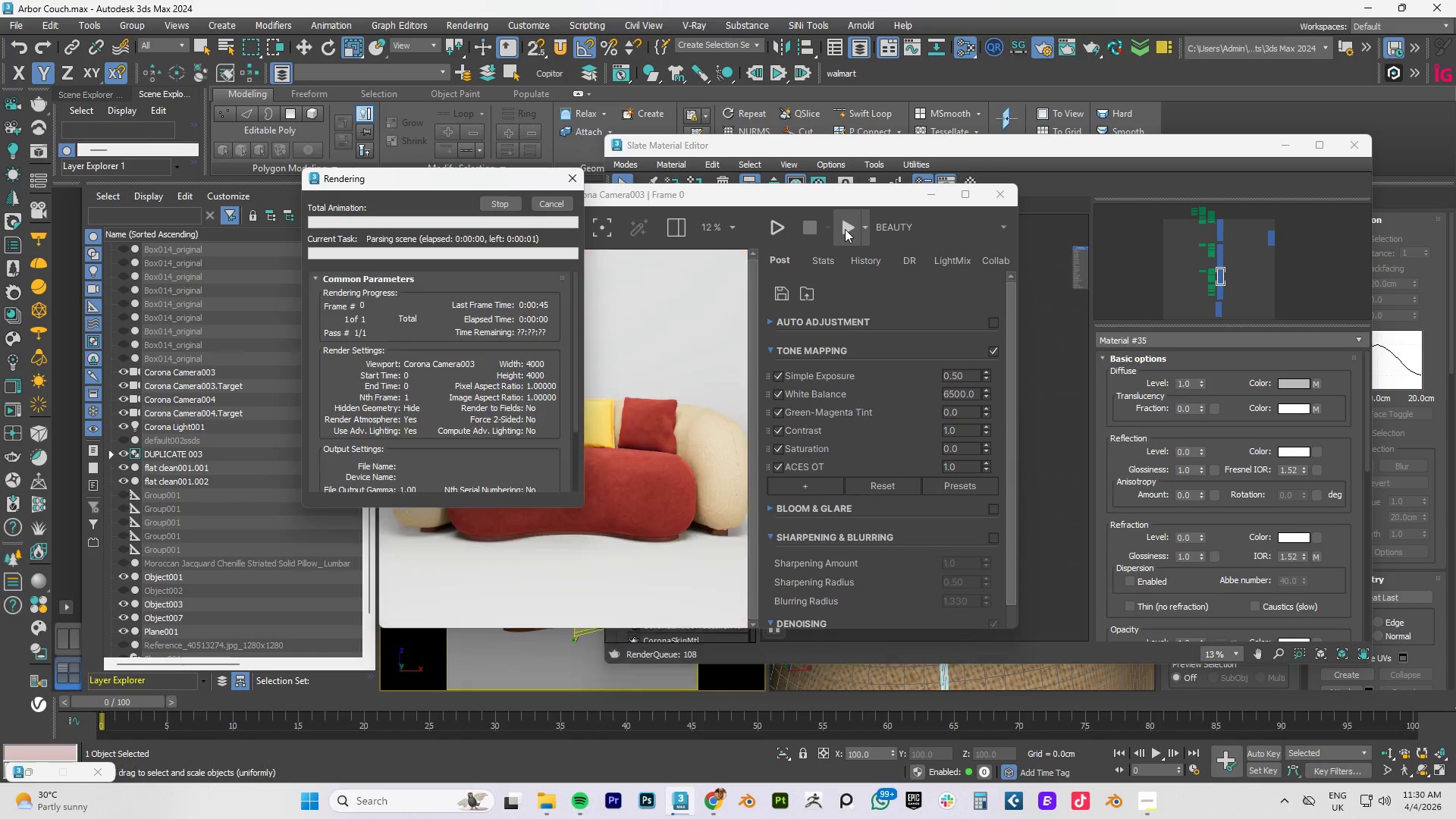 
left_click_drag(start_coordinate=[442, 181], to_coordinate=[227, 171])
 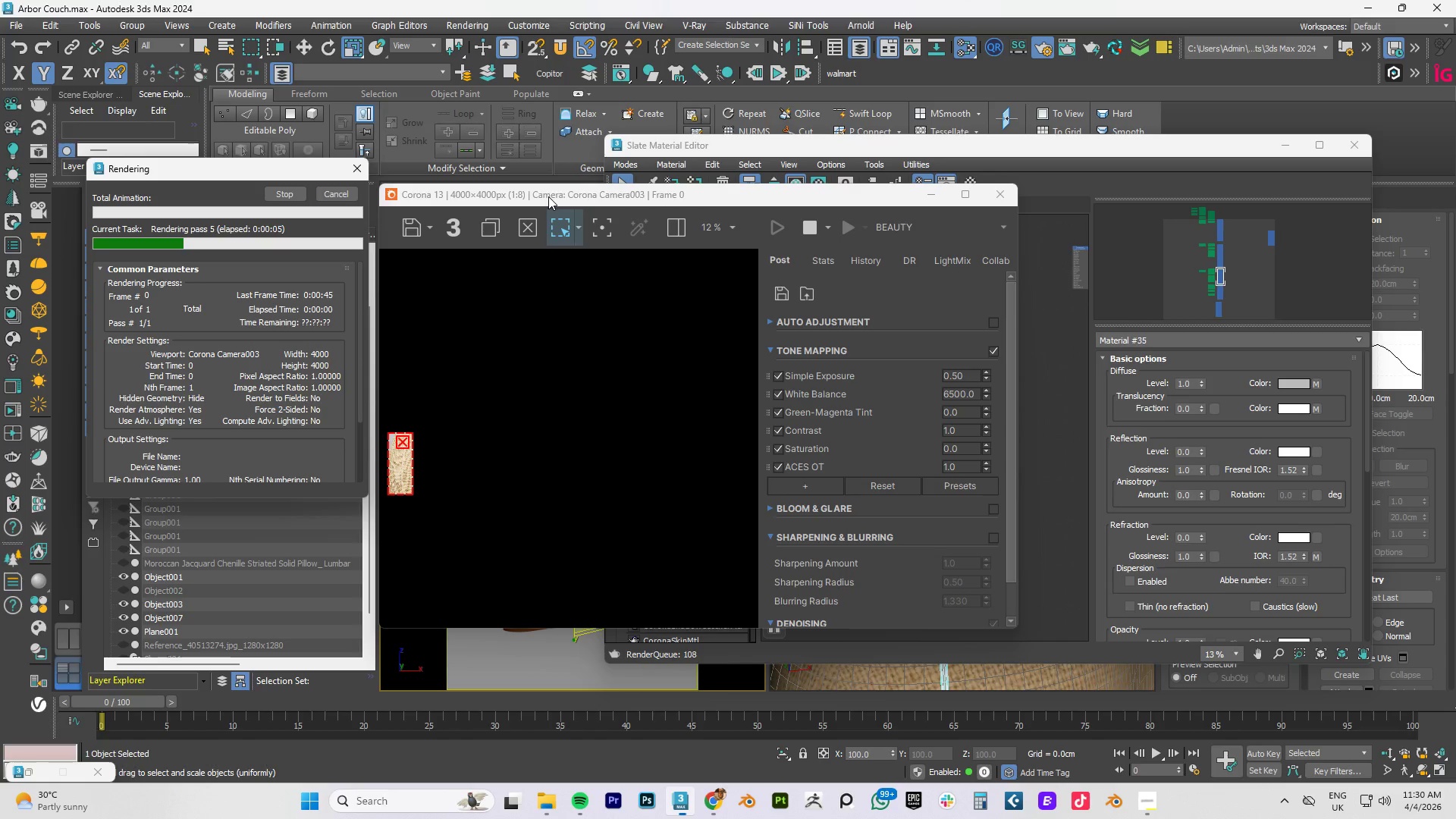 
left_click_drag(start_coordinate=[548, 196], to_coordinate=[697, 189])
 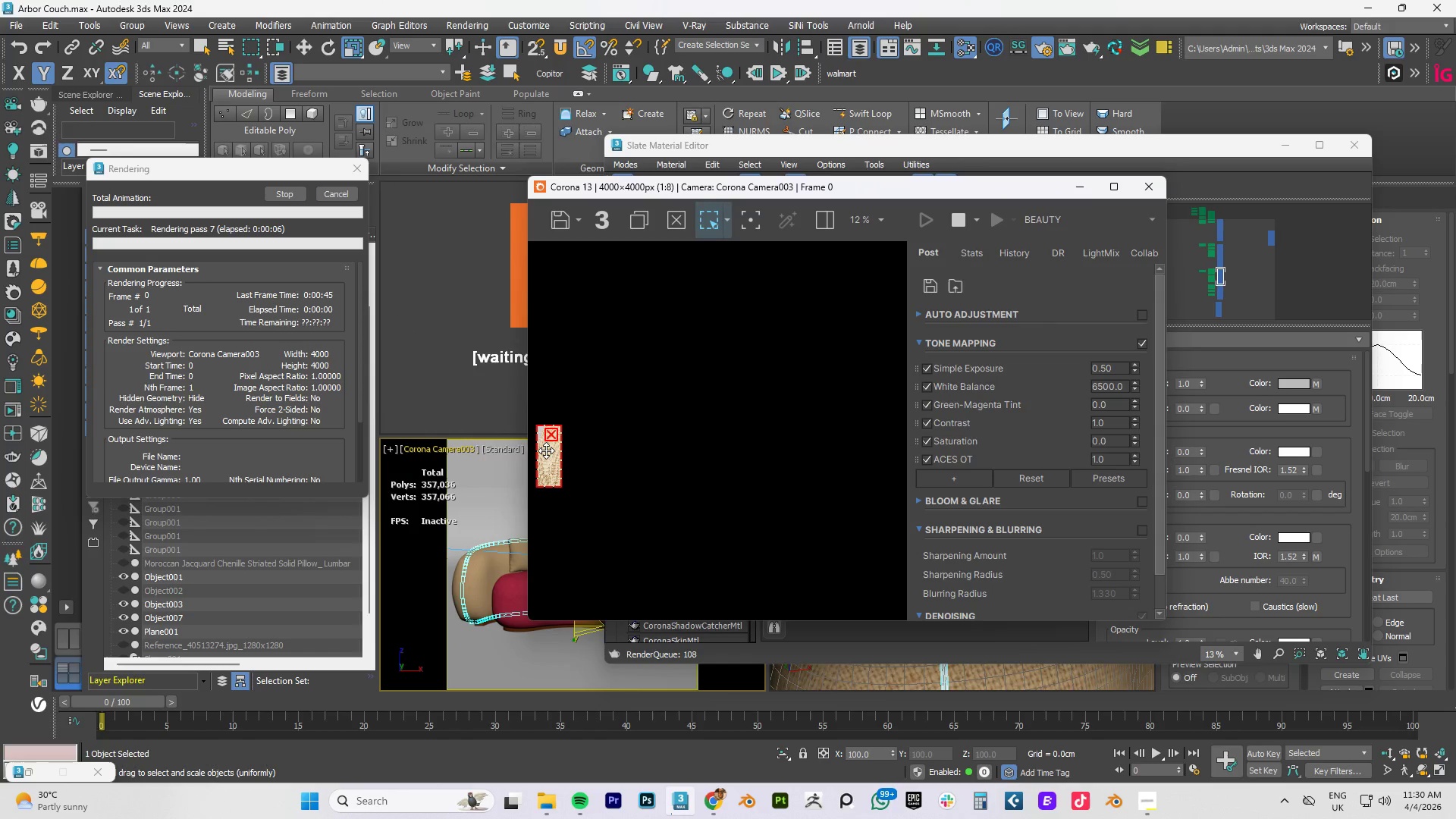 
scroll: coordinate [546, 450], scroll_direction: up, amount: 3.0
 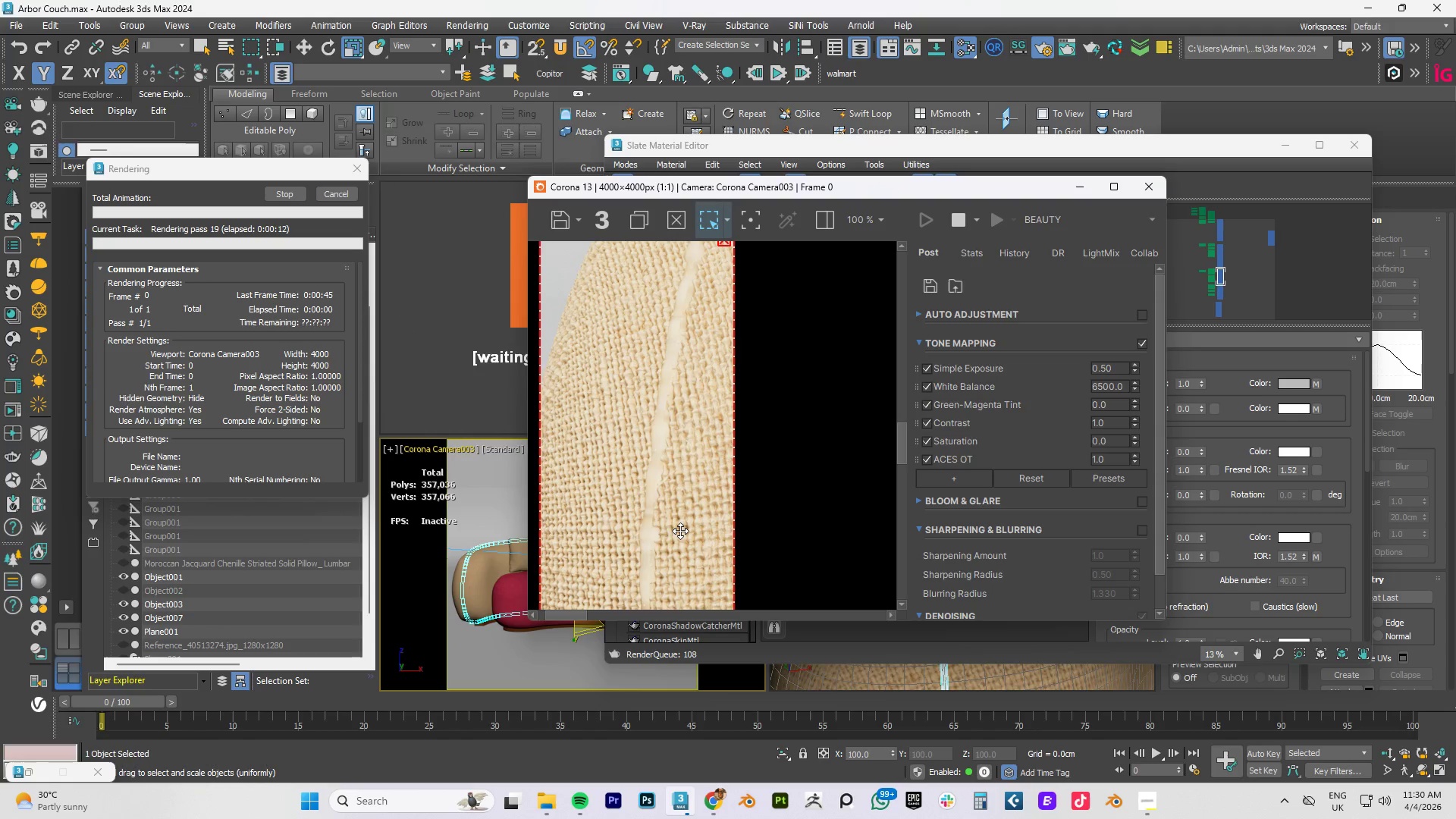 
wait(6.52)
 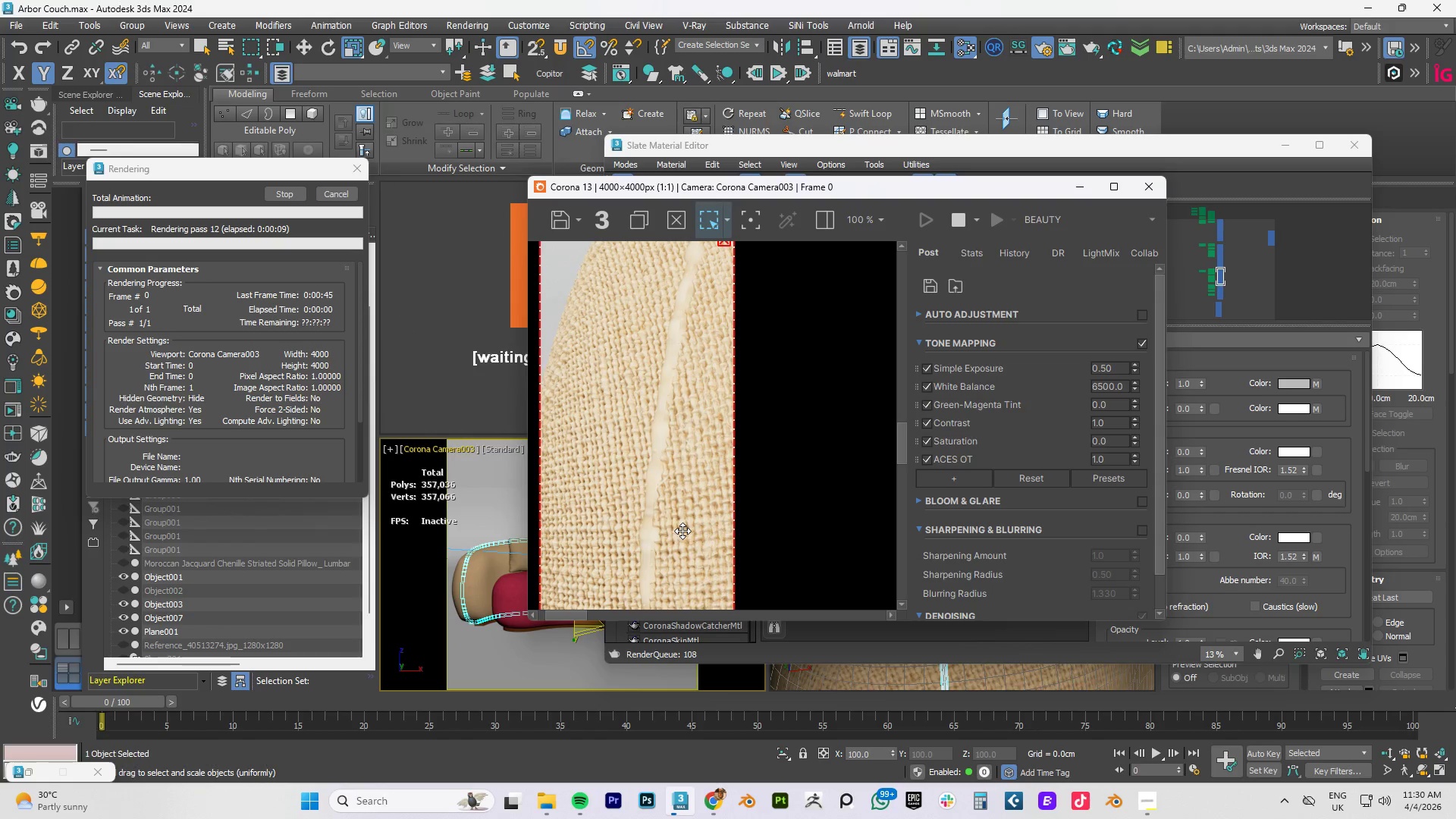 
scroll: coordinate [660, 465], scroll_direction: none, amount: 0.0
 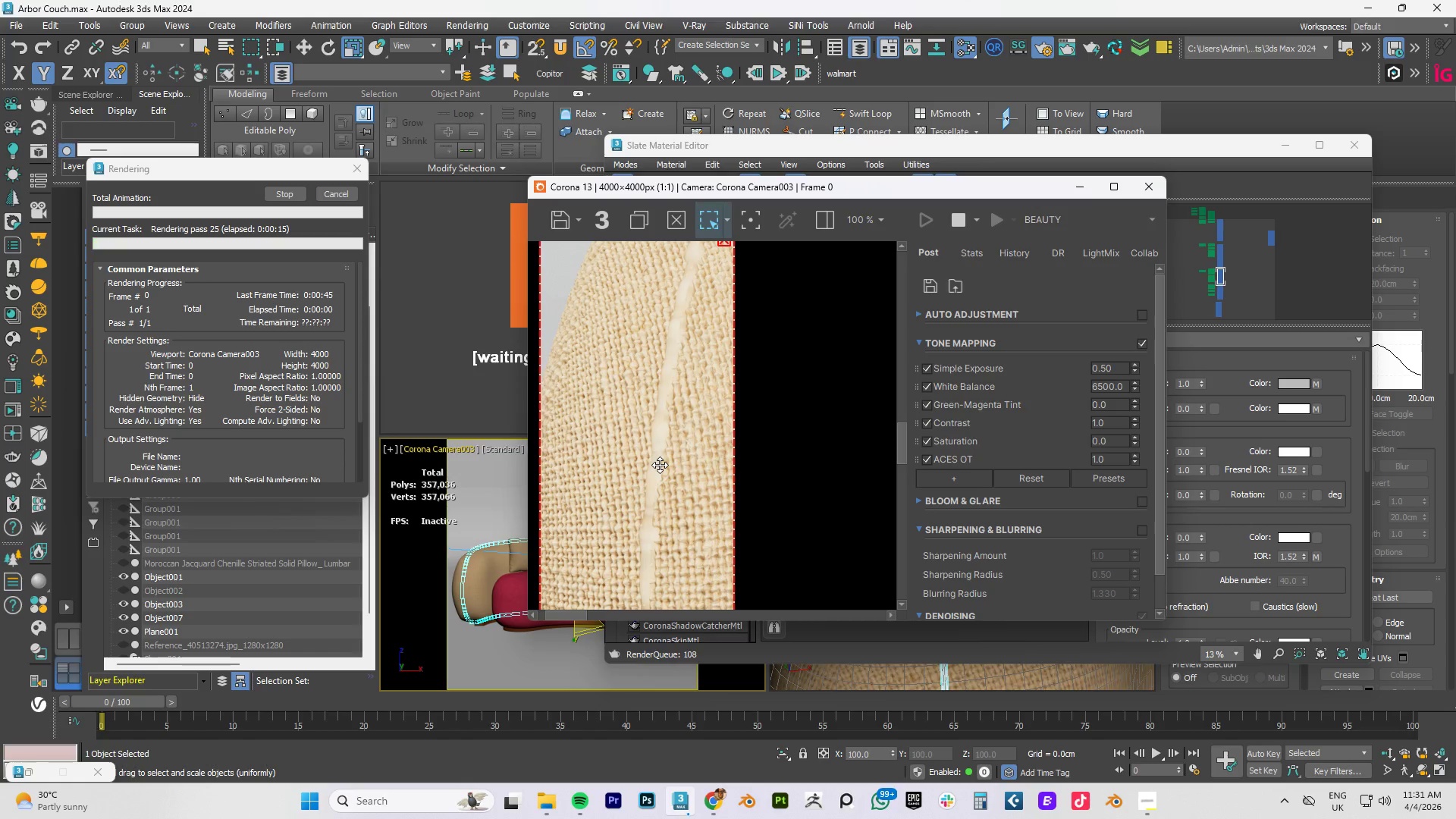 
scroll: coordinate [660, 465], scroll_direction: down, amount: 1.0
 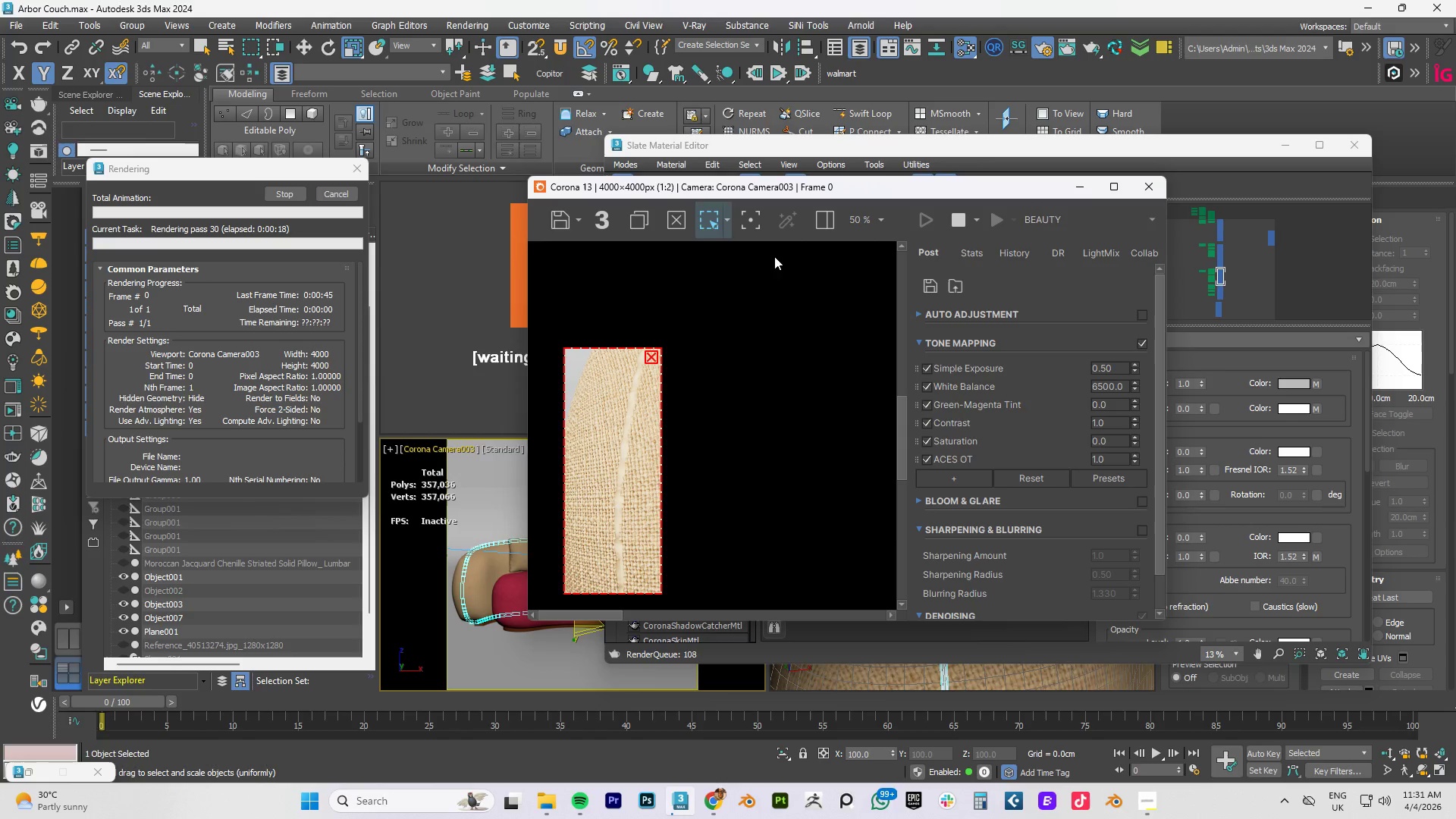 
left_click([956, 218])
 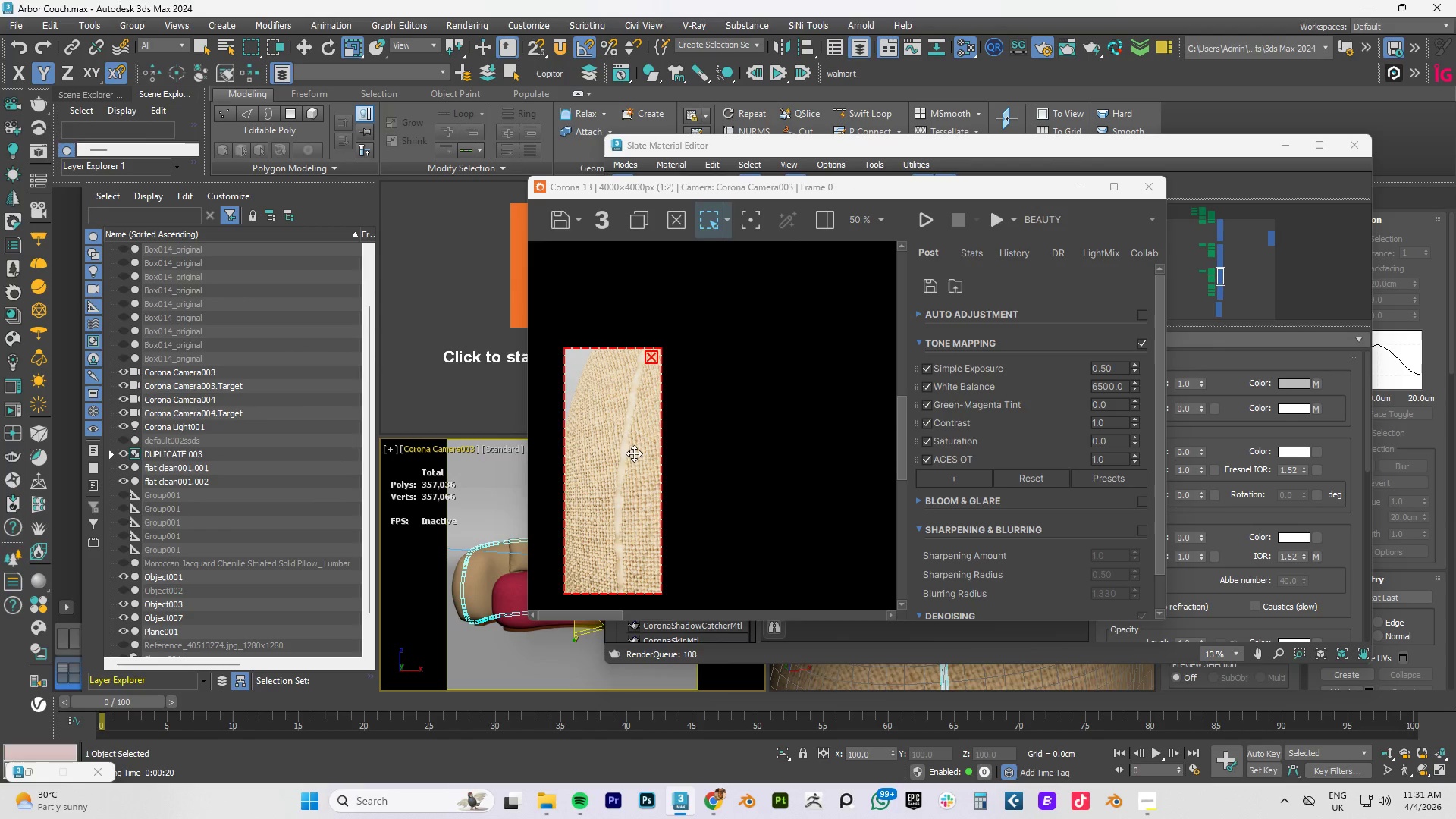 
scroll: coordinate [616, 472], scroll_direction: up, amount: 3.0
 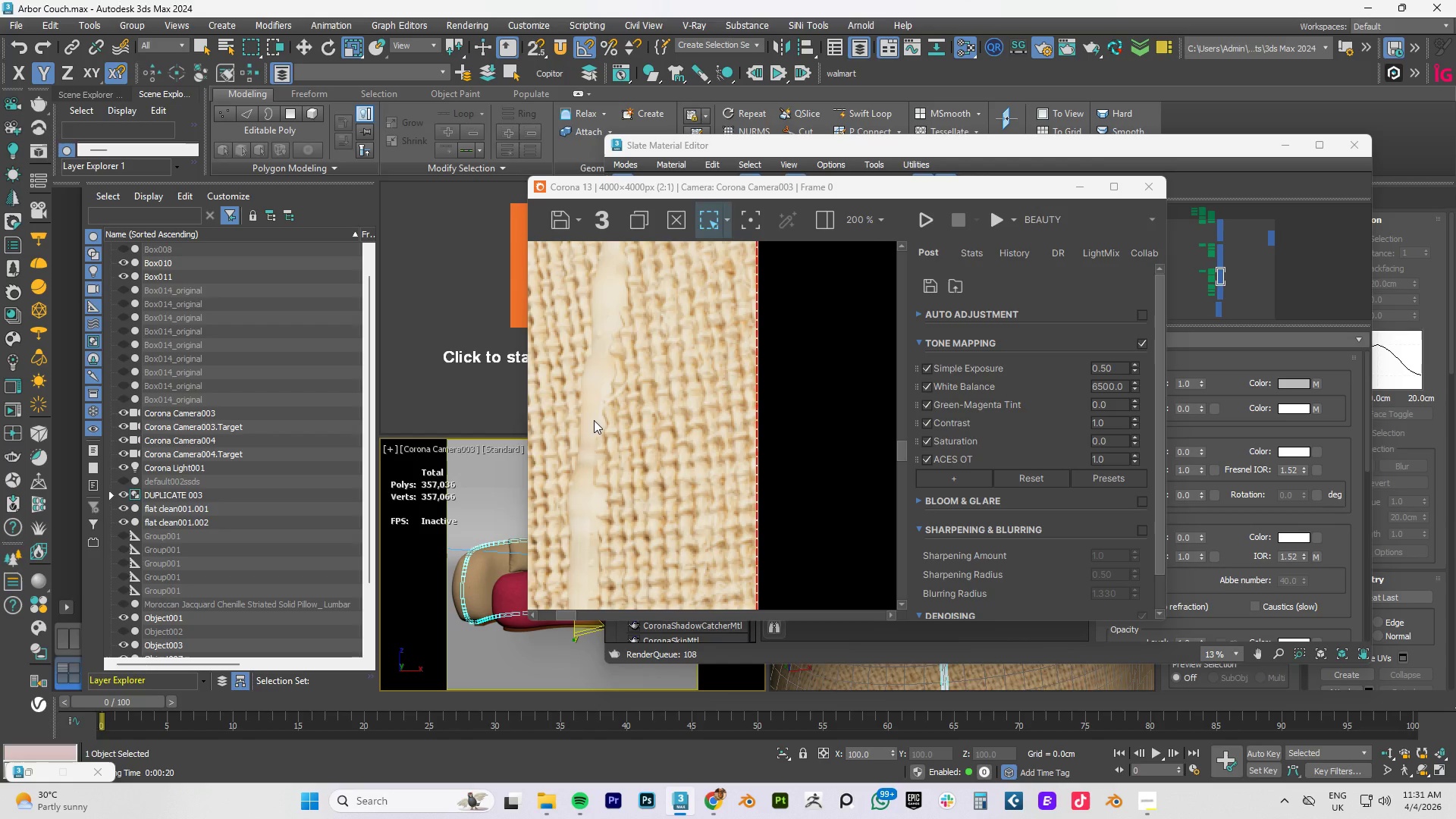 
wait(5.38)
 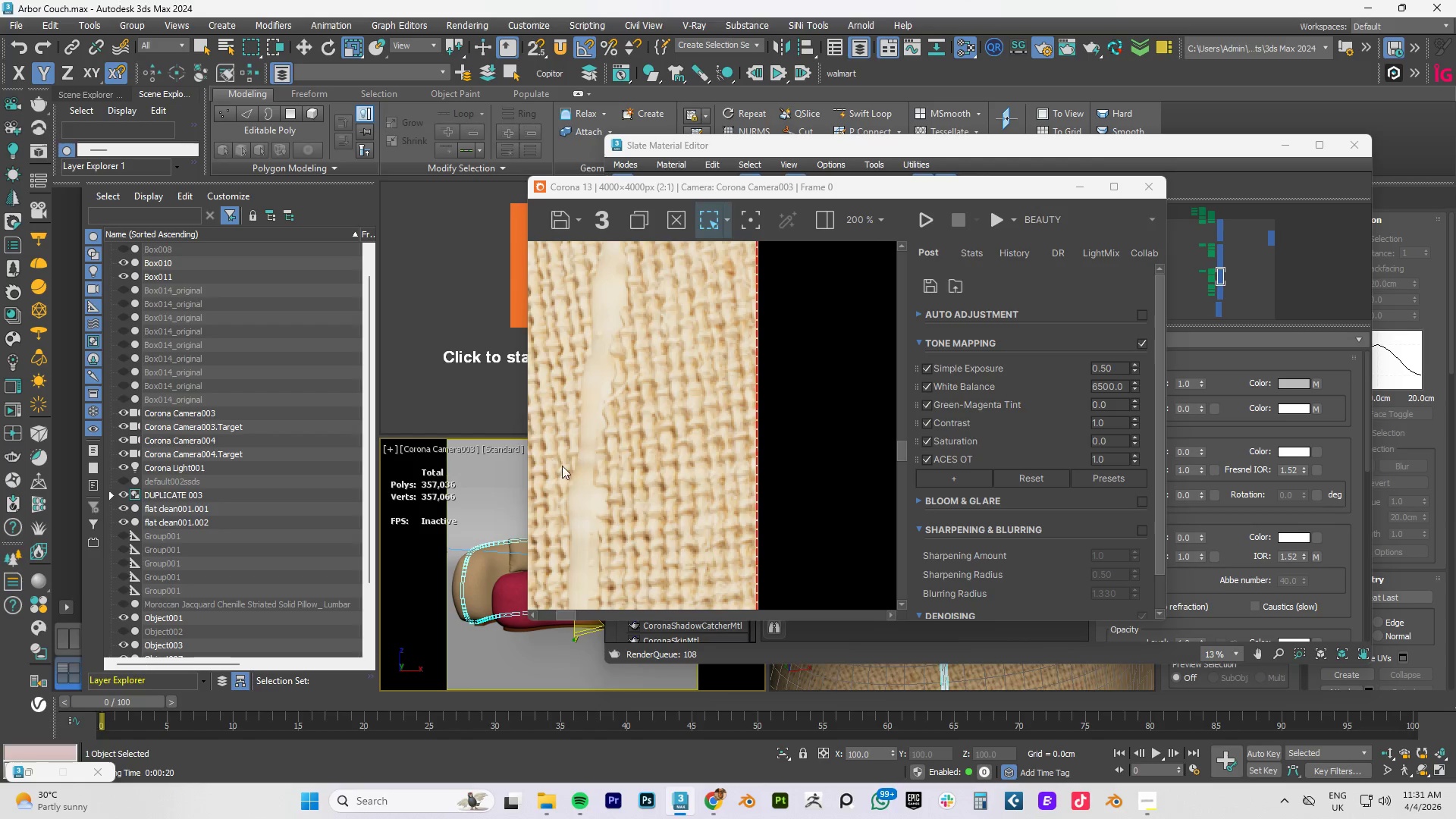 
scroll: coordinate [610, 385], scroll_direction: down, amount: 2.0
 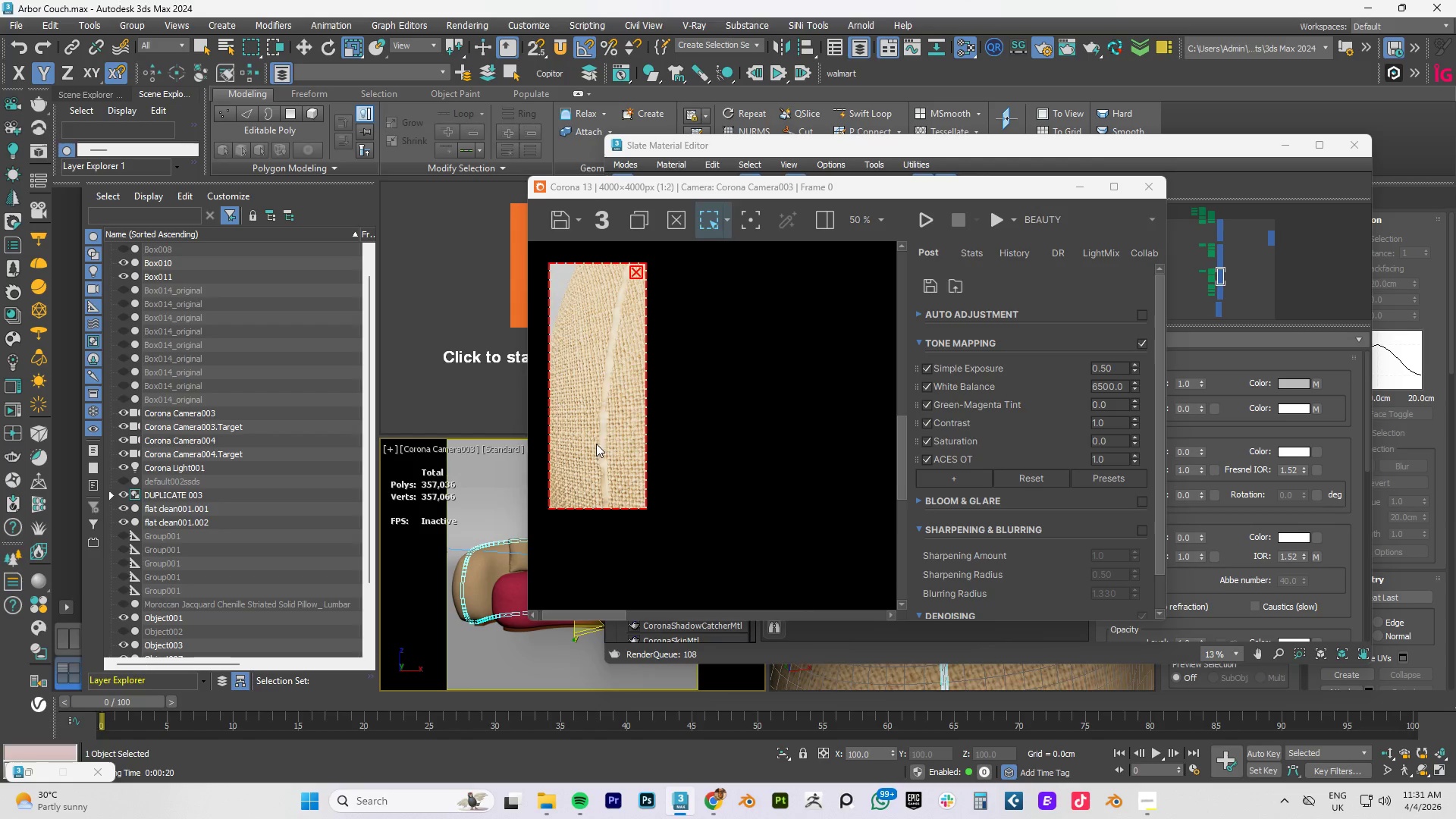 
scroll: coordinate [608, 395], scroll_direction: up, amount: 4.0
 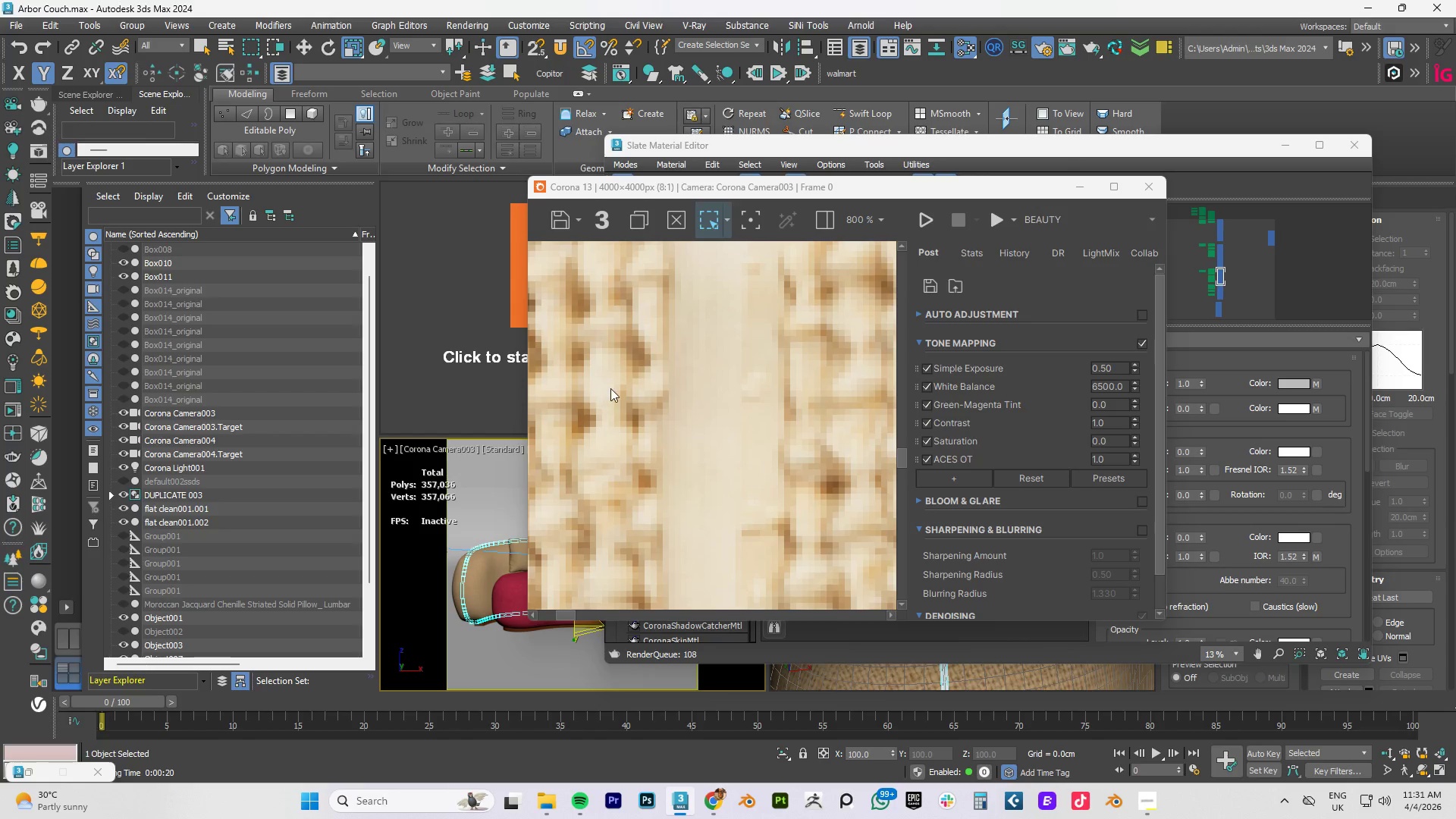 
scroll: coordinate [821, 336], scroll_direction: down, amount: 4.0
 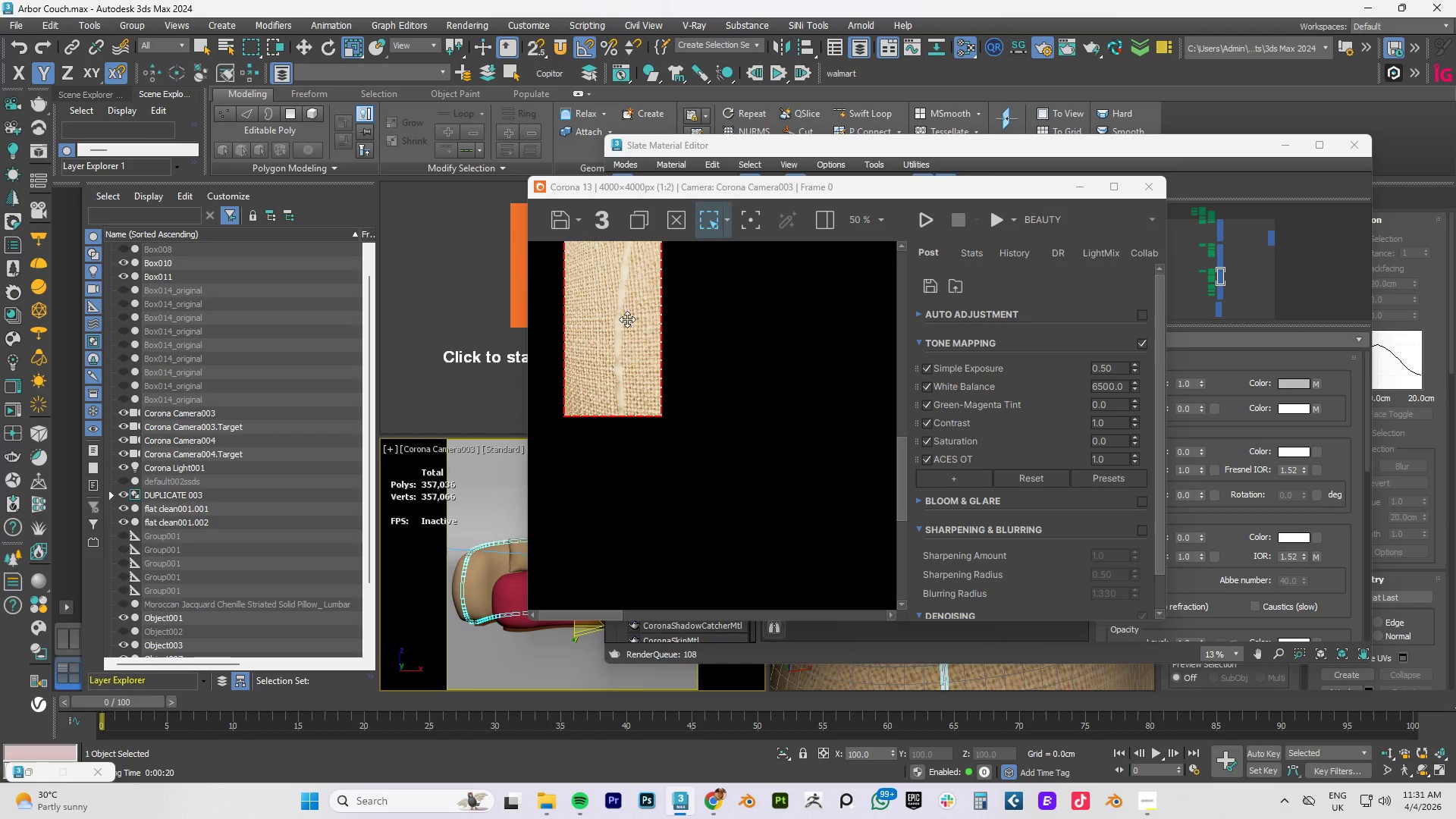 
scroll: coordinate [623, 315], scroll_direction: up, amount: 2.0
 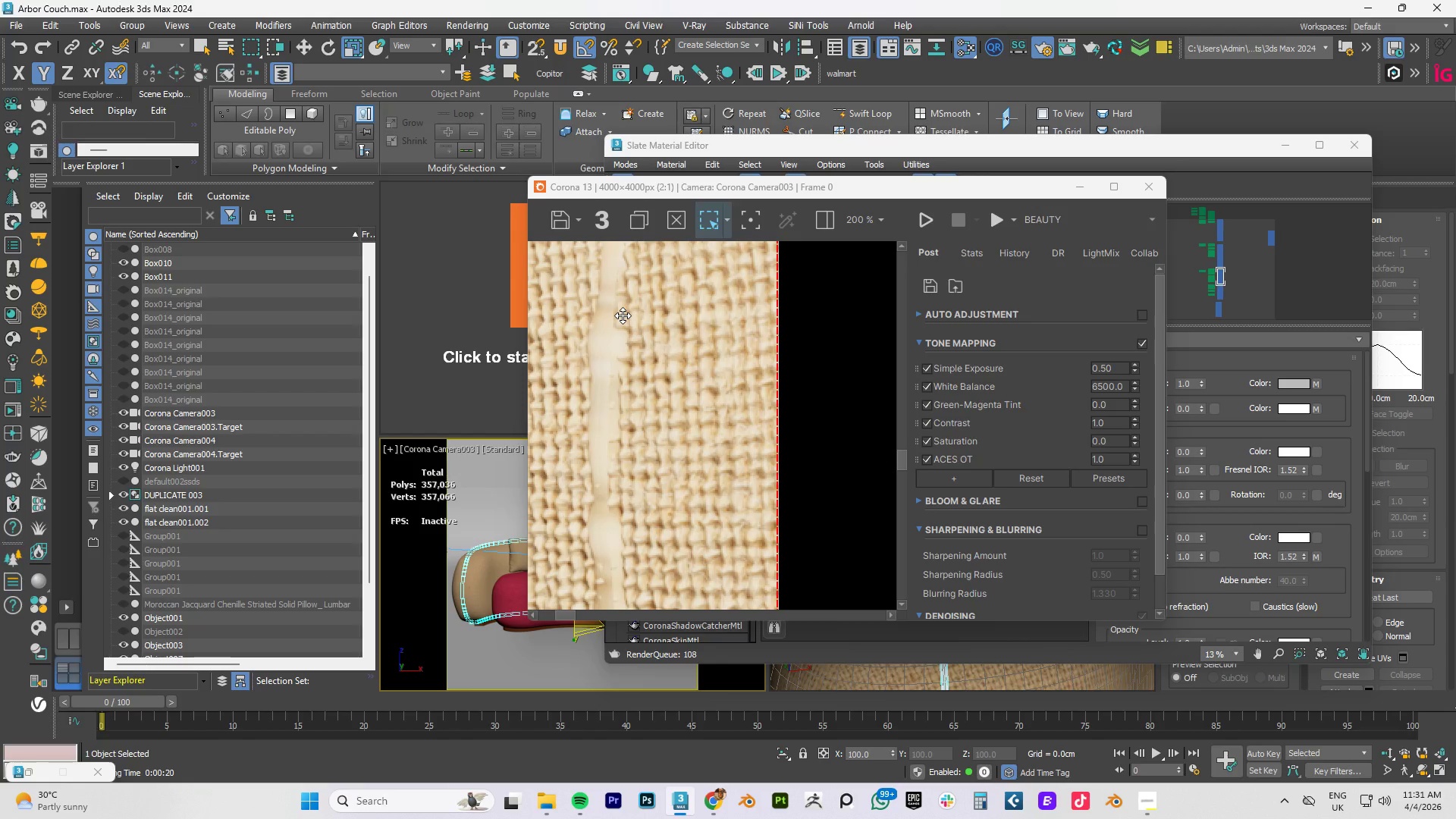 
wait(9.49)
 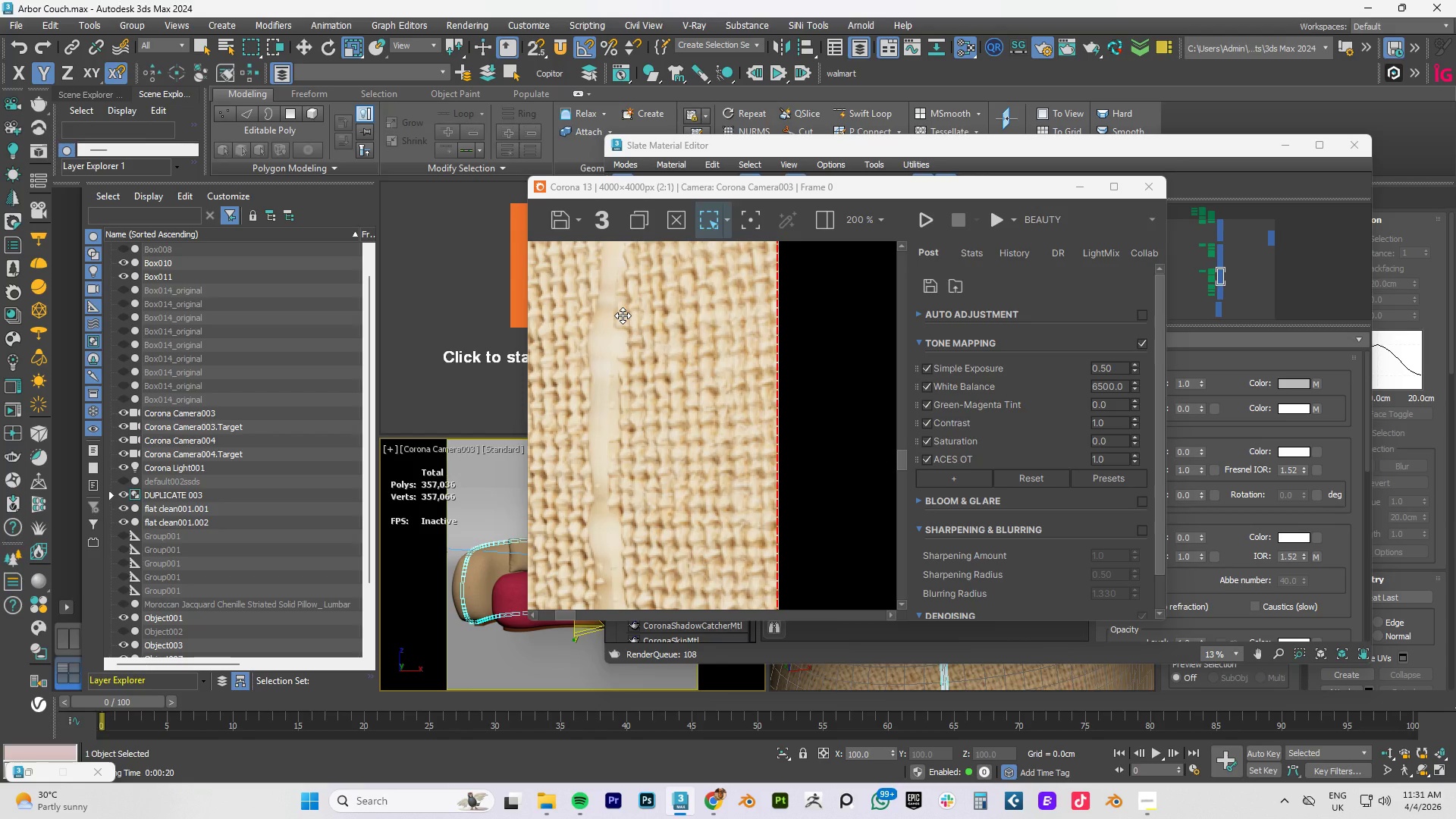 
left_click_drag(start_coordinate=[1012, 187], to_coordinate=[538, 188])
 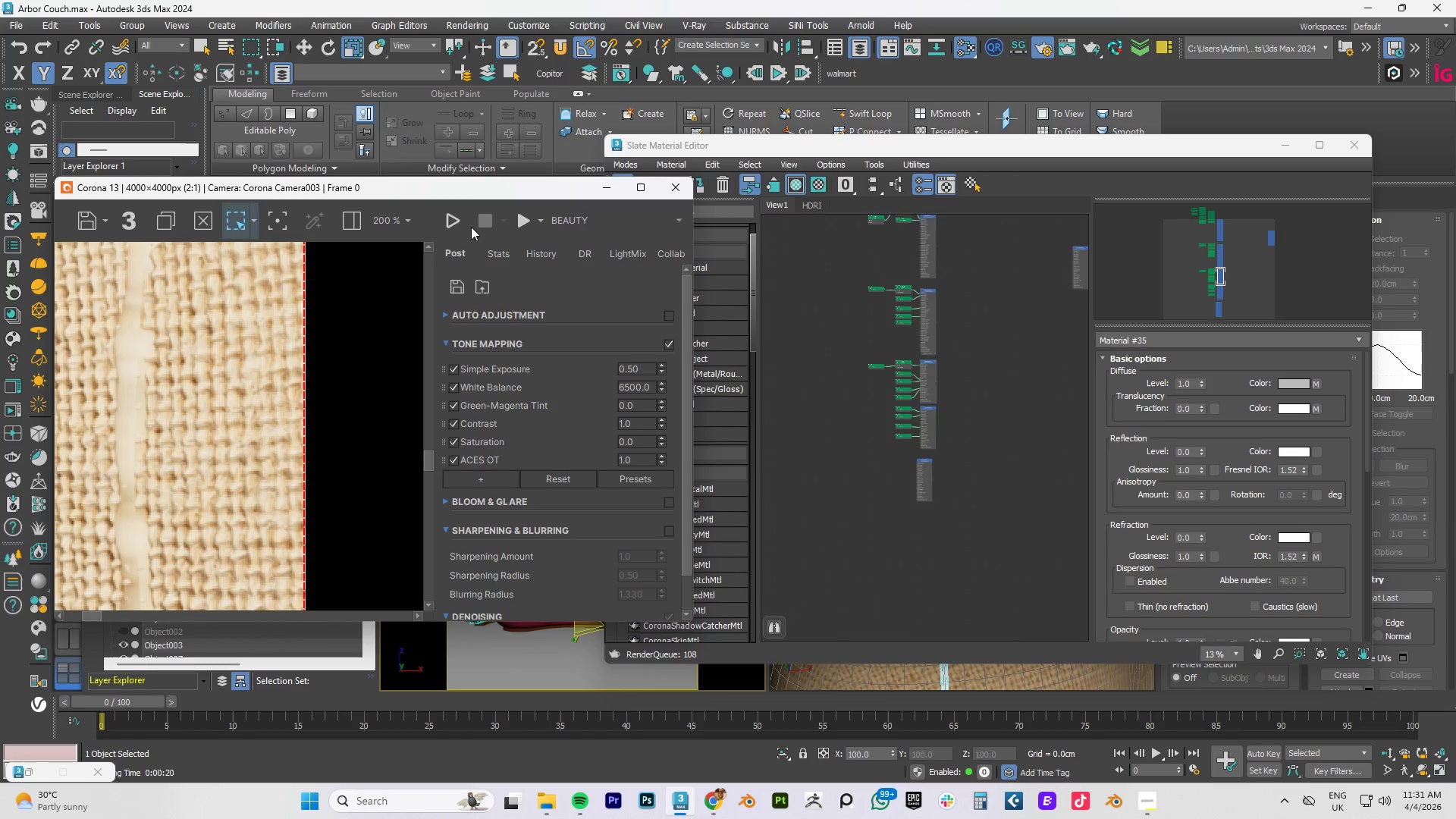 
left_click_drag(start_coordinate=[475, 193], to_coordinate=[441, 68])
 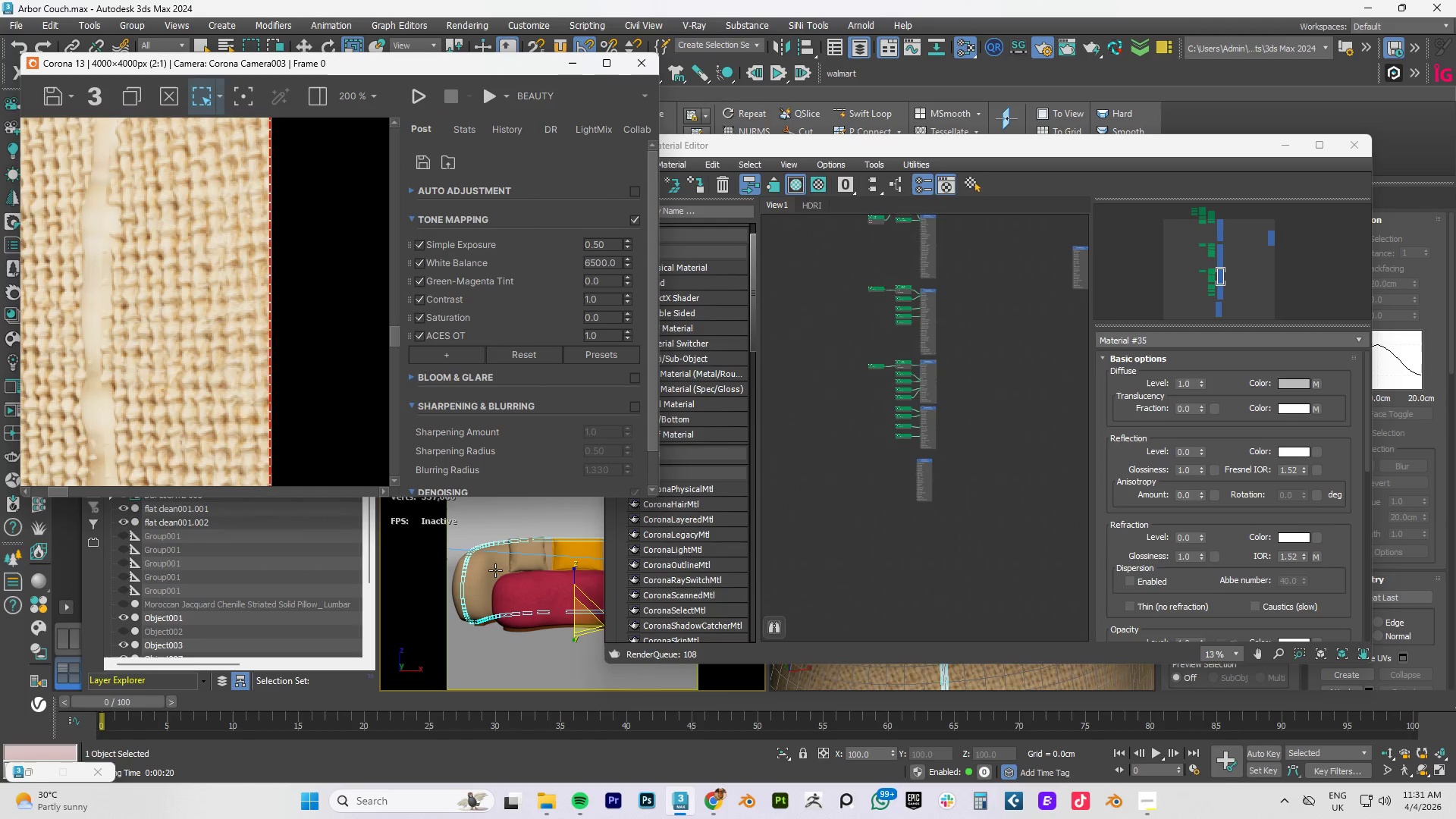 
scroll: coordinate [479, 577], scroll_direction: up, amount: 4.0
 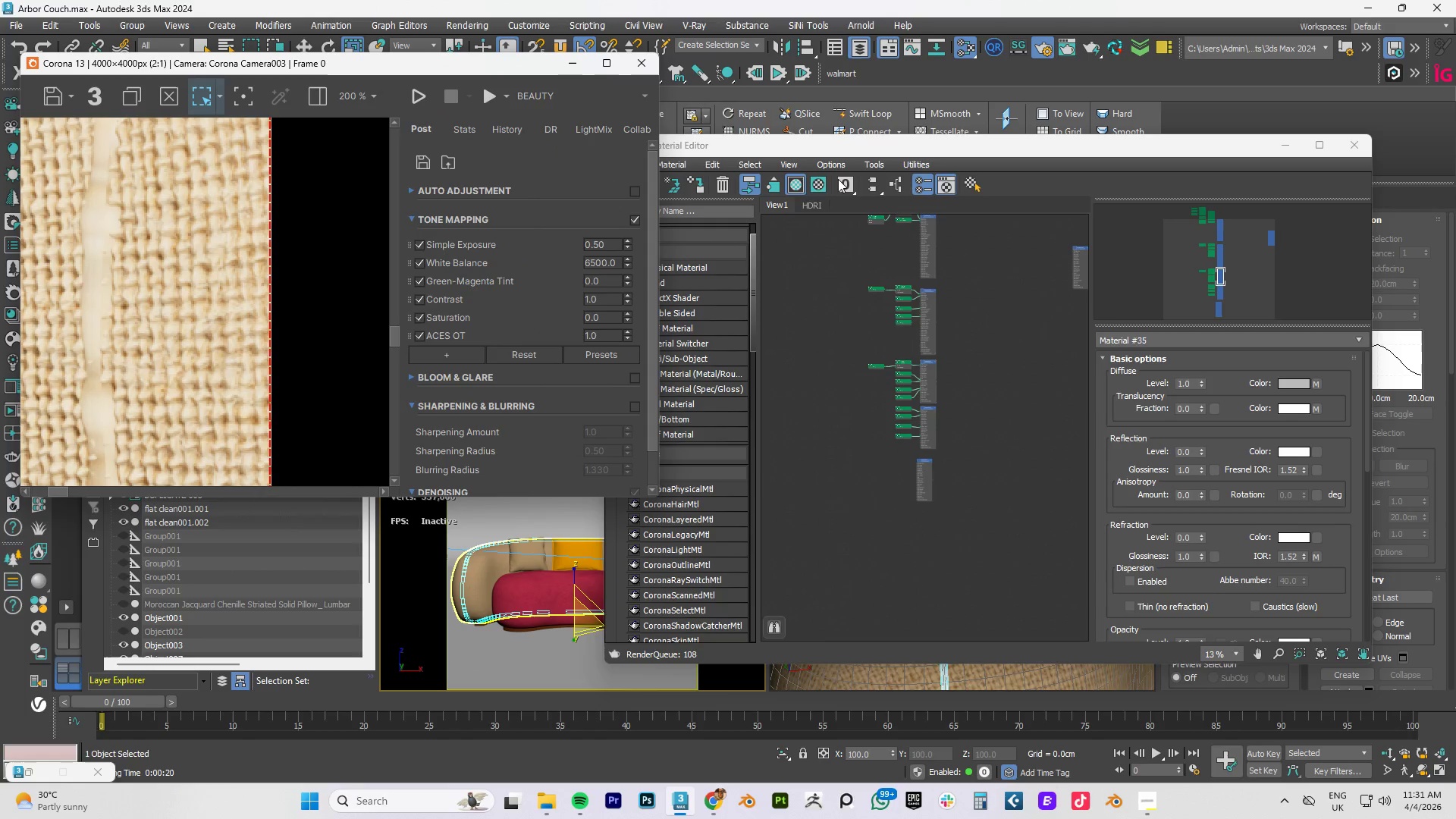 
left_click_drag(start_coordinate=[865, 145], to_coordinate=[1010, 140])
 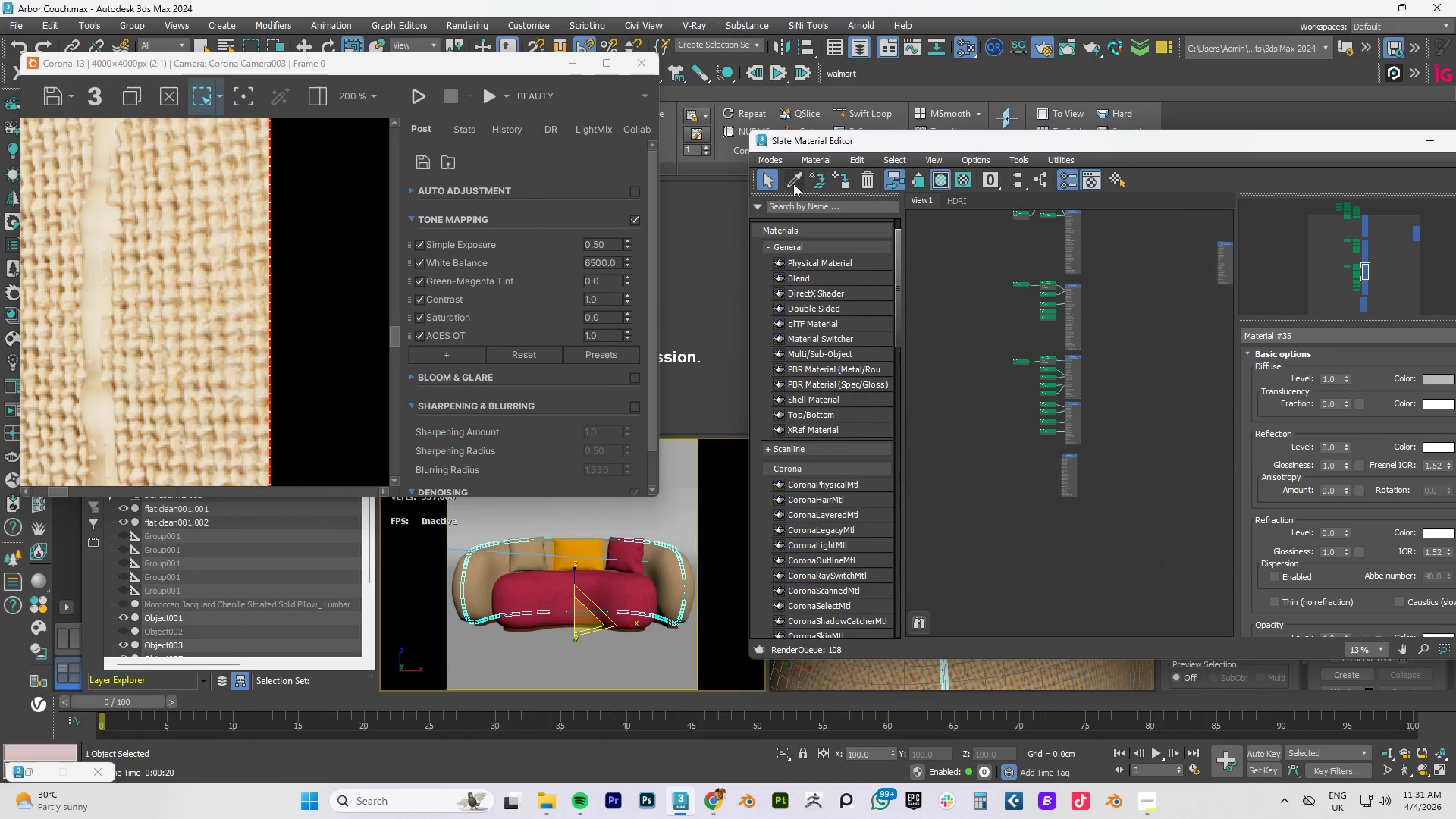 
left_click([792, 184])
 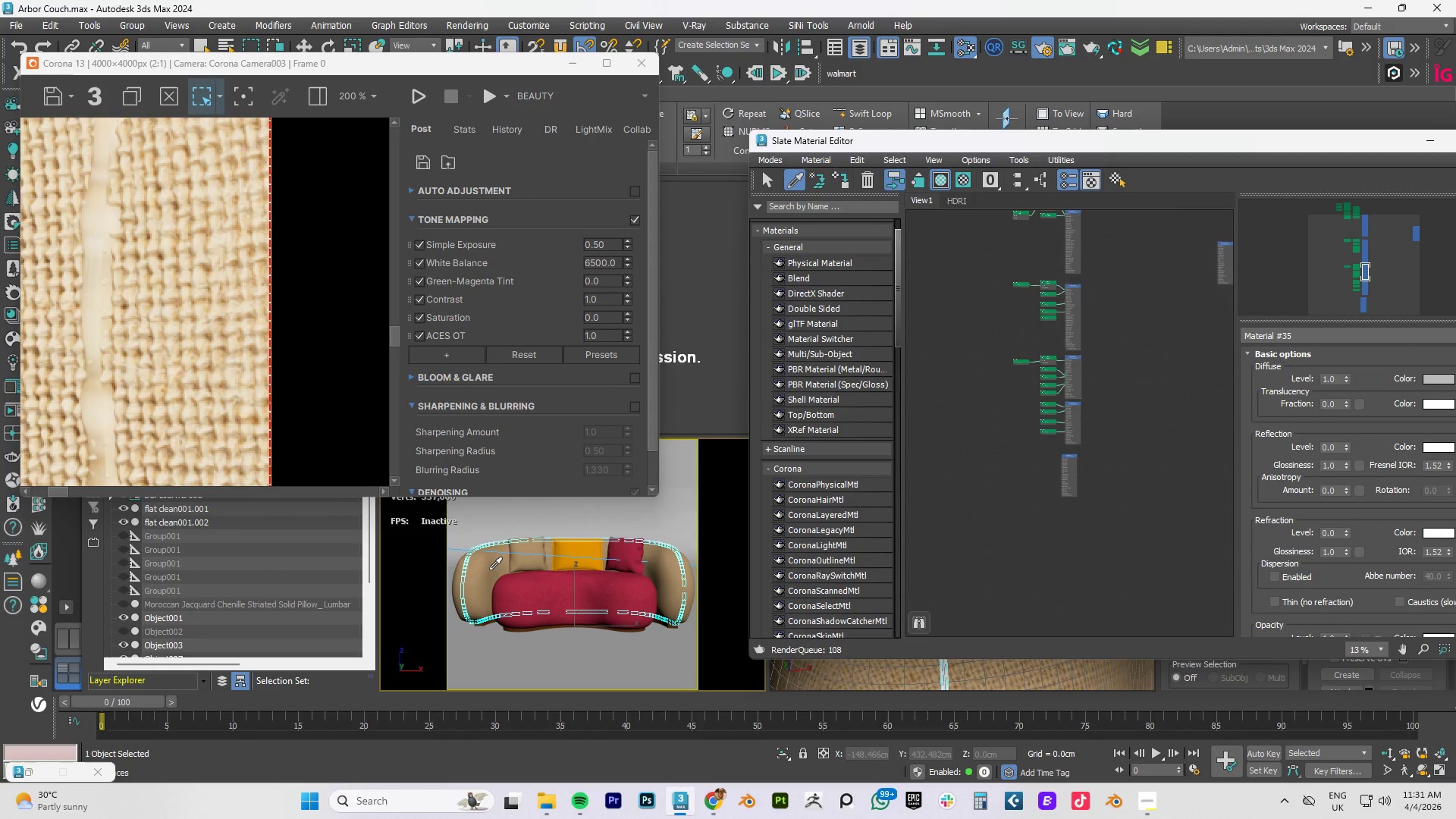 
left_click([482, 577])
 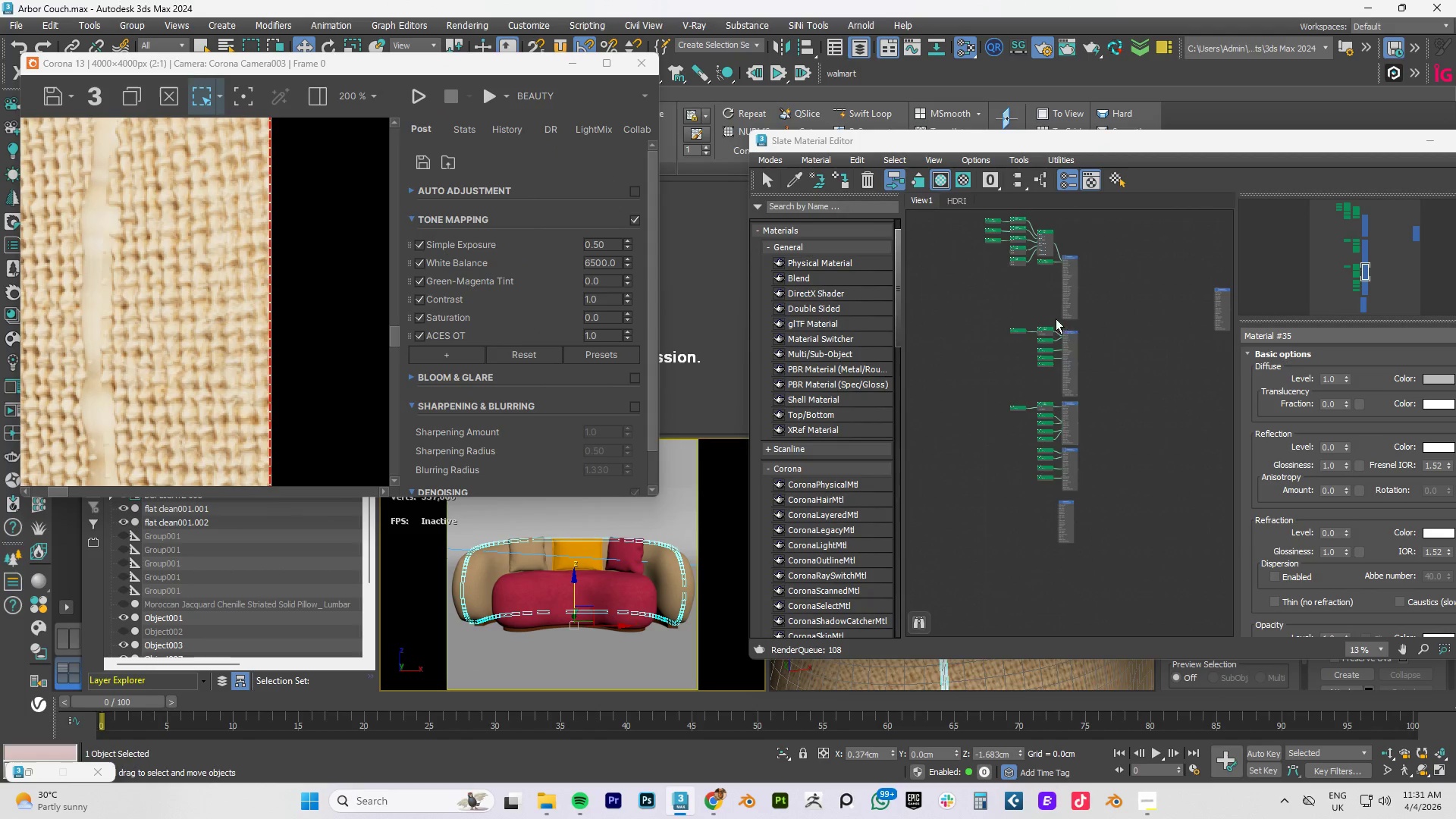 
scroll: coordinate [1097, 300], scroll_direction: up, amount: 3.0
 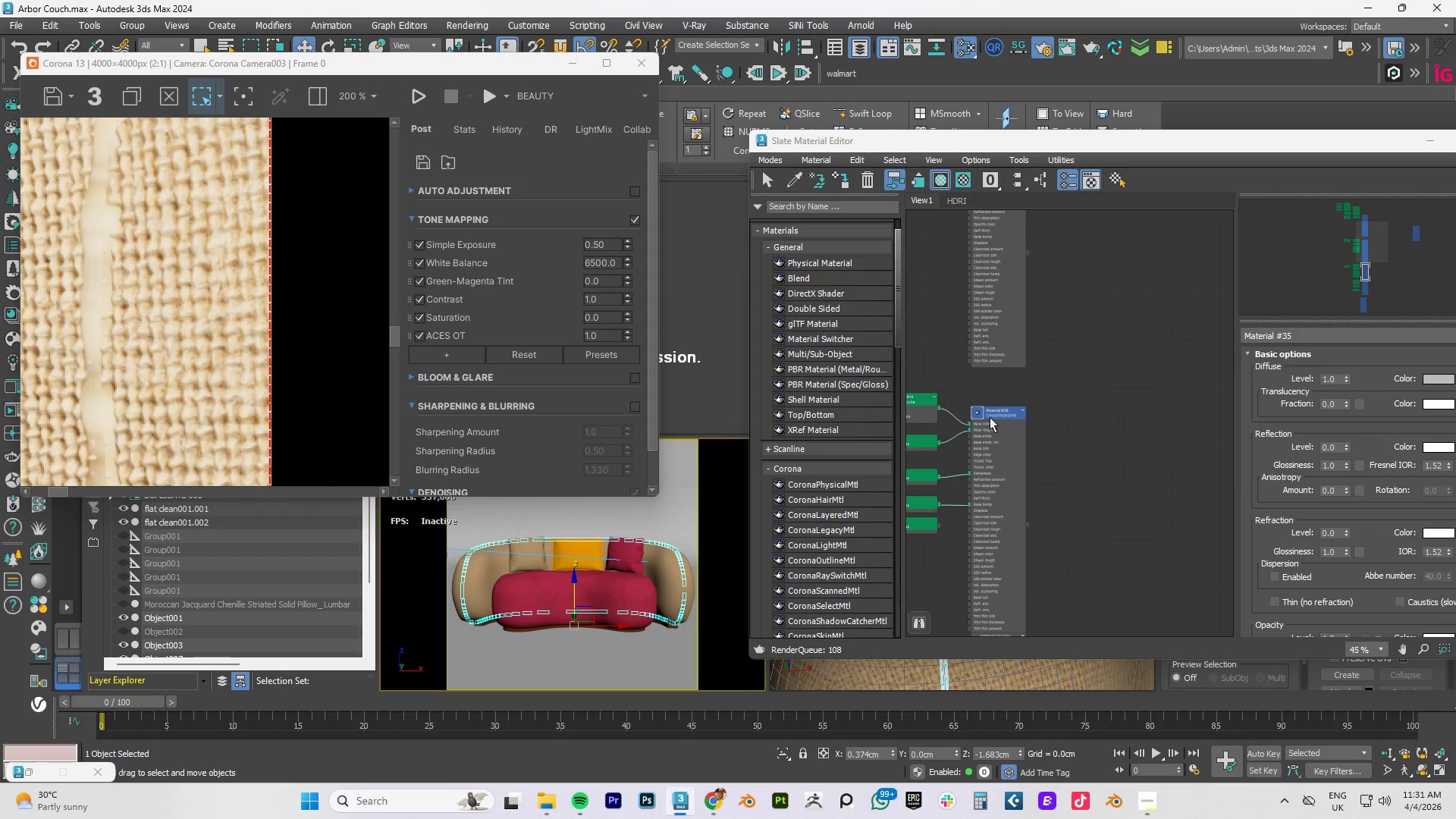 
right_click([946, 400])
 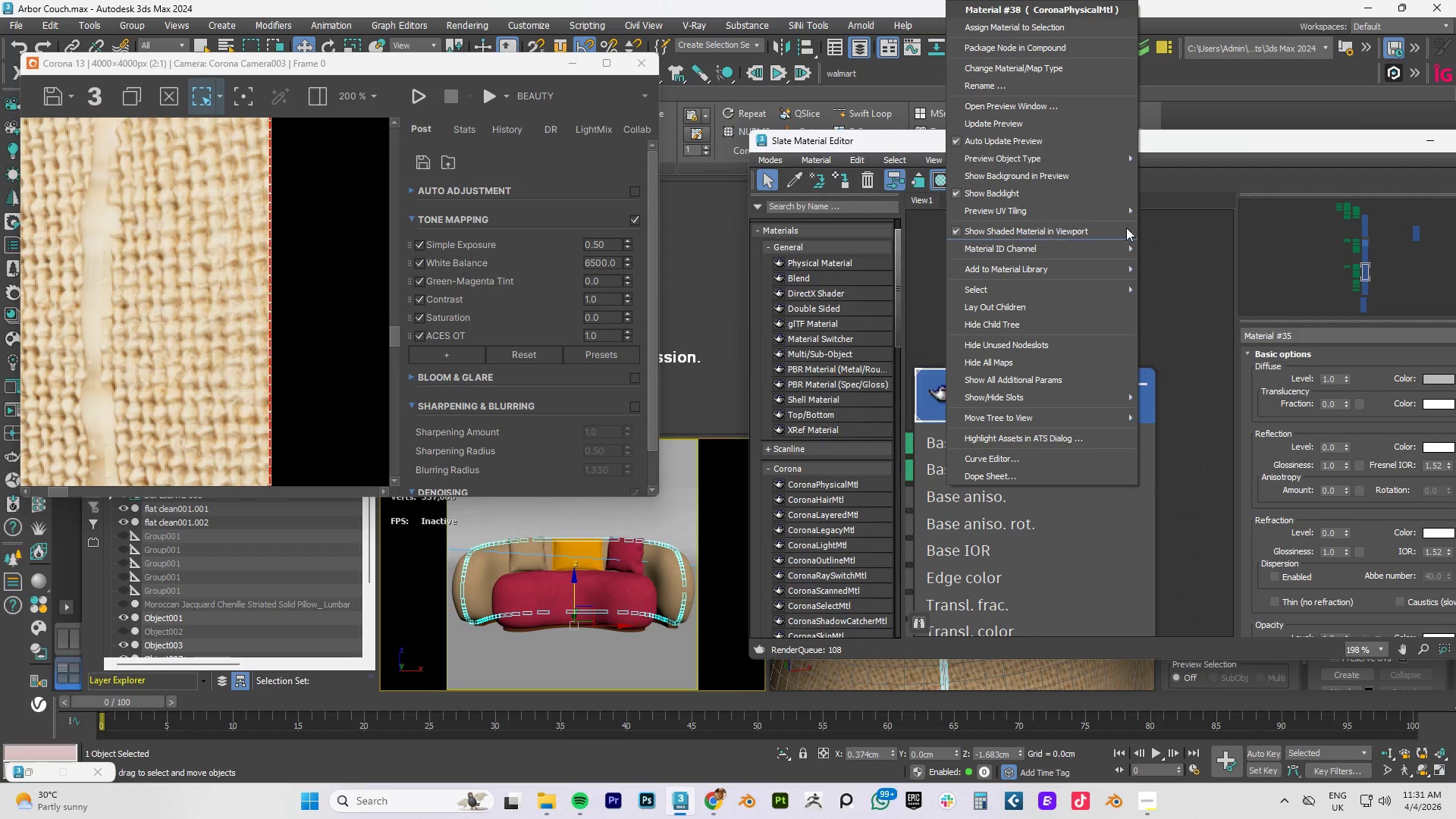 
scroll: coordinate [957, 405], scroll_direction: up, amount: 14.0
 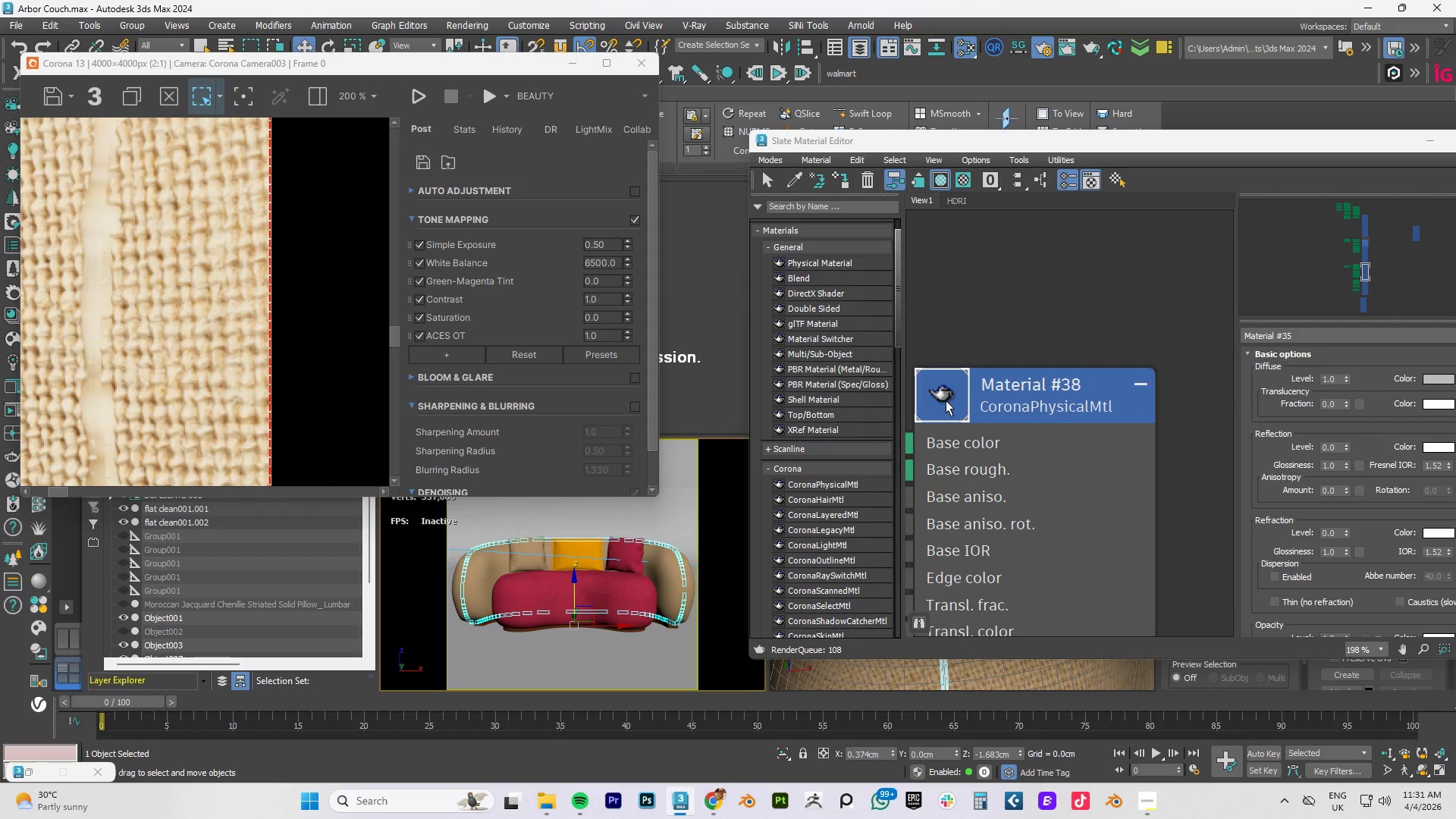 
left_click([1147, 249])
 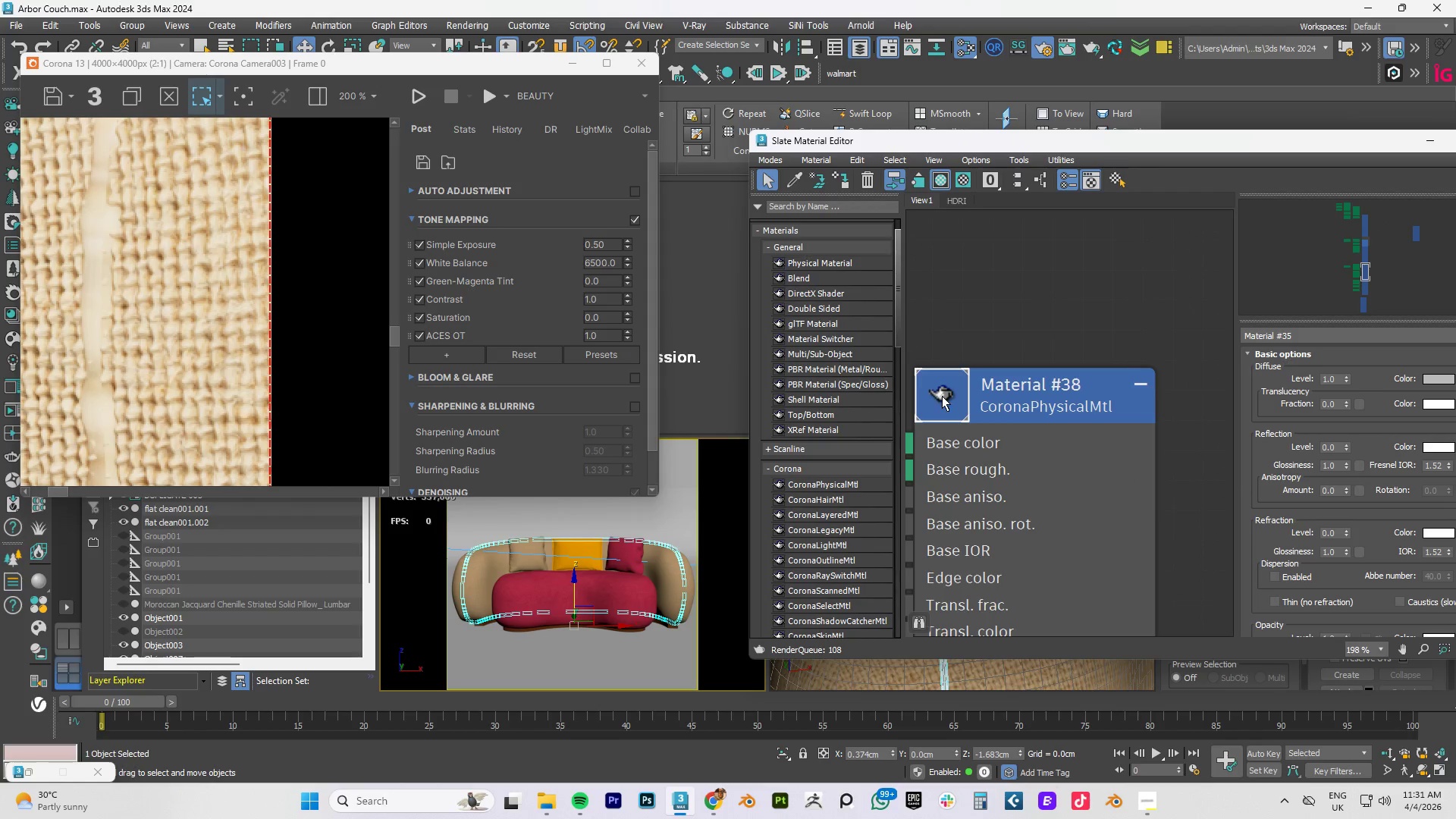 
double_click([942, 396])
 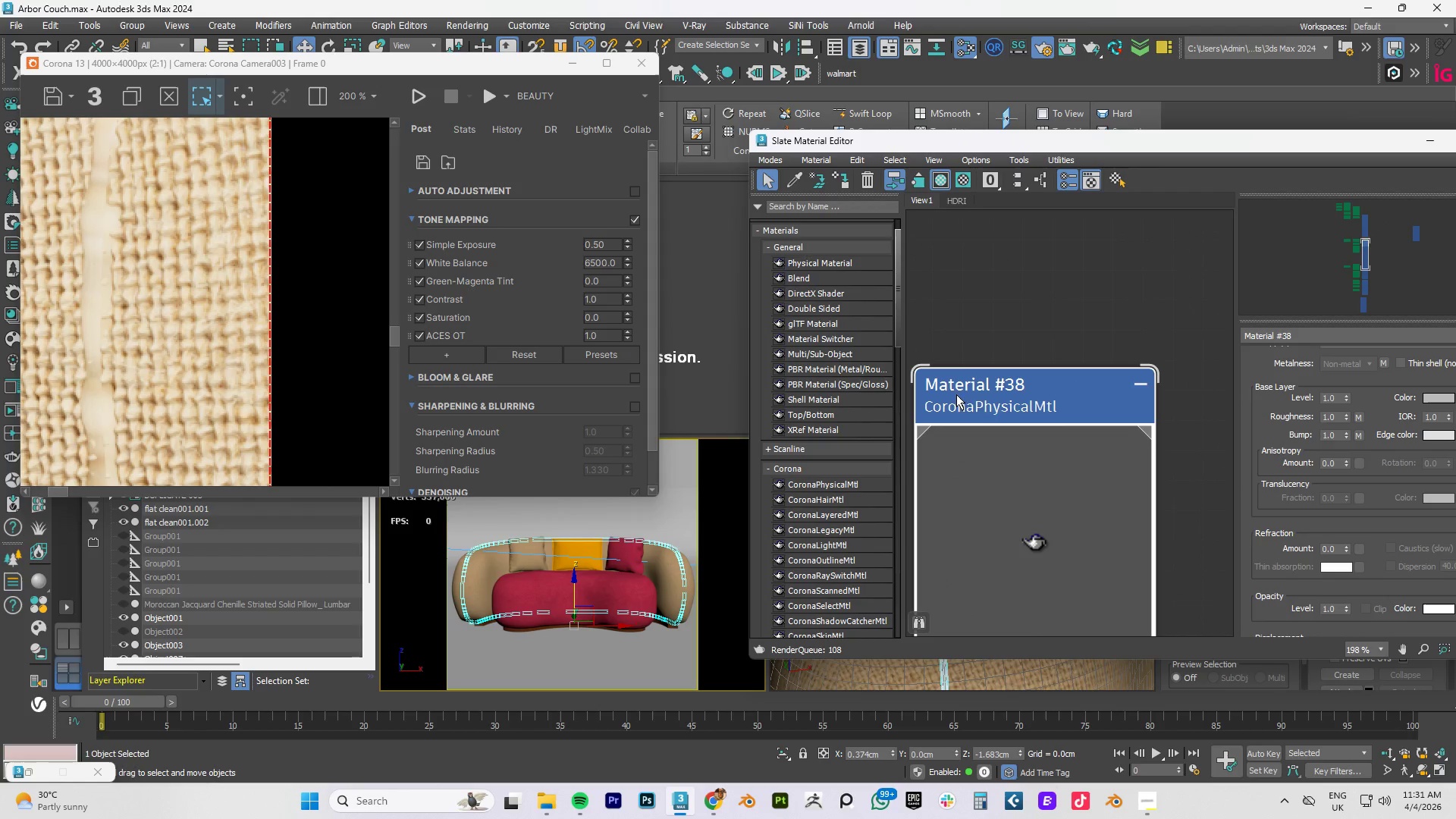 
right_click([988, 397])
 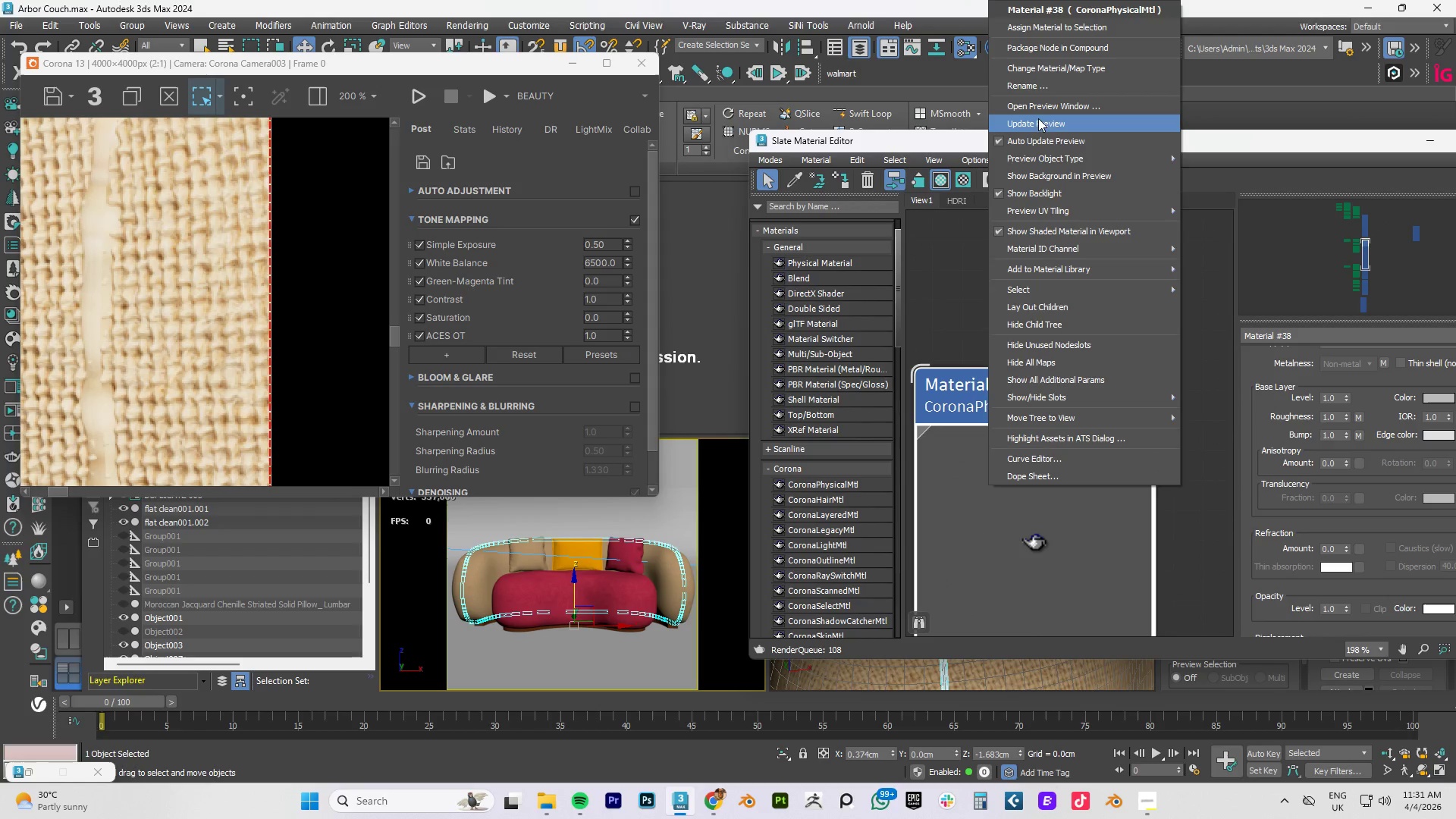 
left_click([1028, 121])
 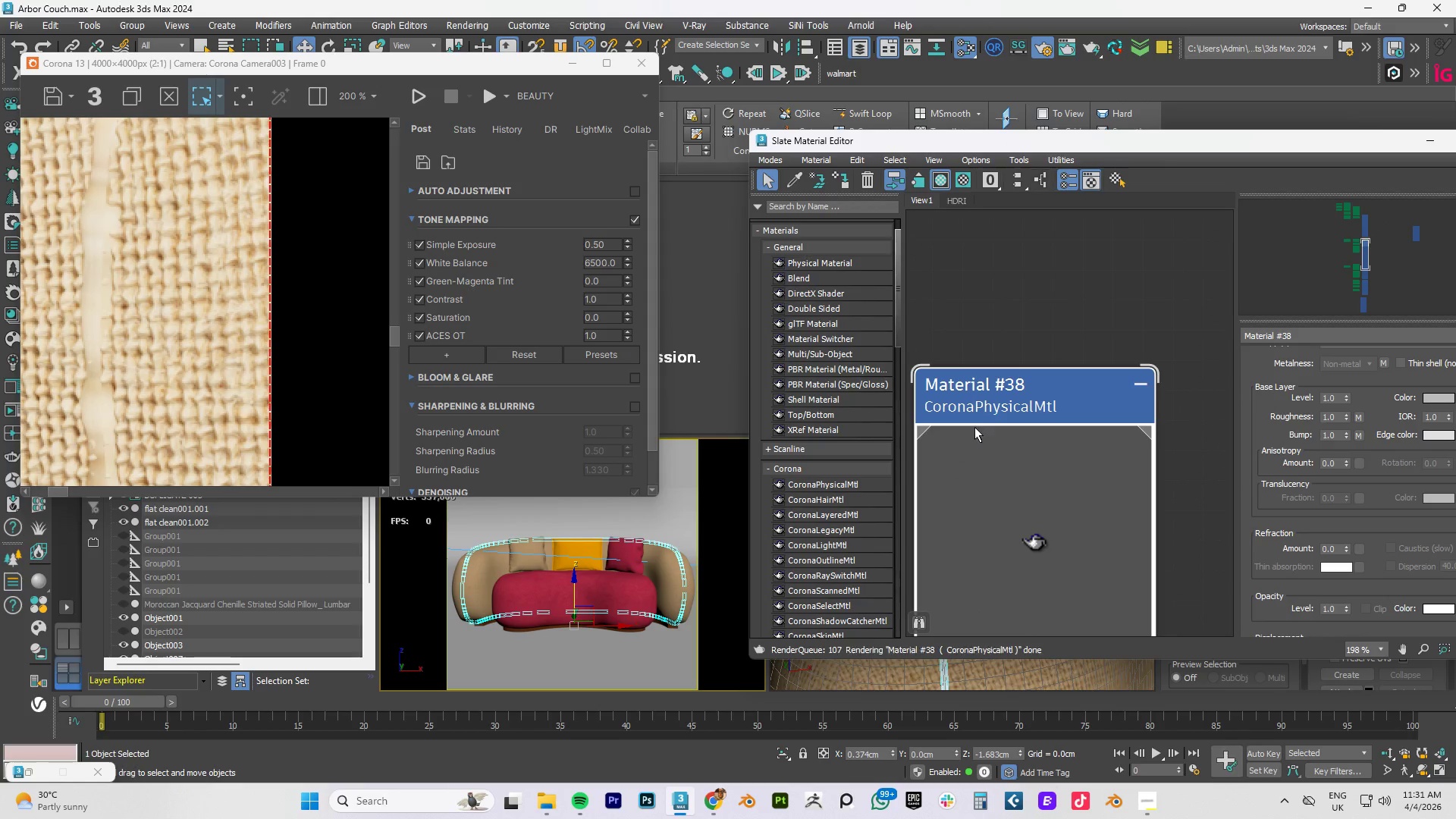 
scroll: coordinate [1001, 396], scroll_direction: down, amount: 16.0
 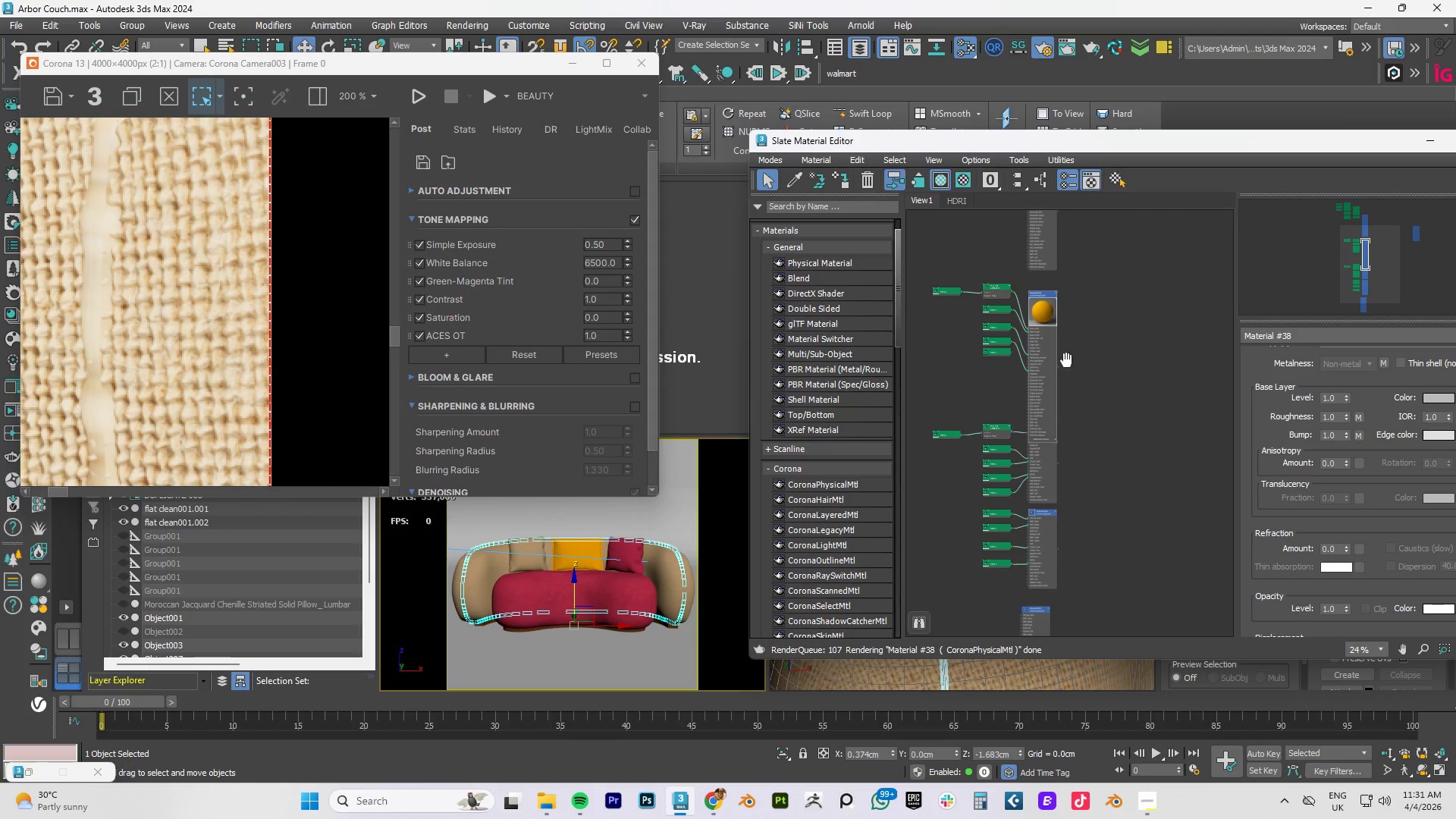 
scroll: coordinate [1065, 430], scroll_direction: up, amount: 8.0
 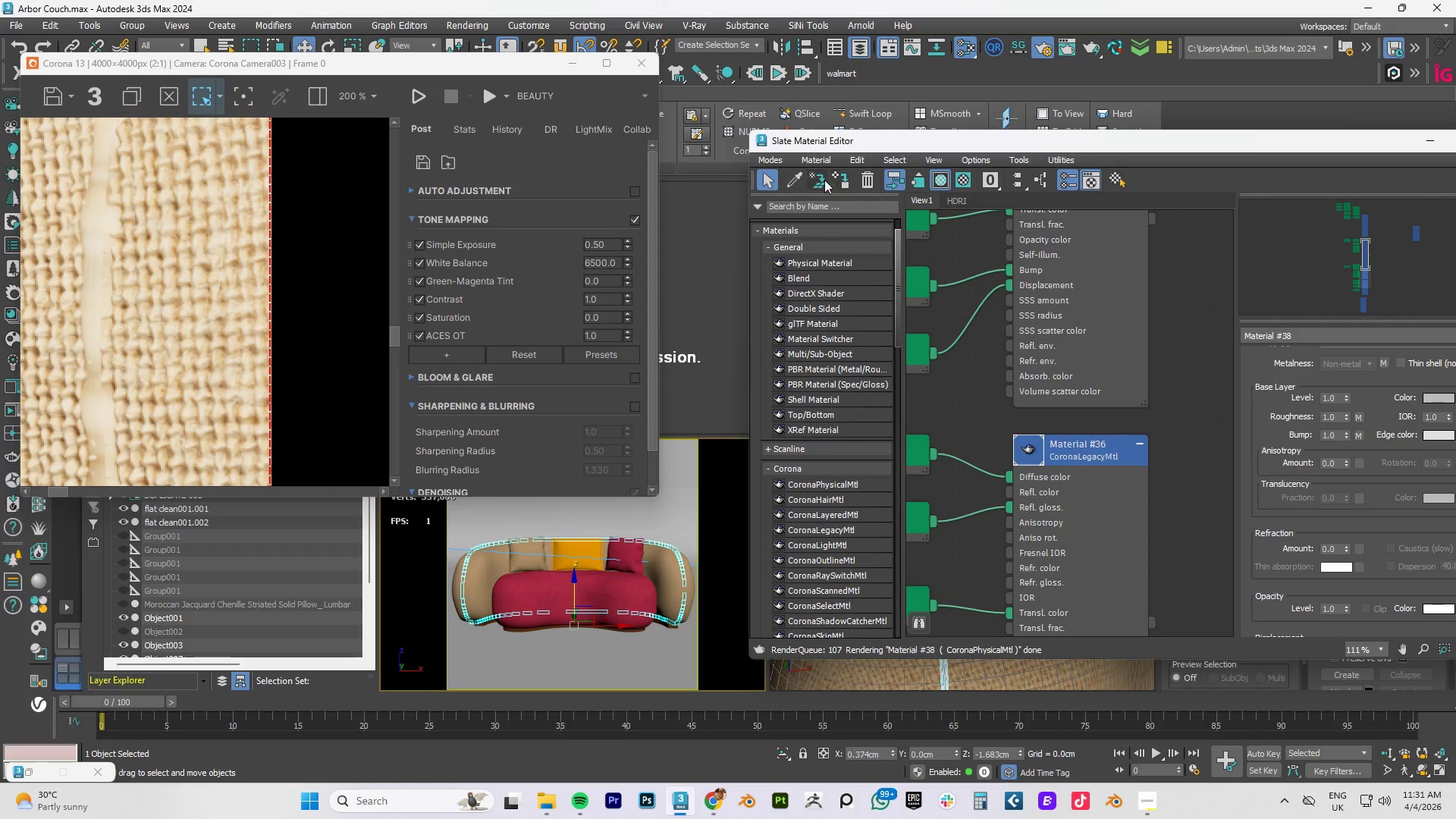 
left_click([793, 182])
 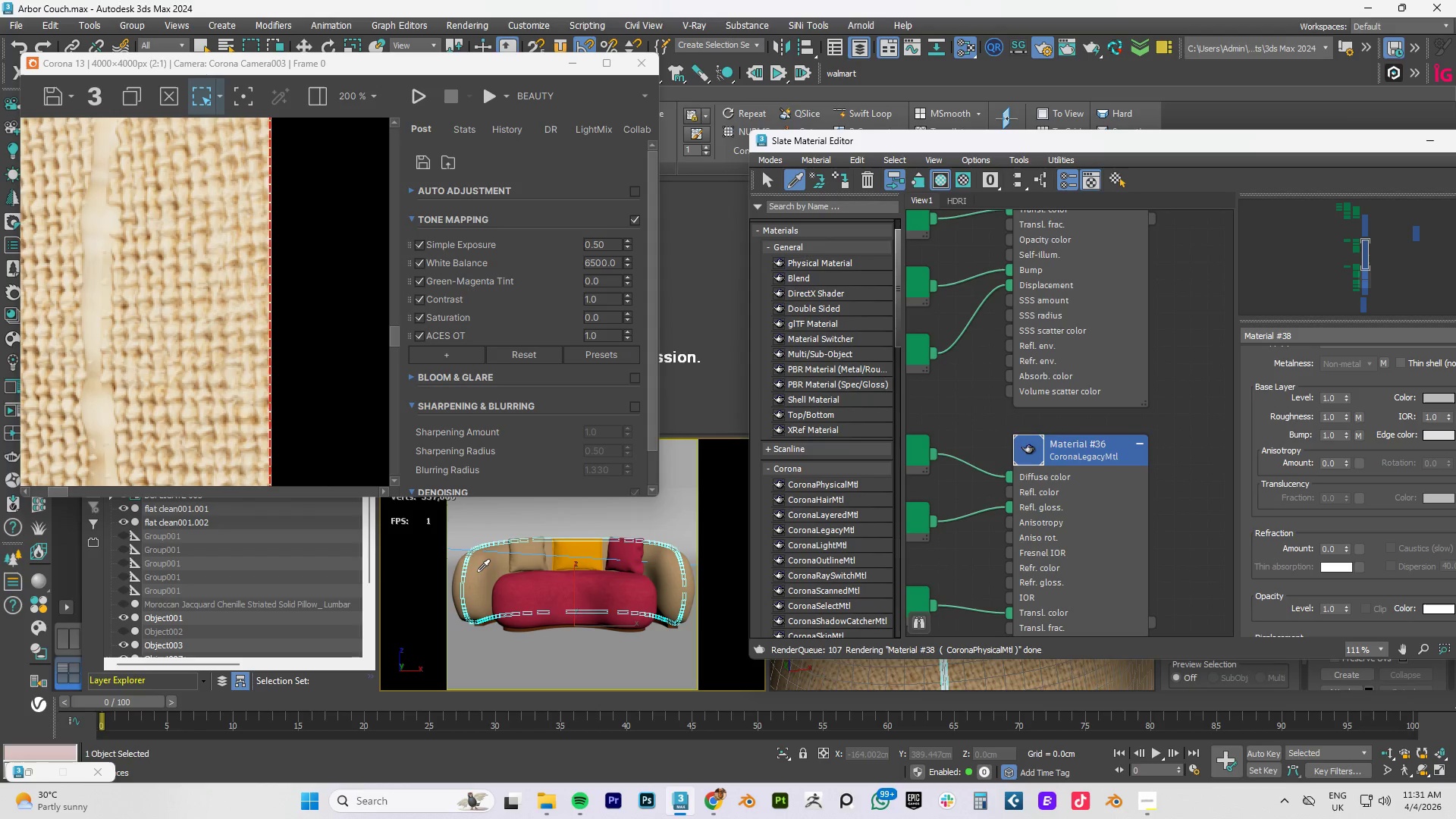 
left_click([477, 572])
 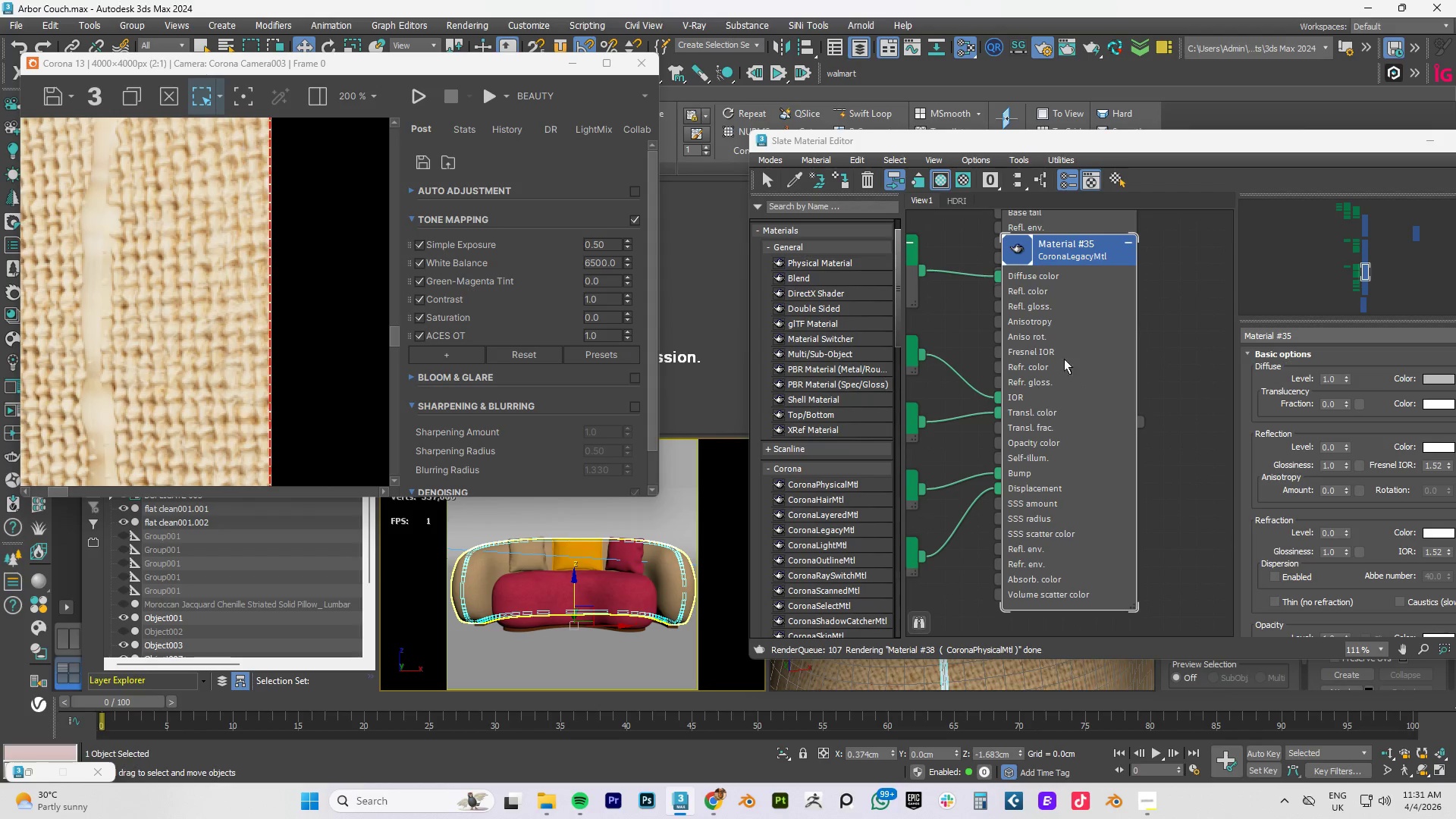 
left_click_drag(start_coordinate=[1068, 249], to_coordinate=[1075, 410])
 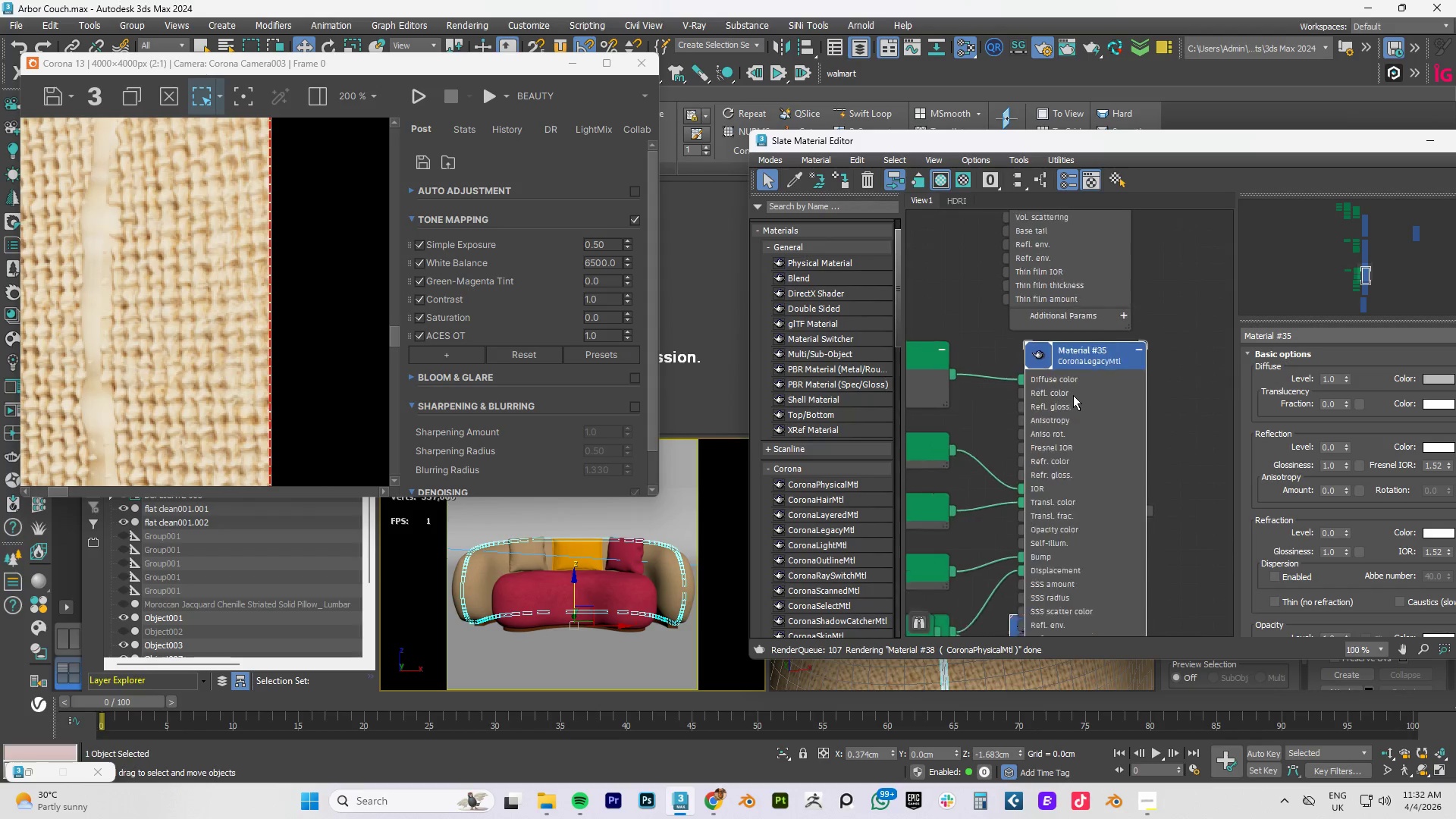 
scroll: coordinate [1073, 395], scroll_direction: down, amount: 3.0
 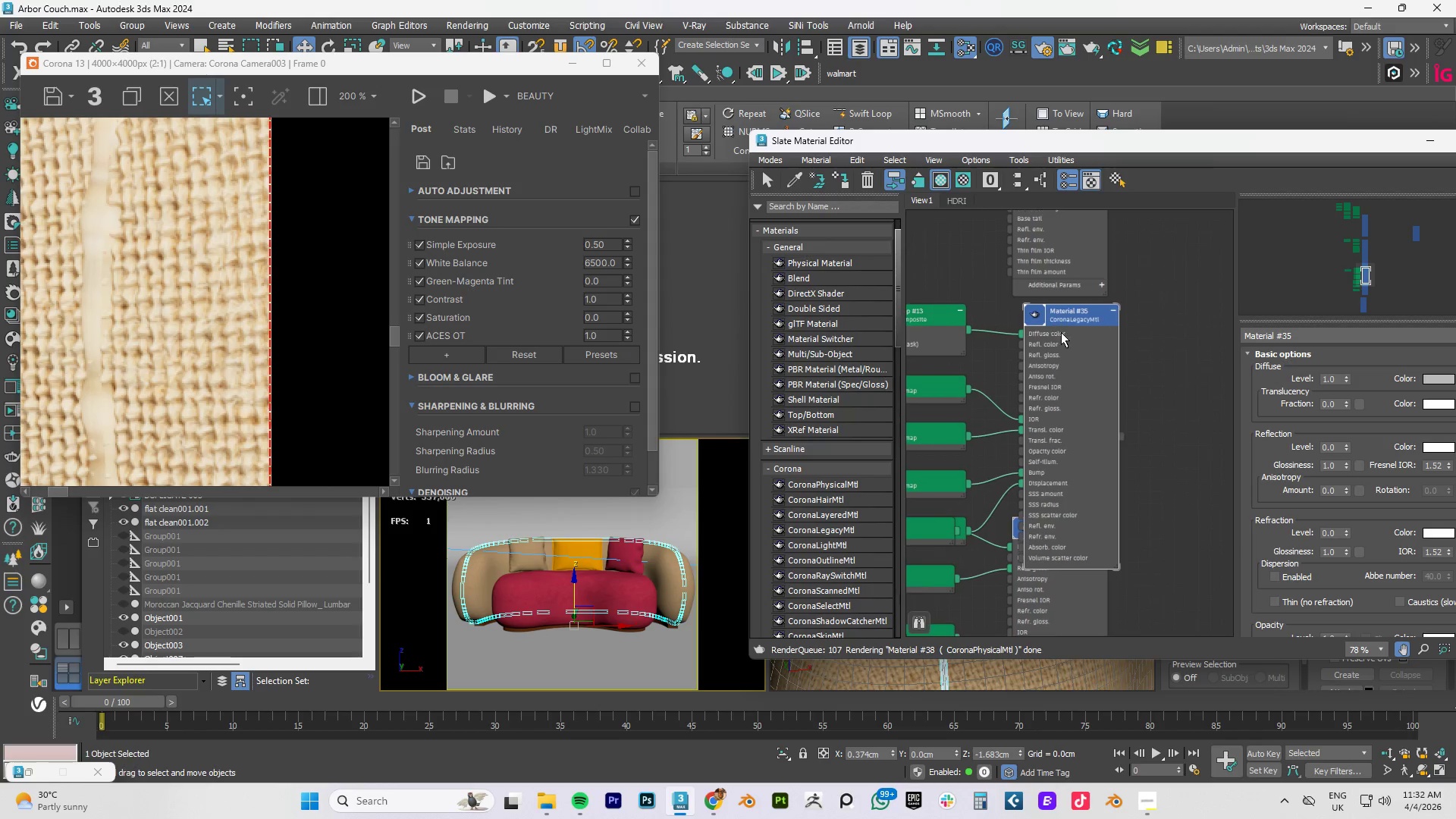 
scroll: coordinate [1037, 285], scroll_direction: up, amount: 4.0
 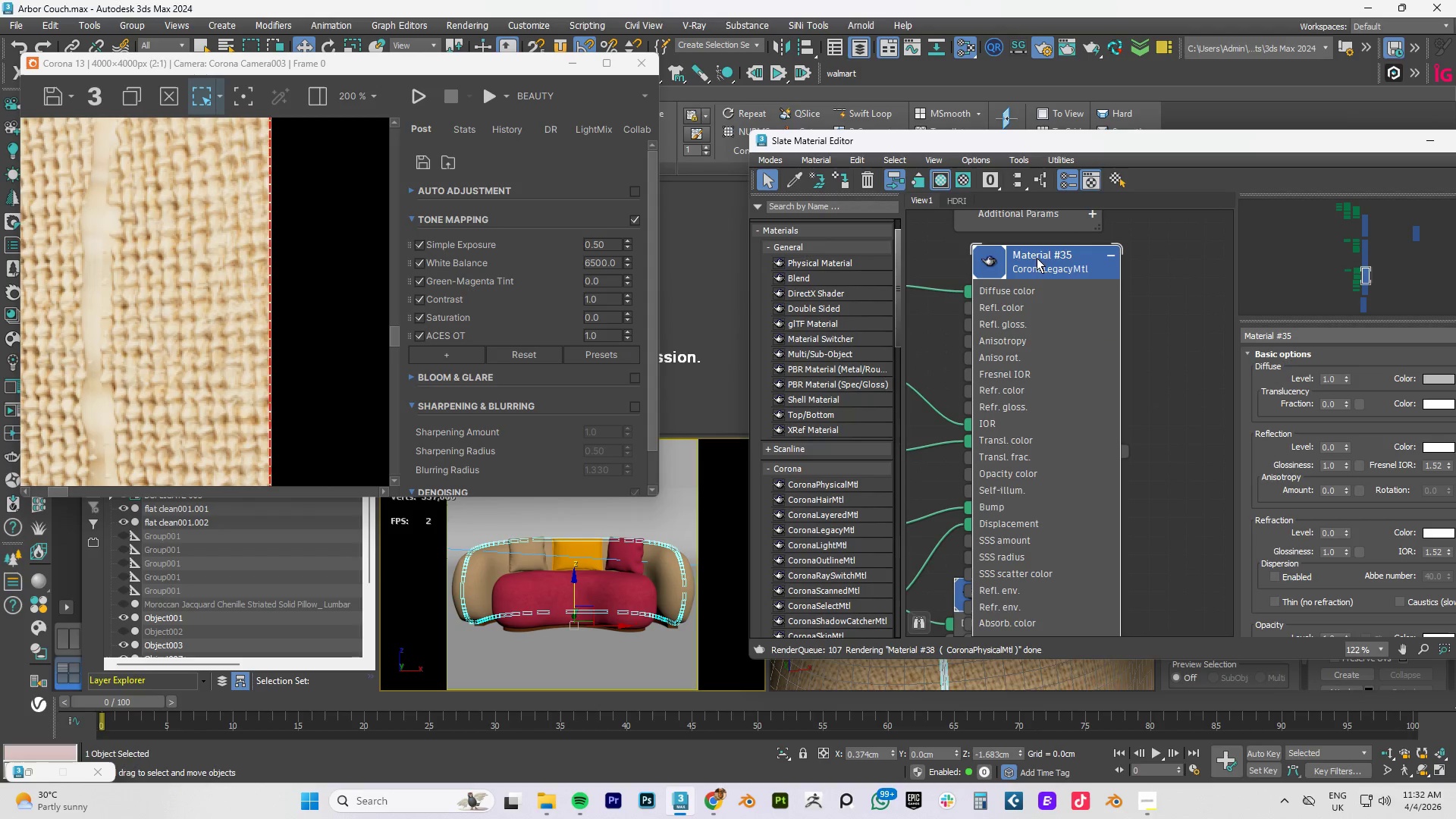 
left_click([1044, 255])
 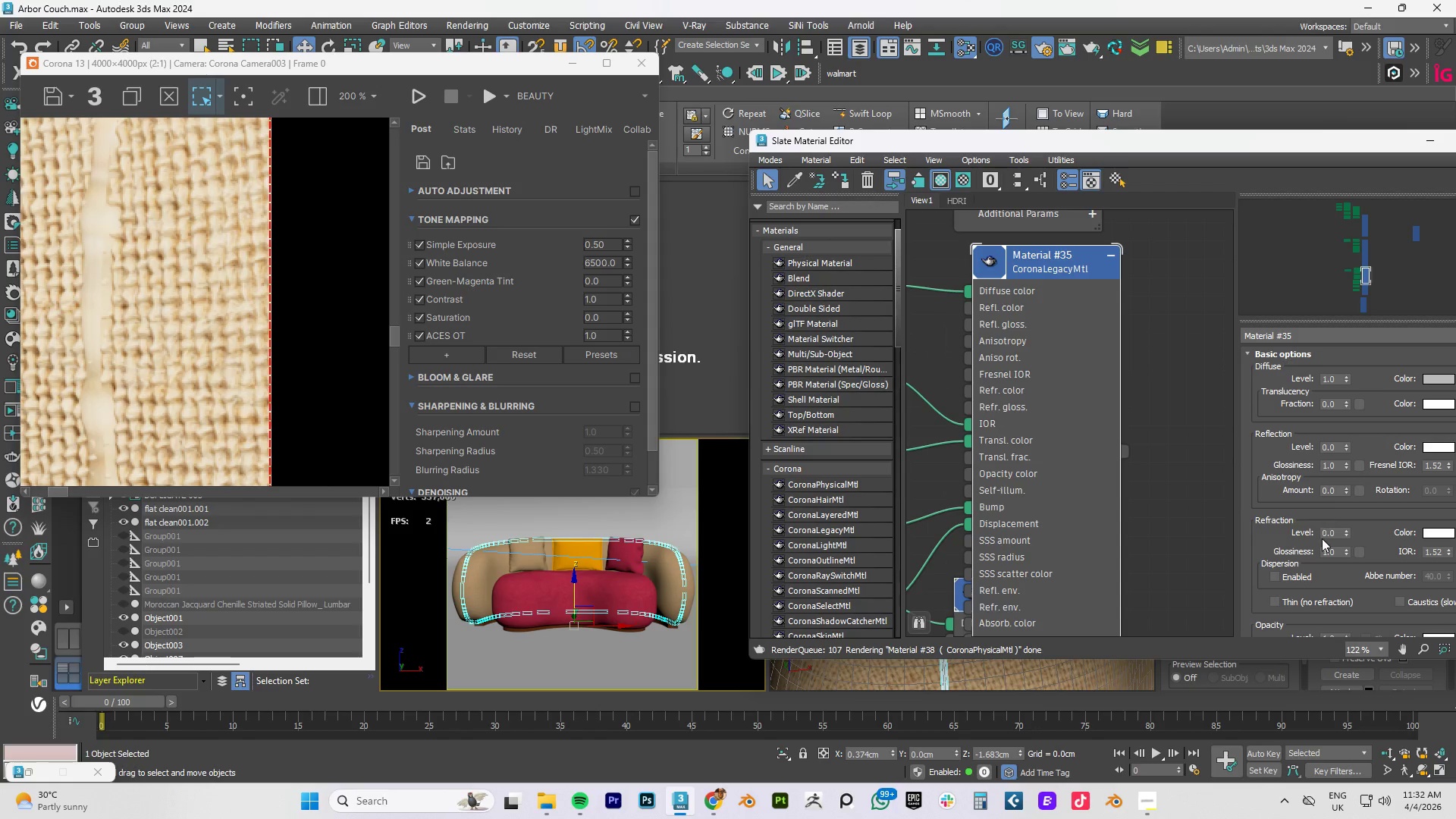 
scroll: coordinate [1310, 555], scroll_direction: down, amount: 5.0
 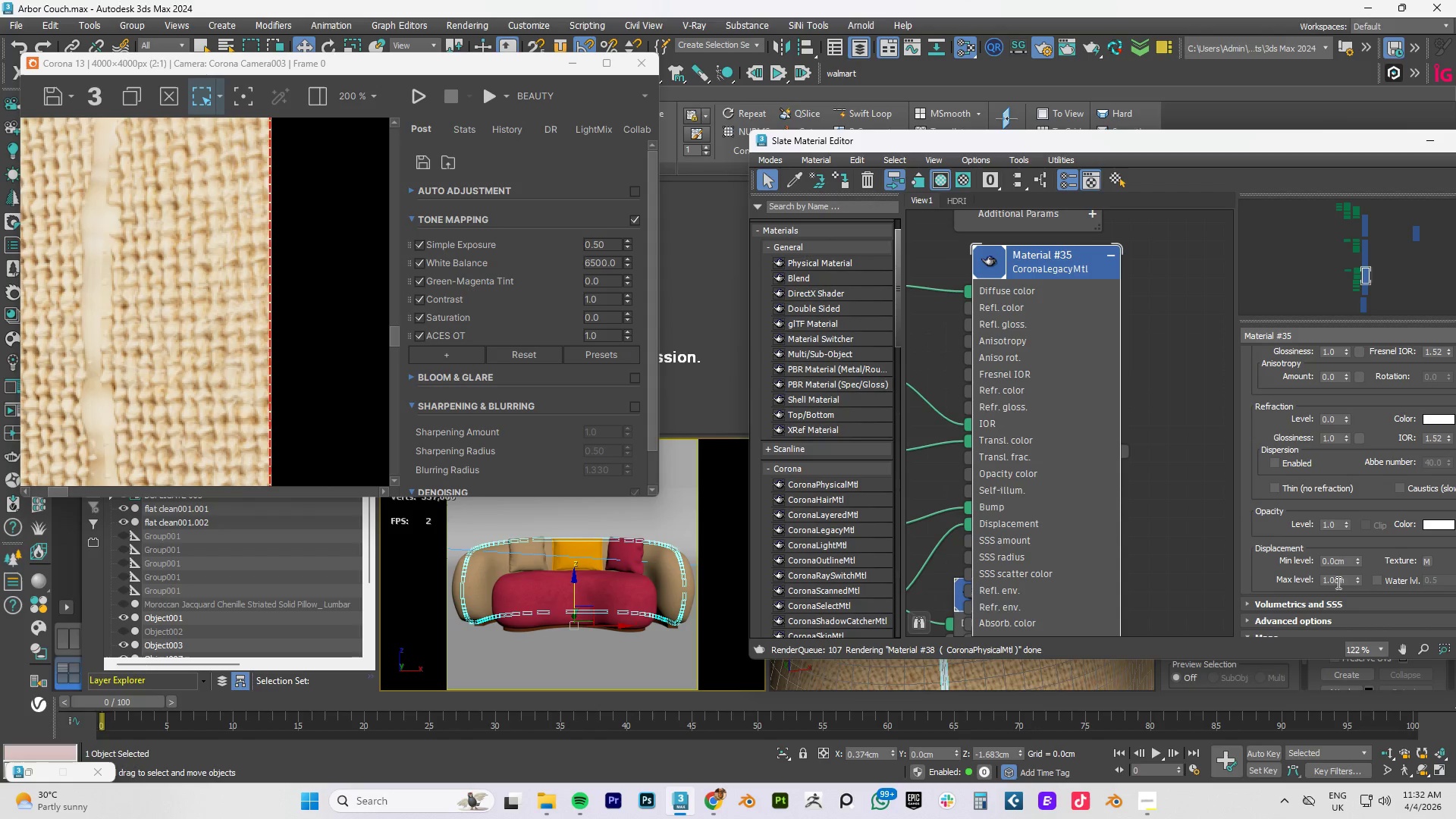 
double_click([1337, 583])
 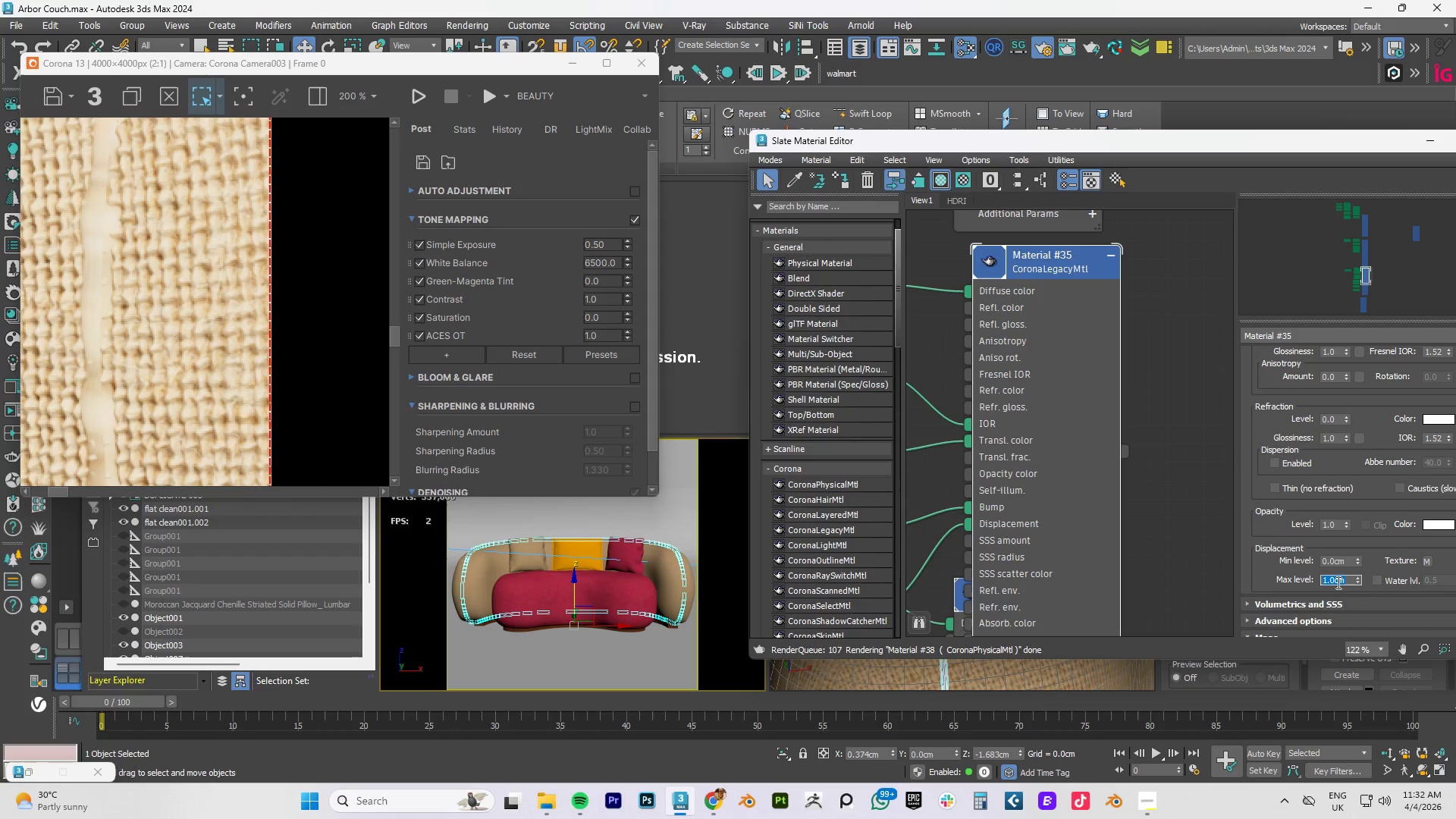 
key(NumpadSubtract)
 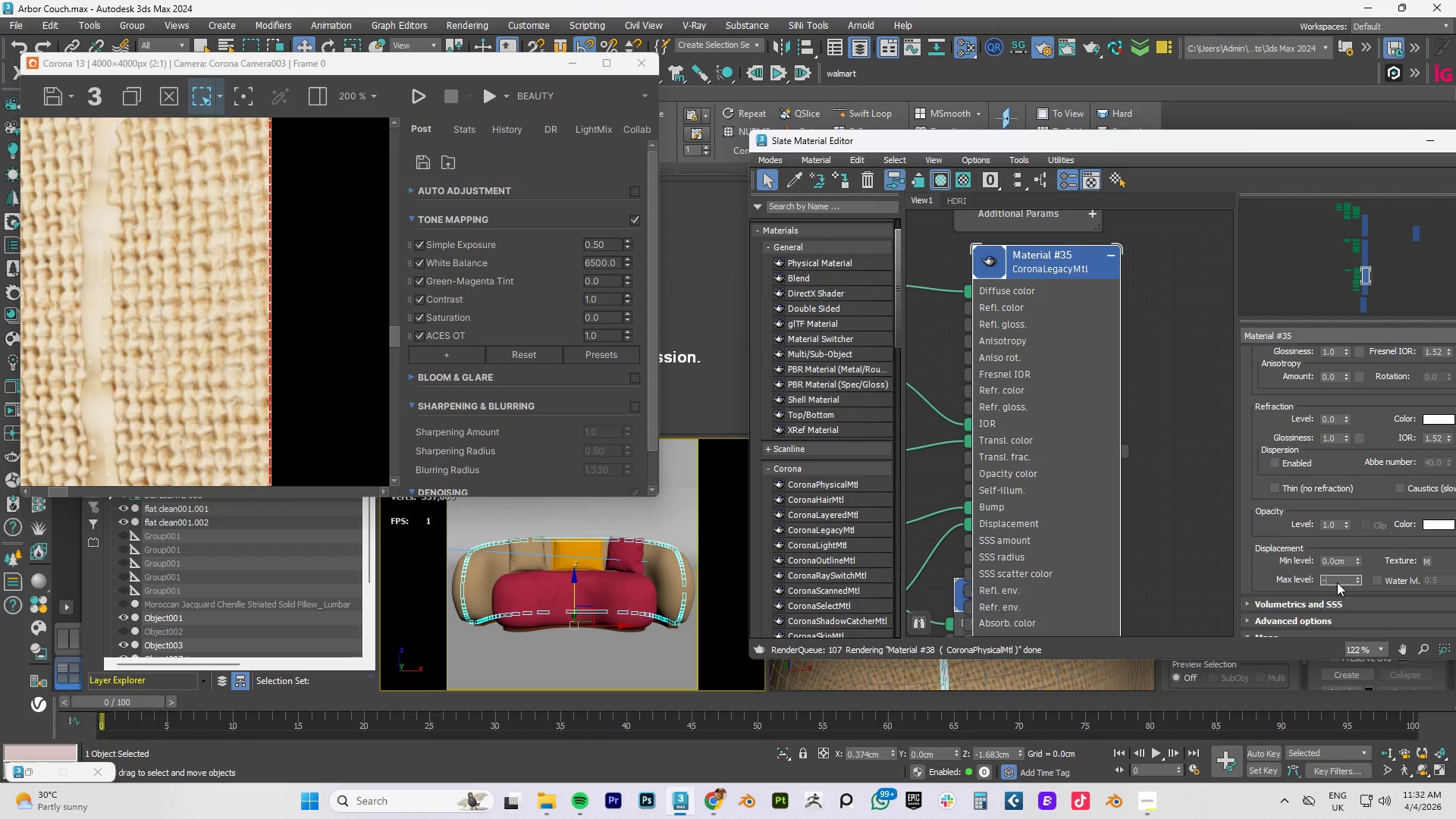 
key(Numpad1)
 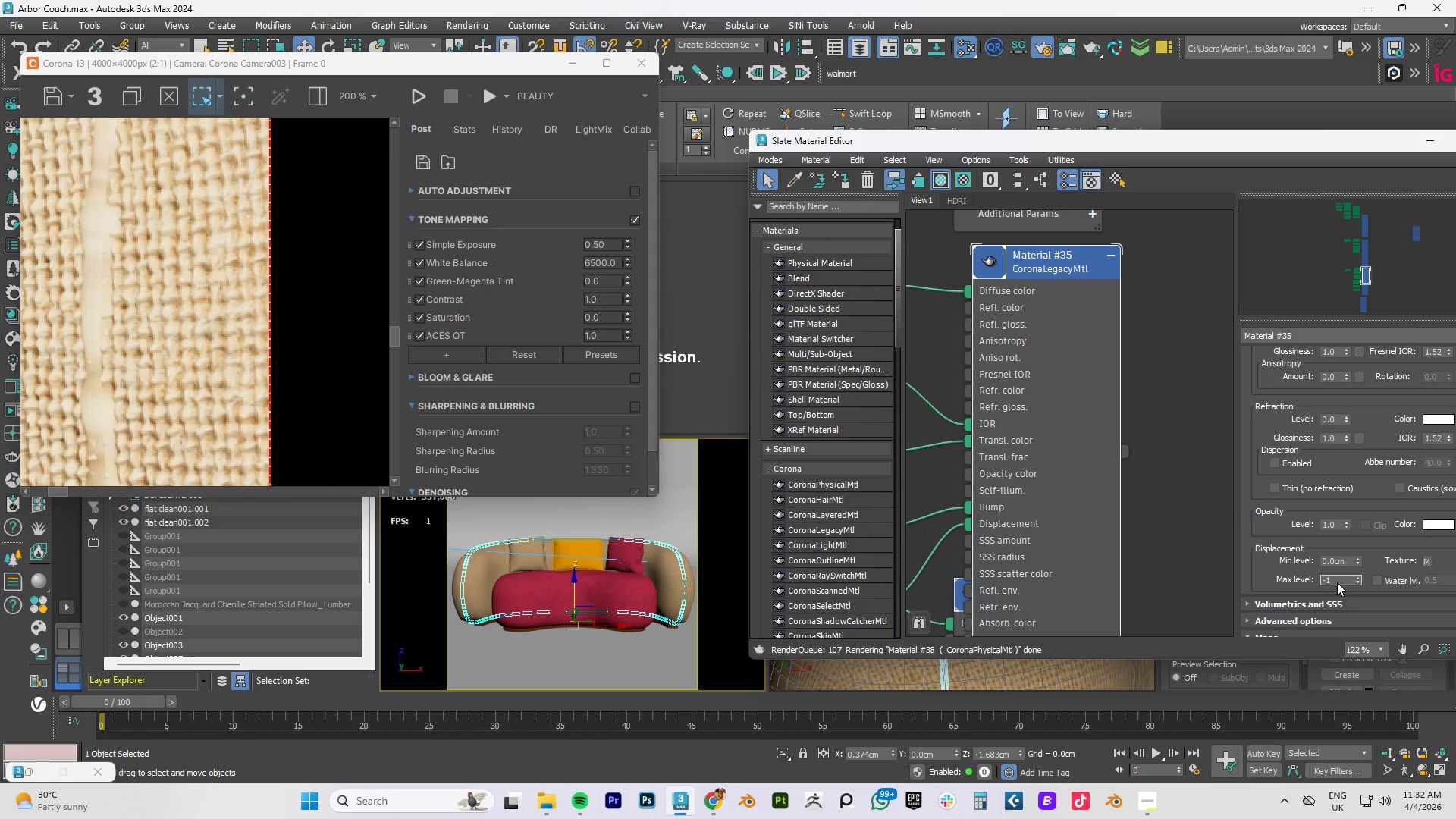 
key(NumpadEnter)
 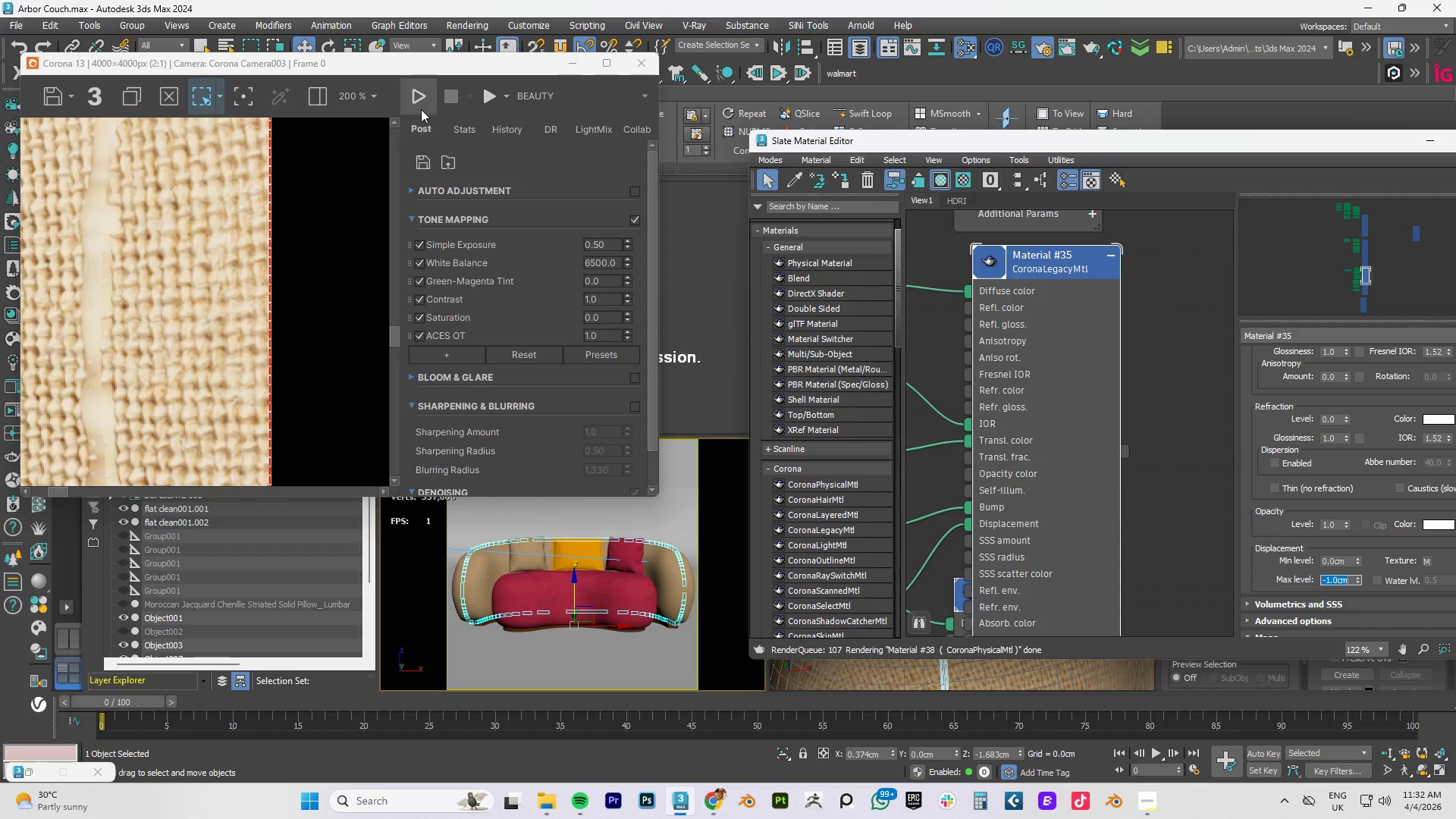 
left_click([419, 101])
 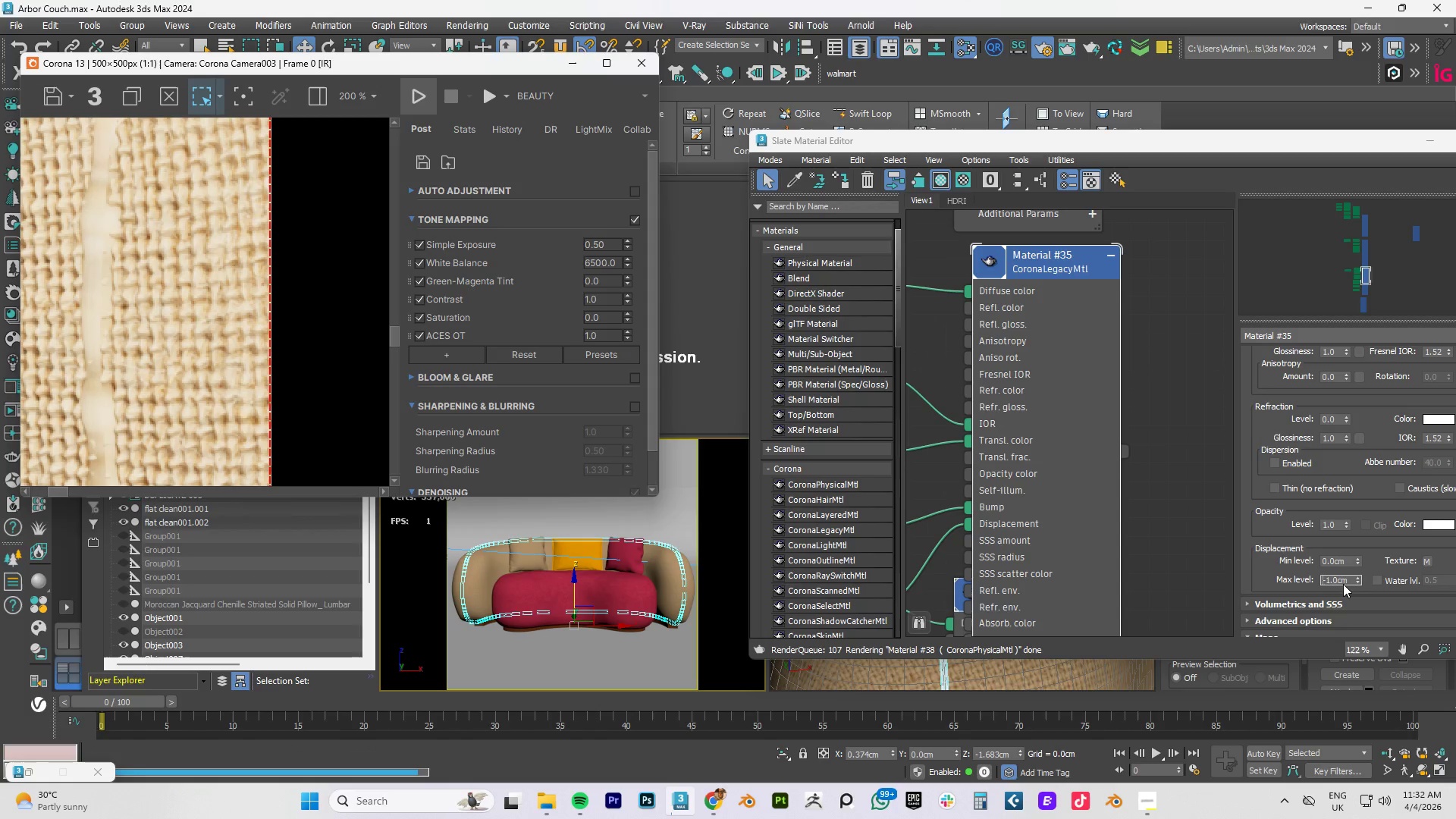 
wait(6.5)
 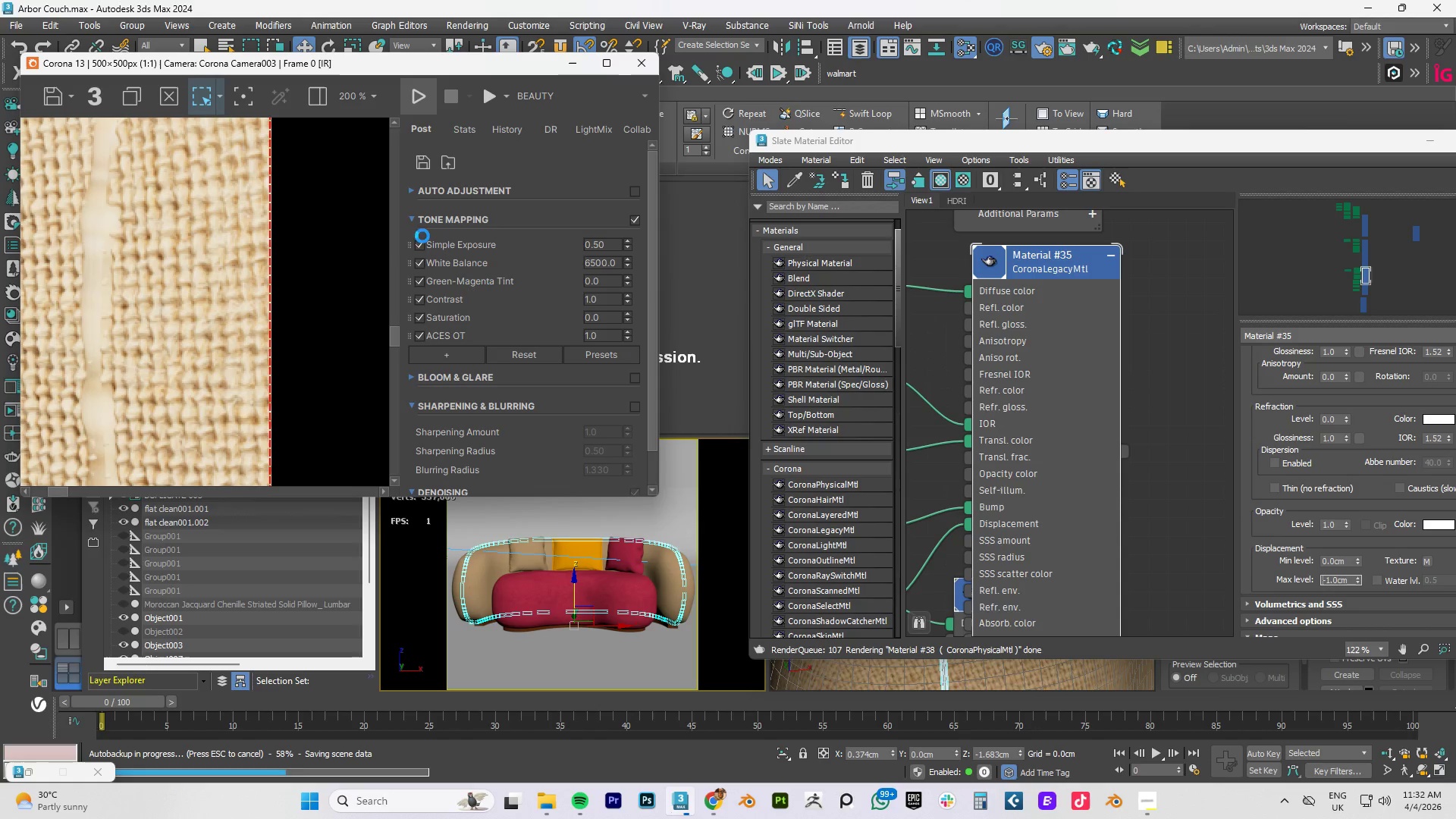 
double_click([1341, 580])
 